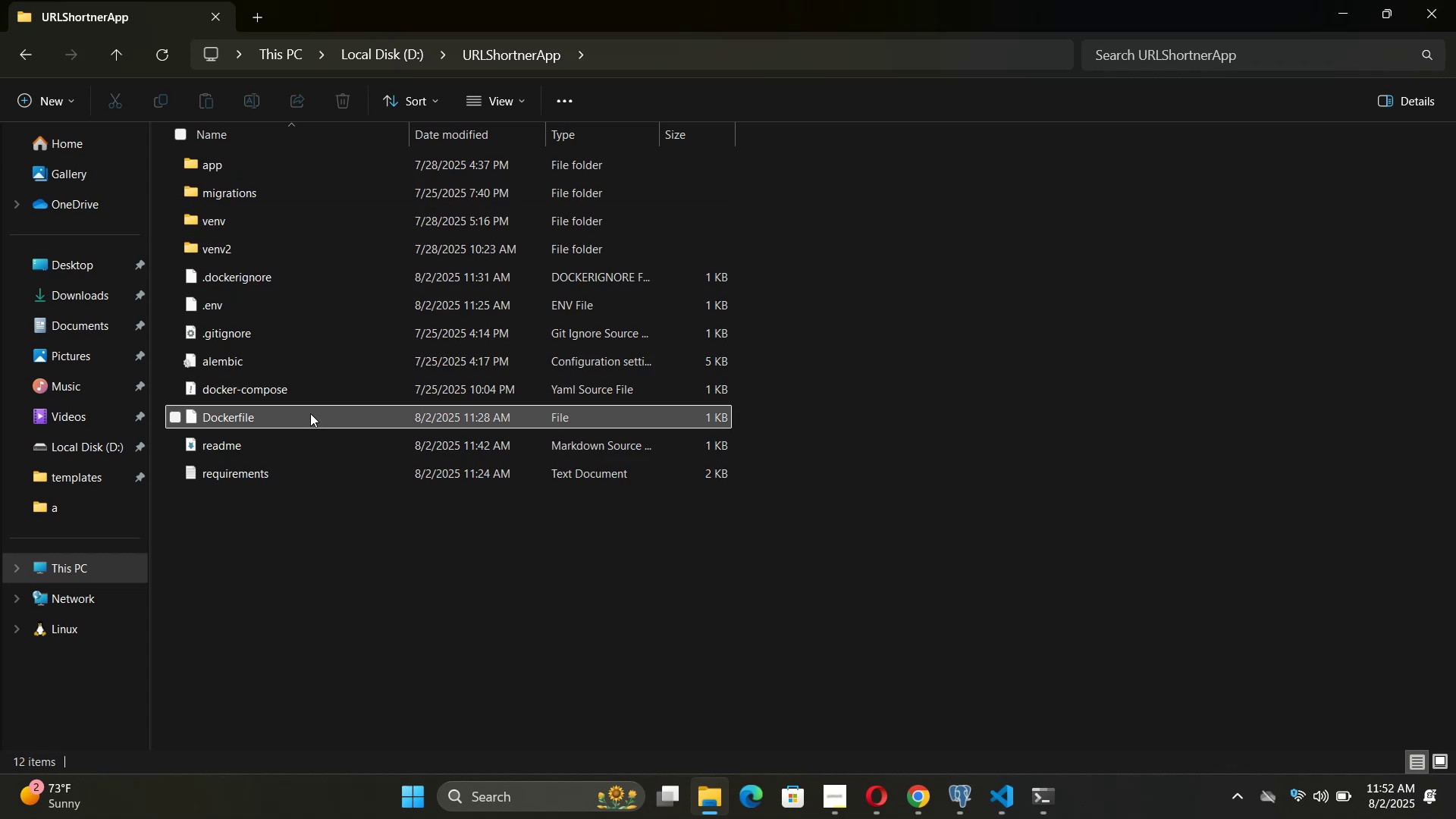 
hold_key(key=ControlLeft, duration=1.0)
 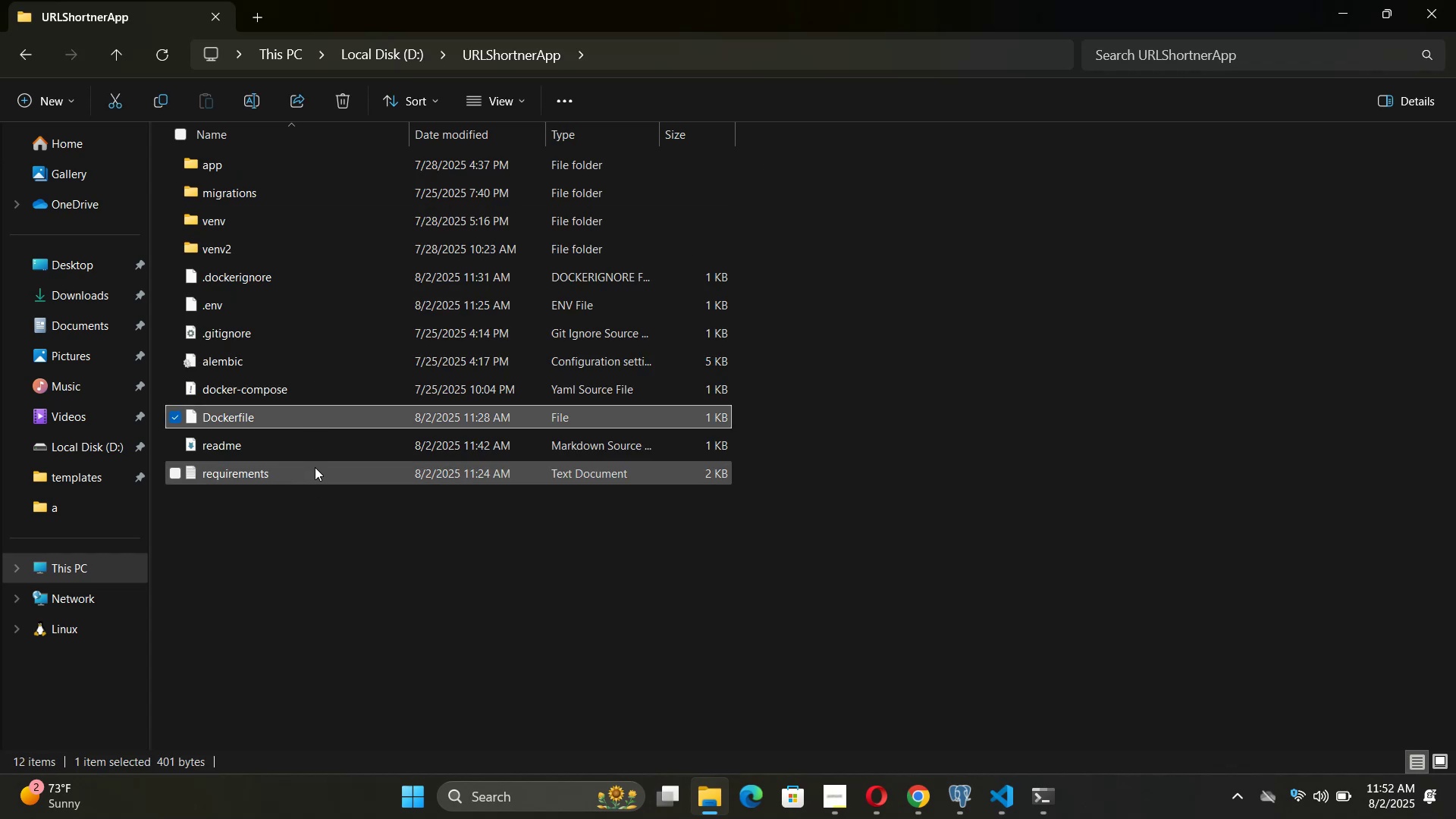 
key(Control+A)
 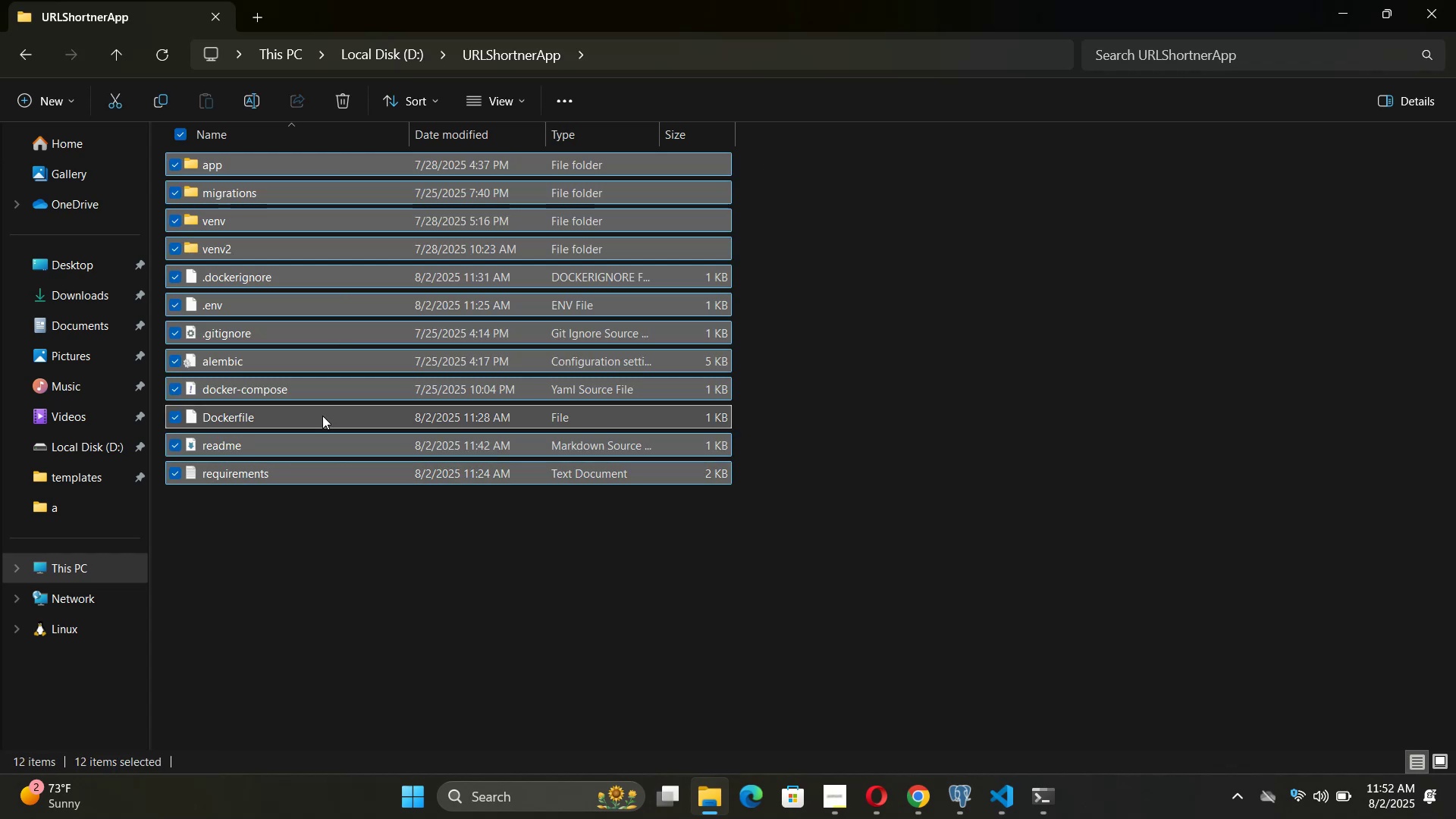 
key(Control+C)
 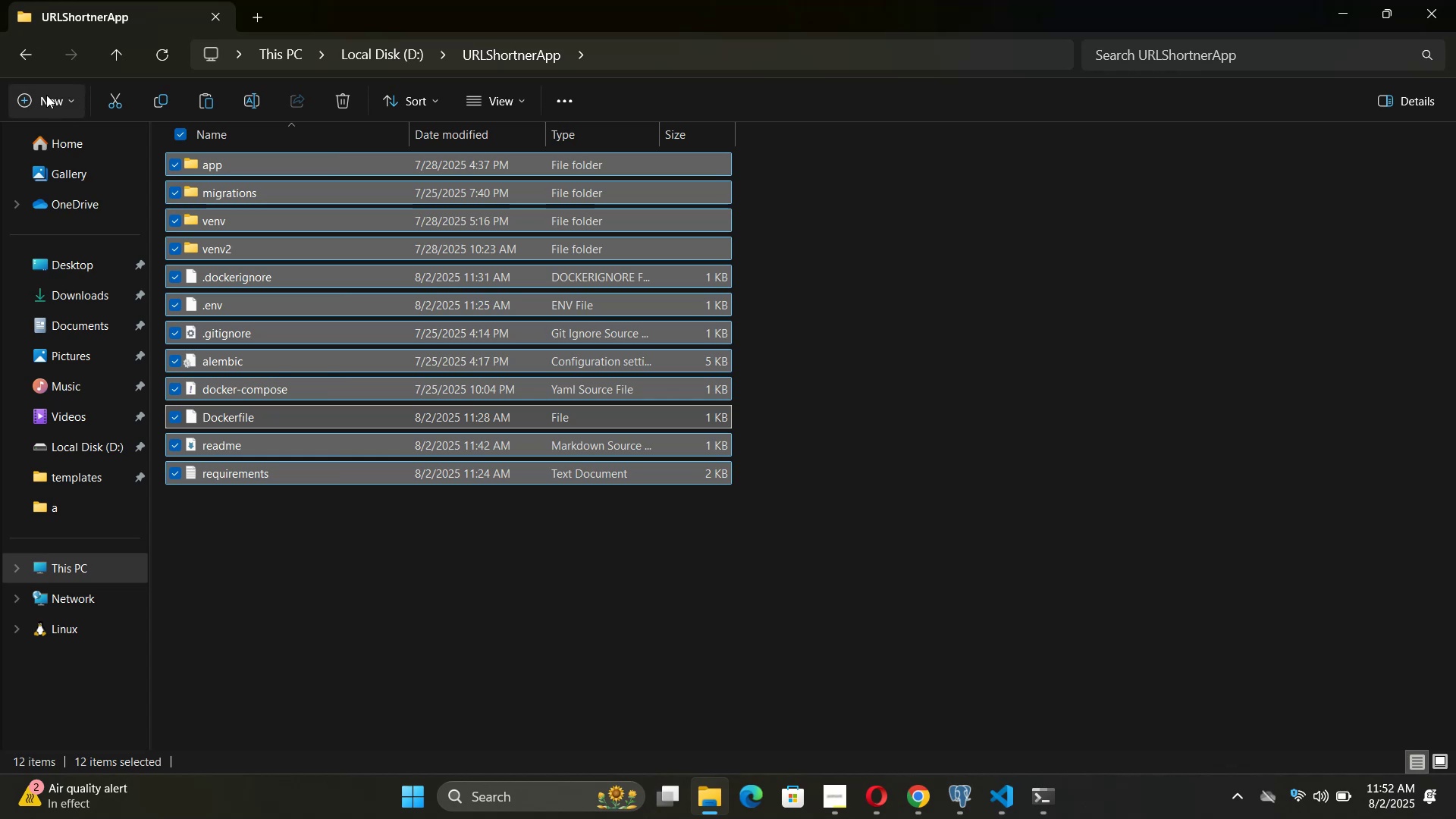 
left_click([28, 61])
 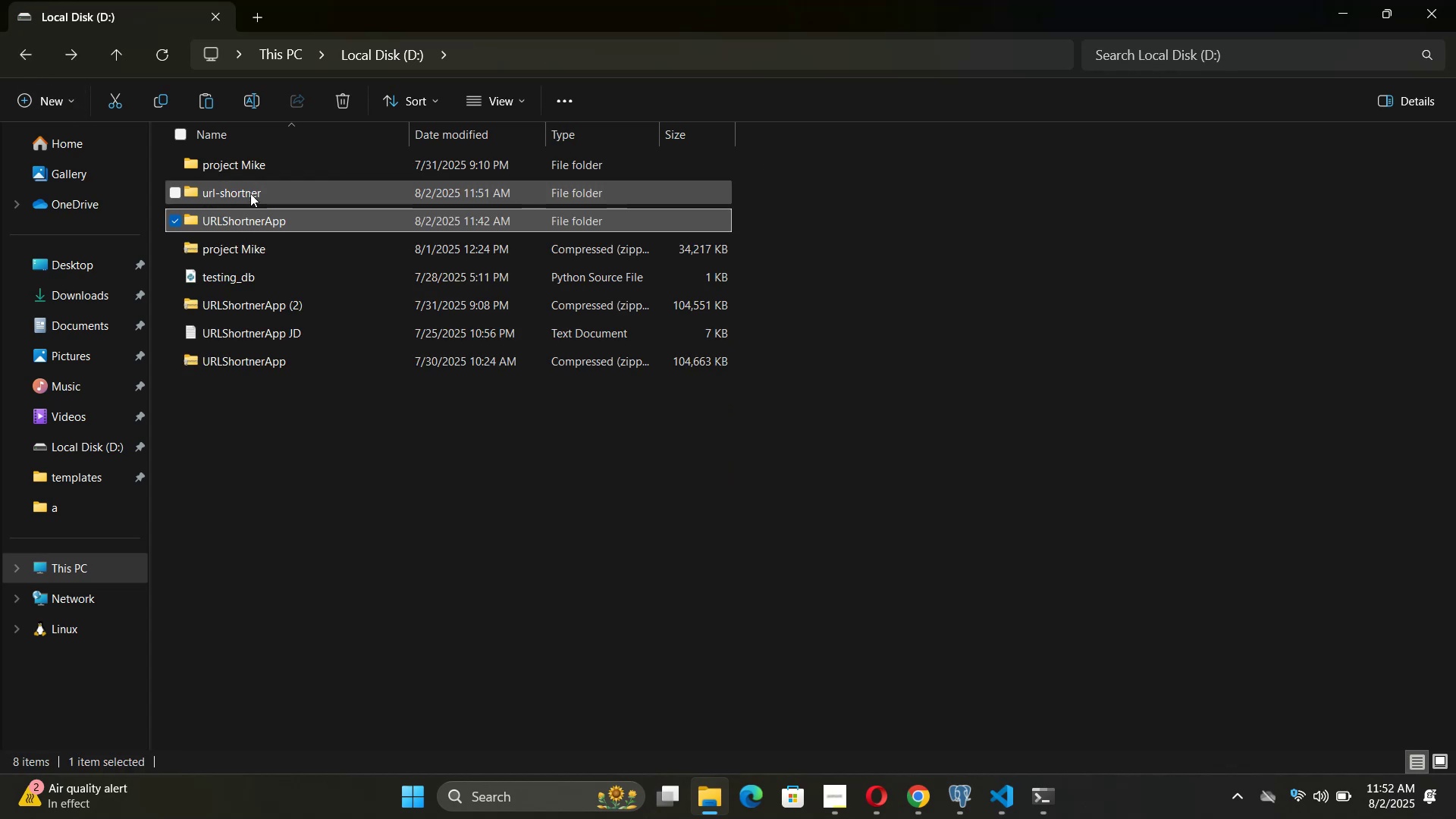 
double_click([250, 193])
 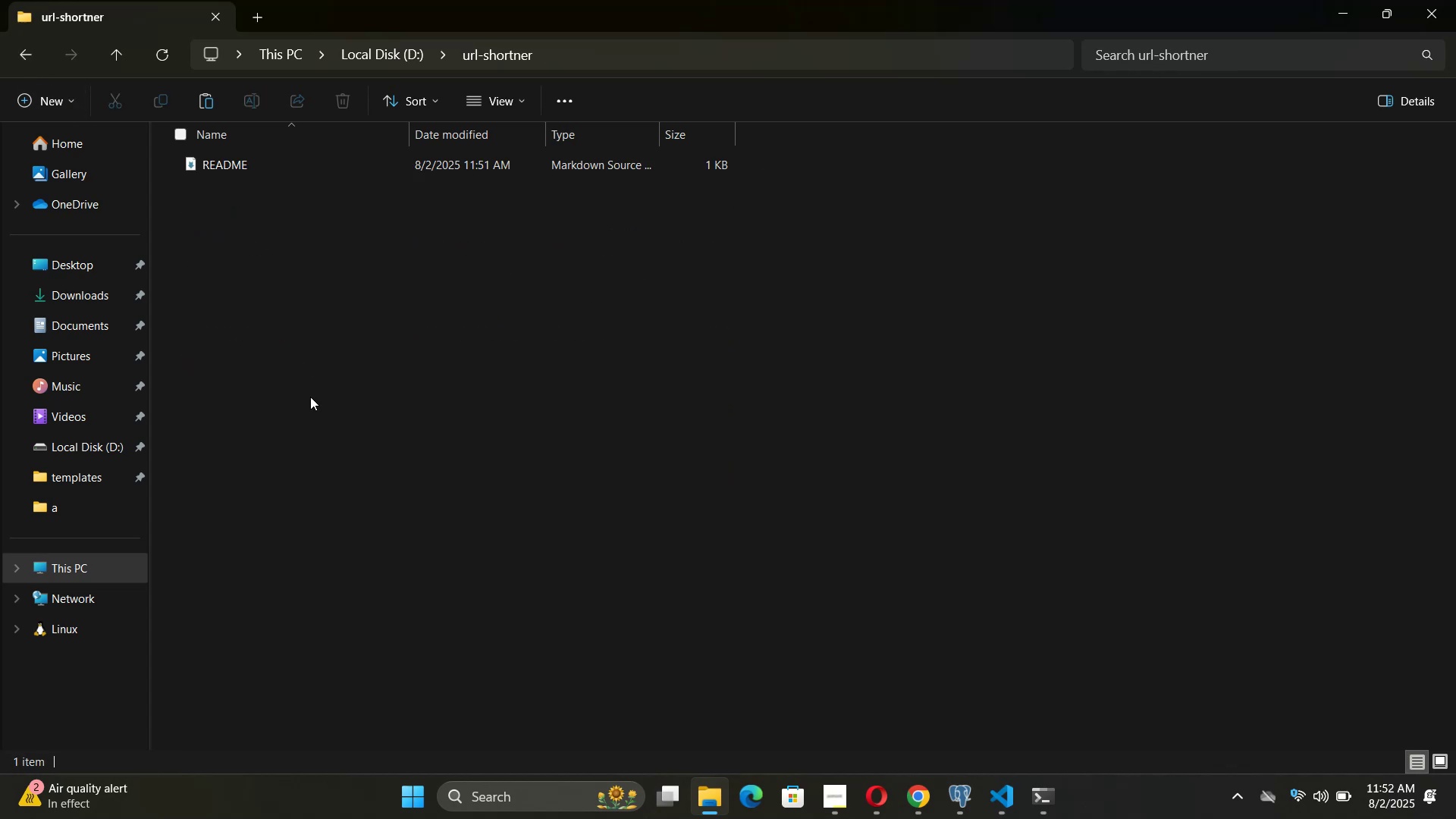 
left_click([311, 397])
 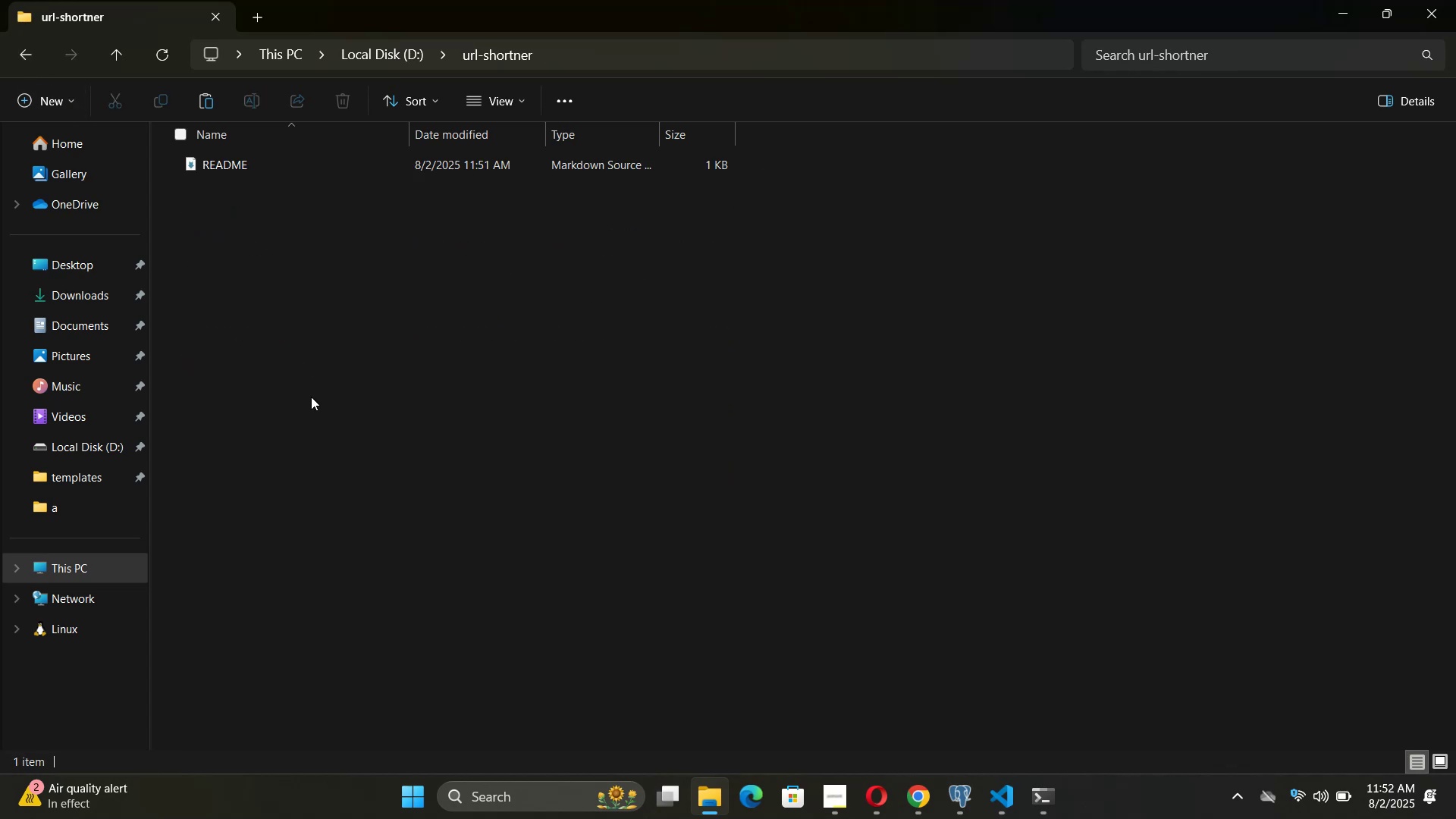 
key(Control+V)
 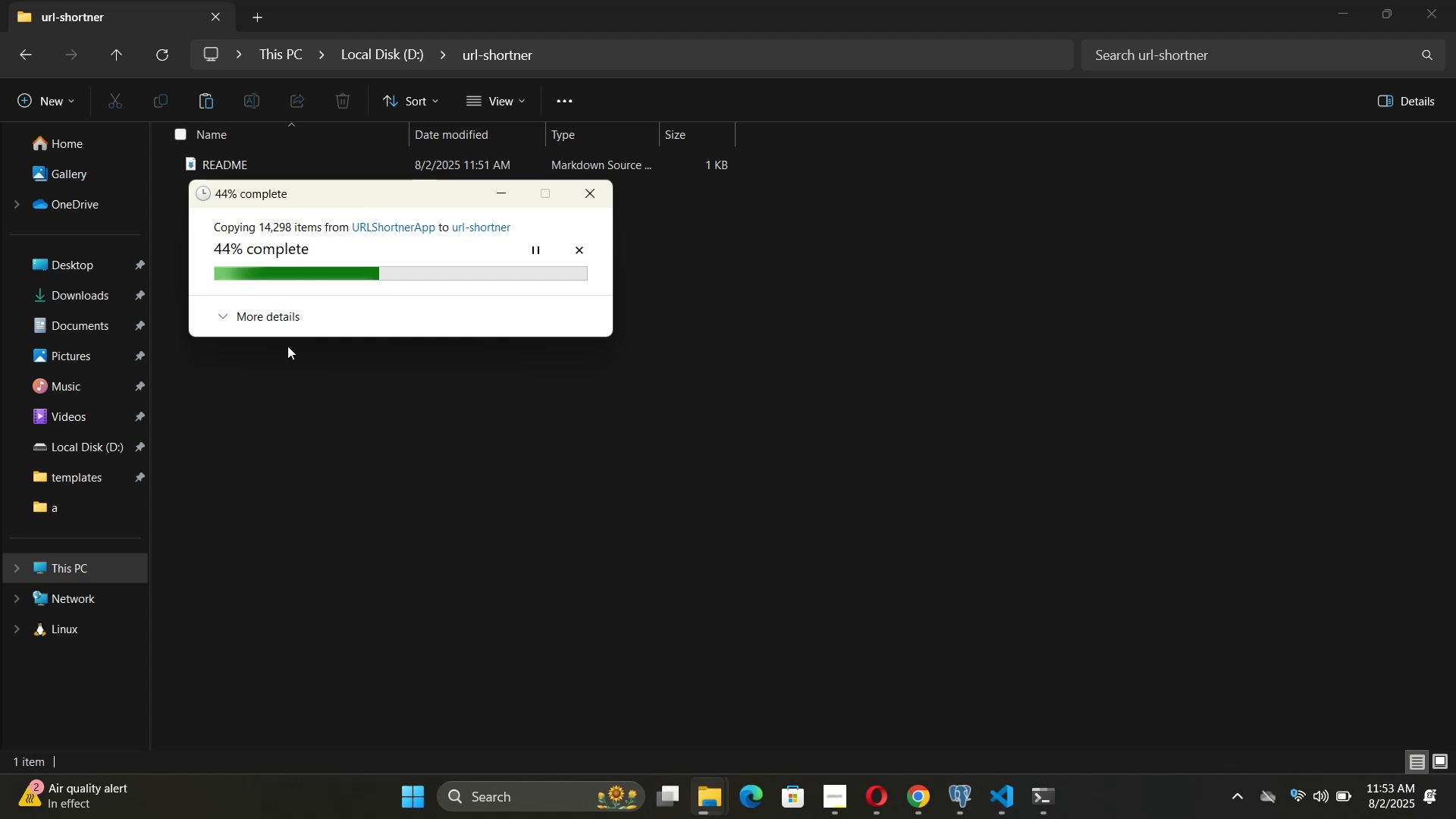 
wait(40.31)
 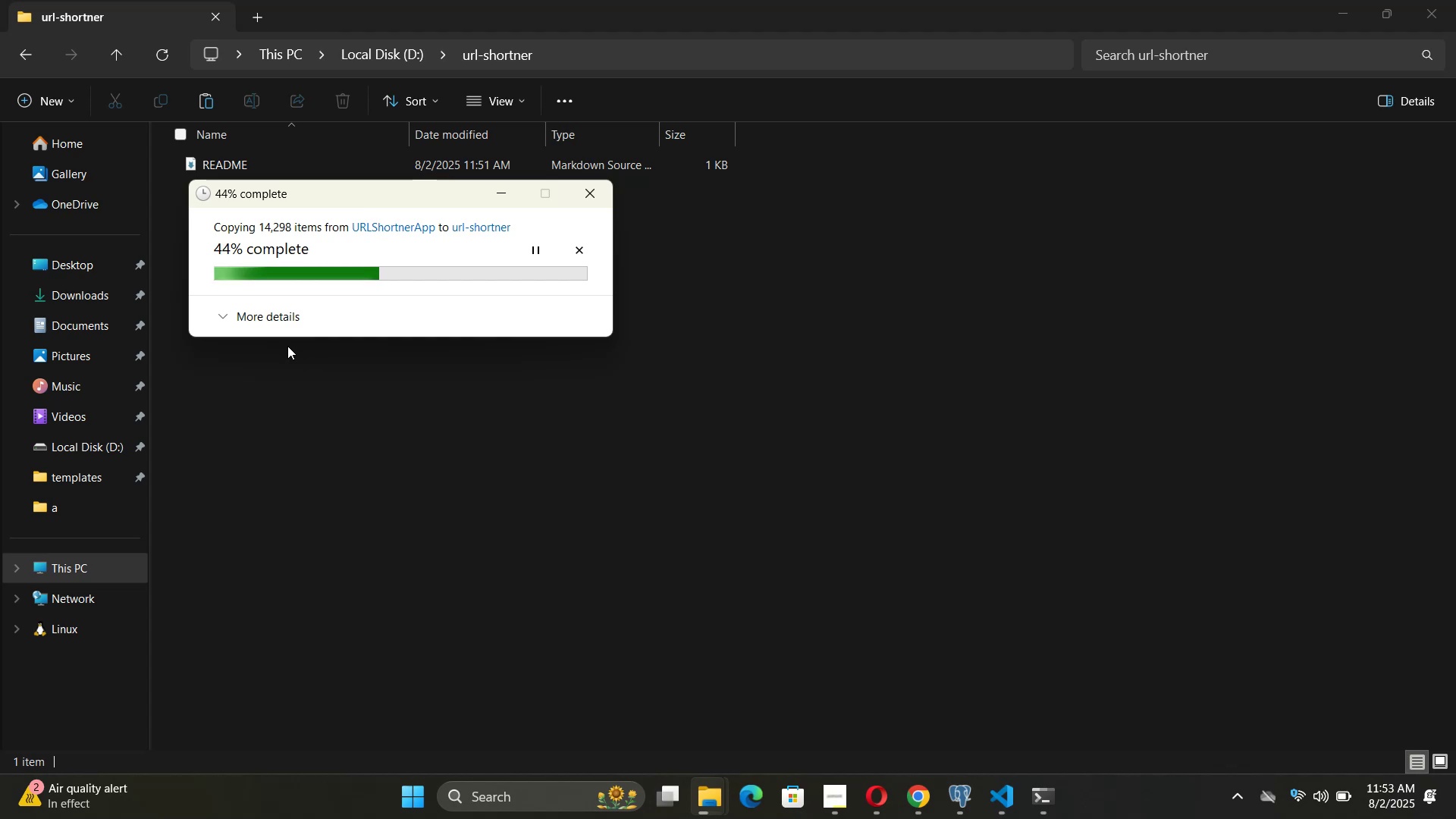 
key(Quote)
 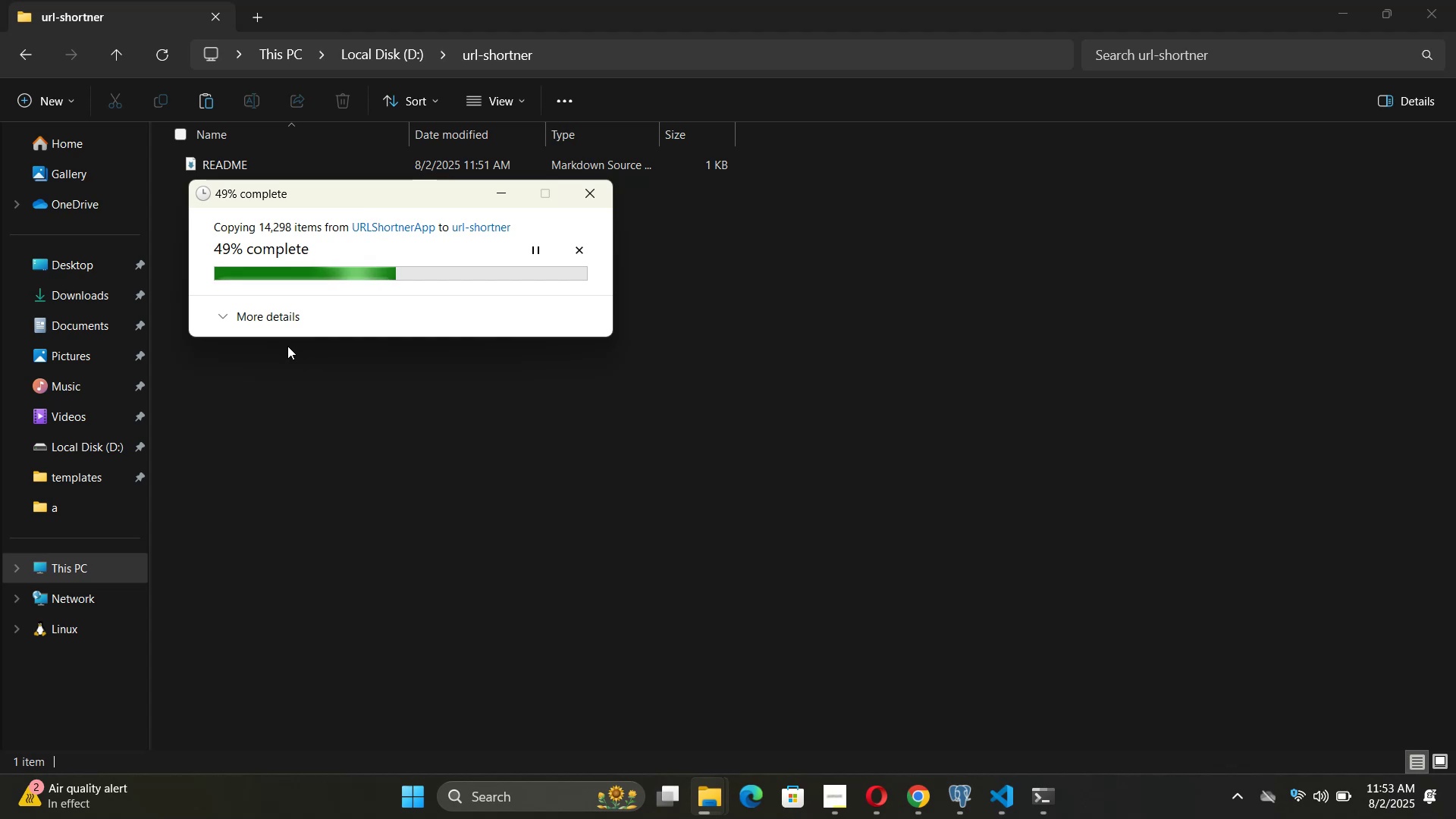 
key(BracketLeft)
 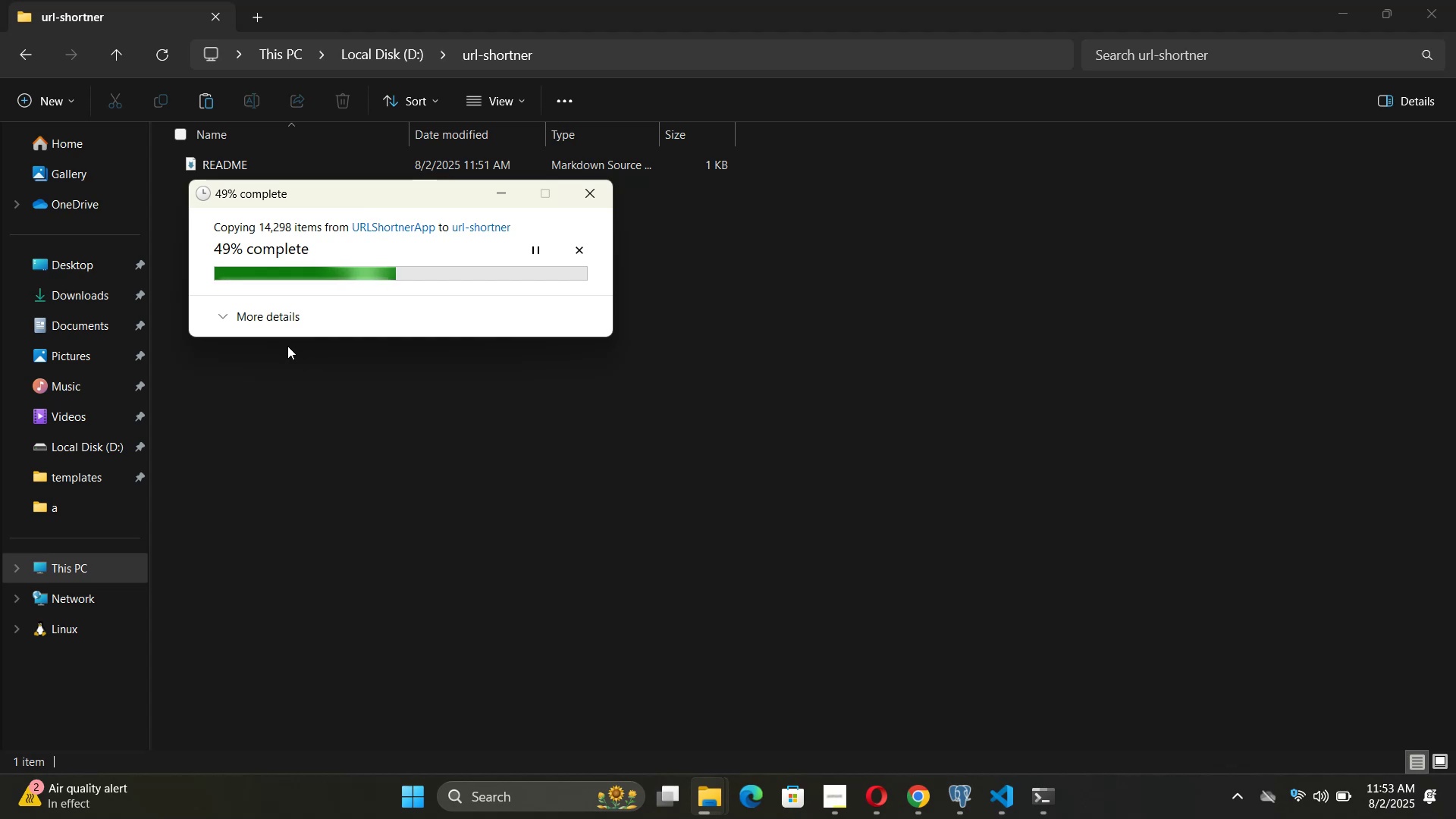 
key(Enter)
 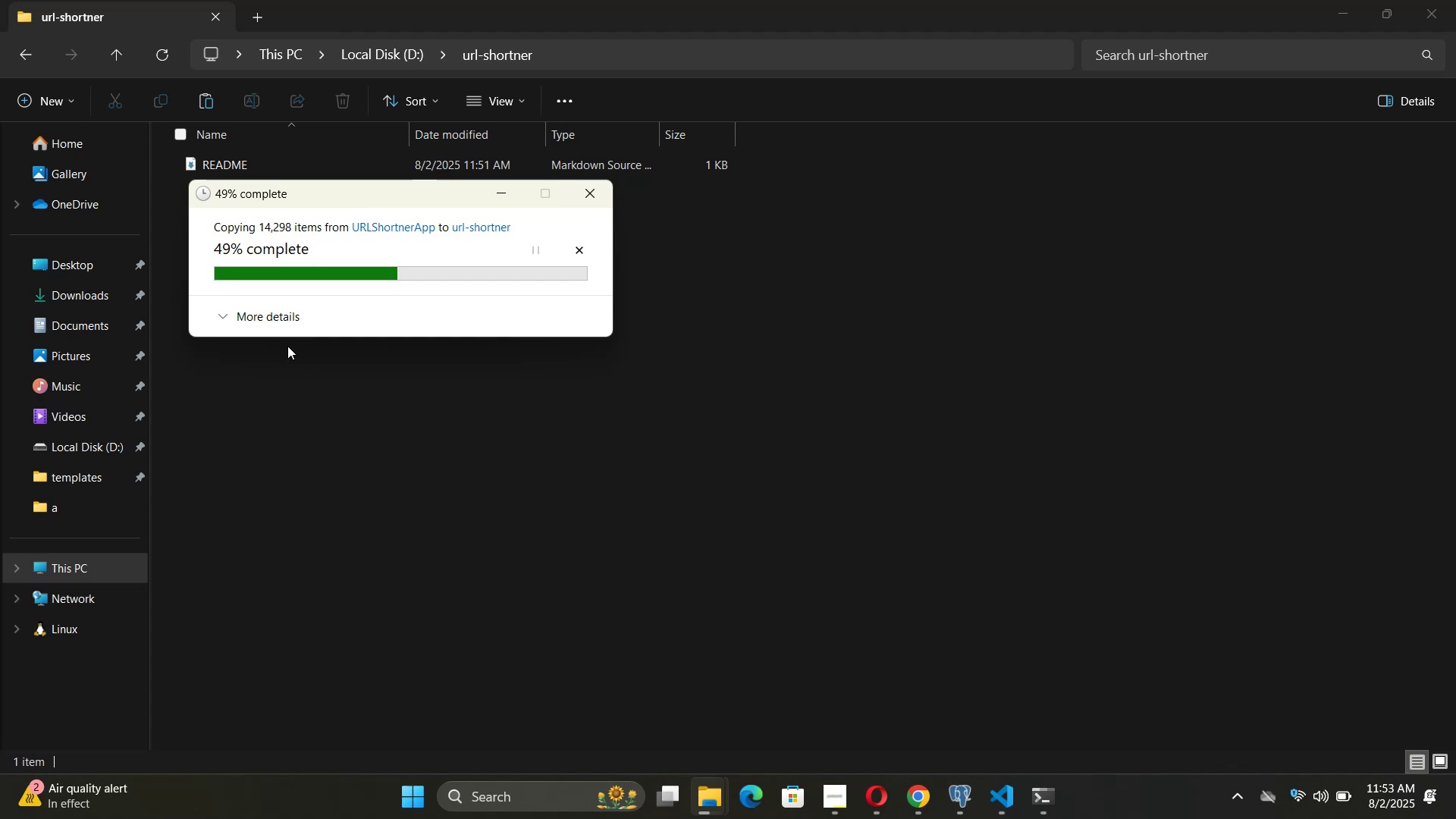 
key(BracketRight)
 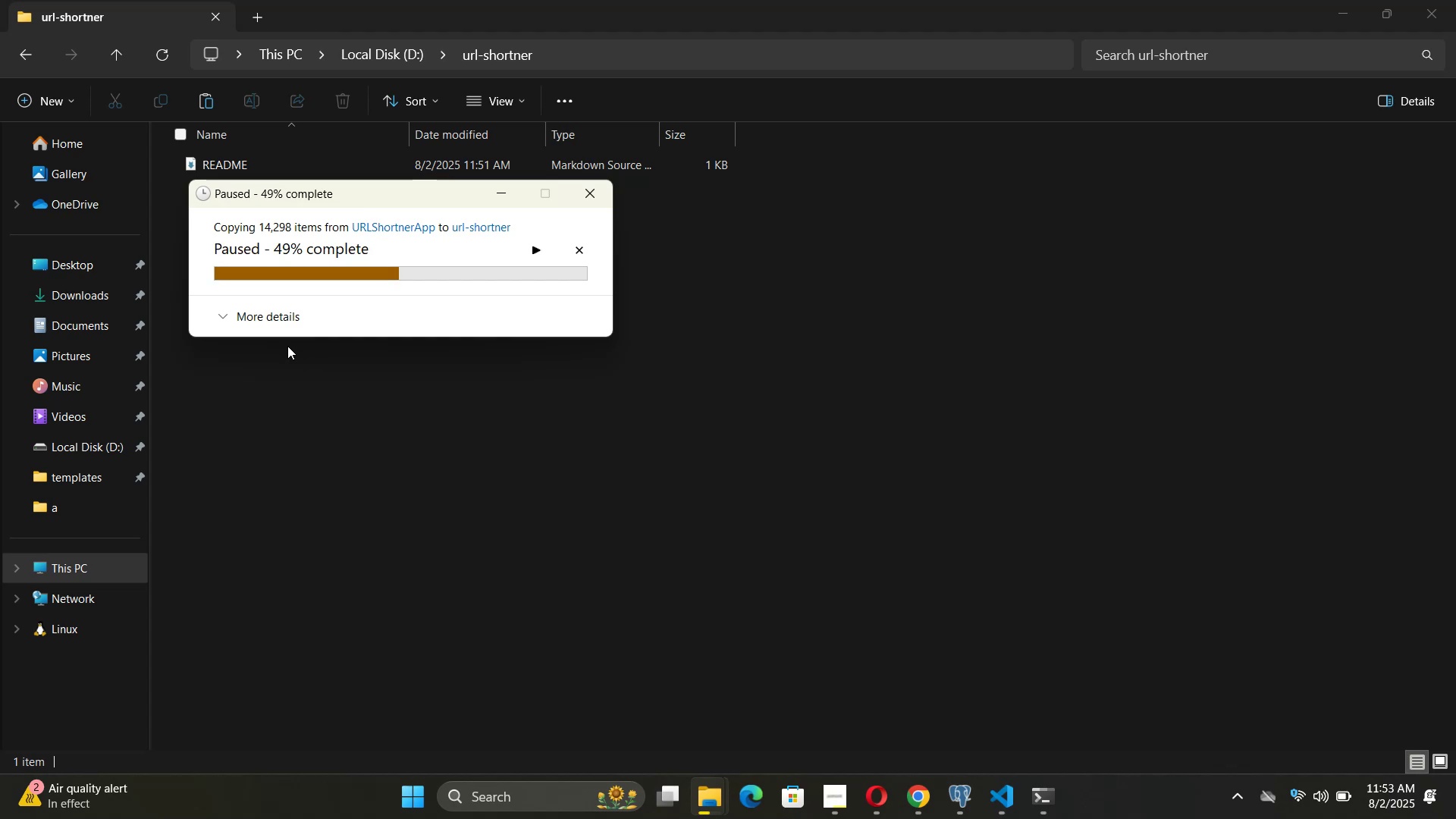 
key(Semicolon)
 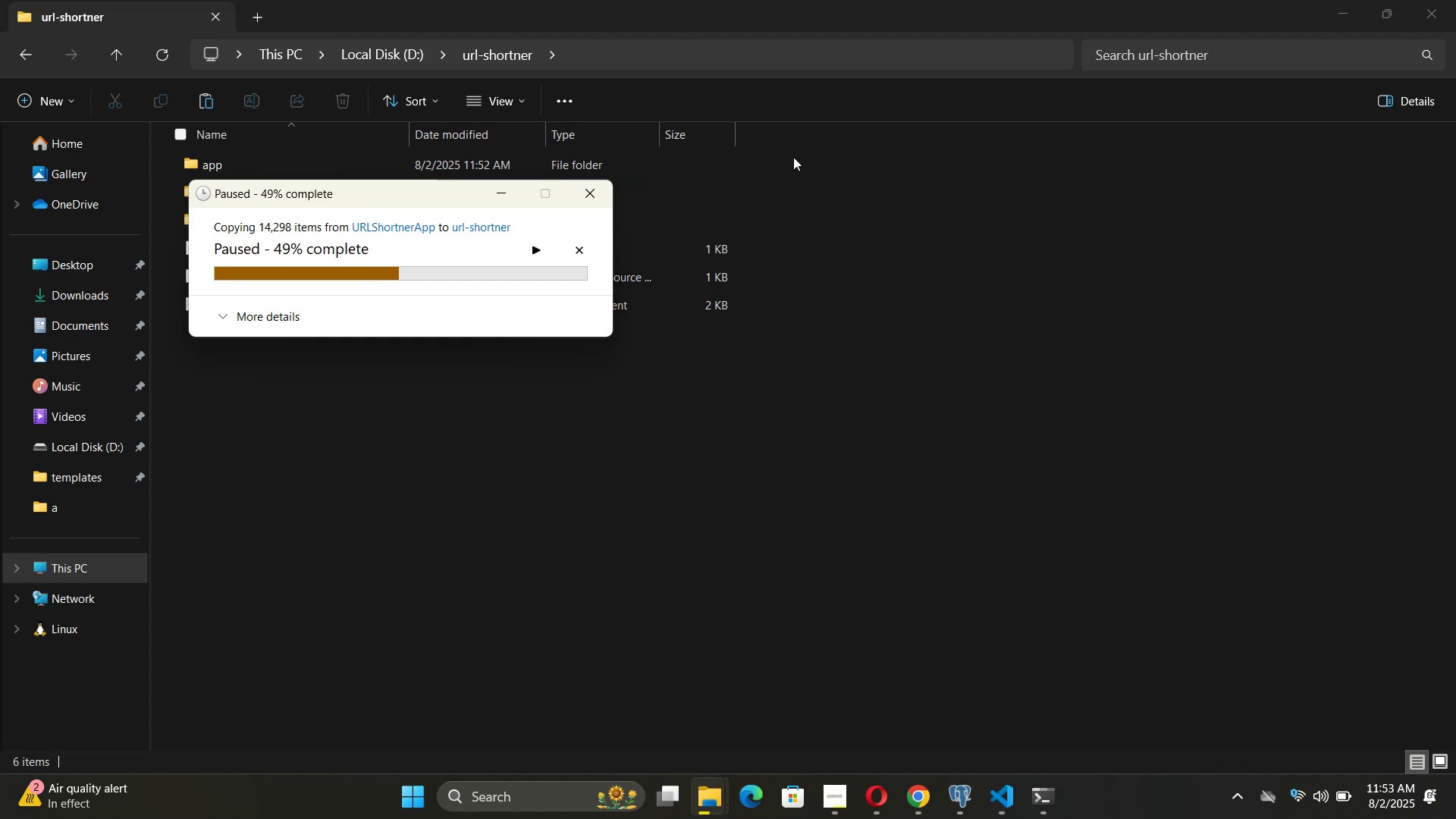 
wait(5.03)
 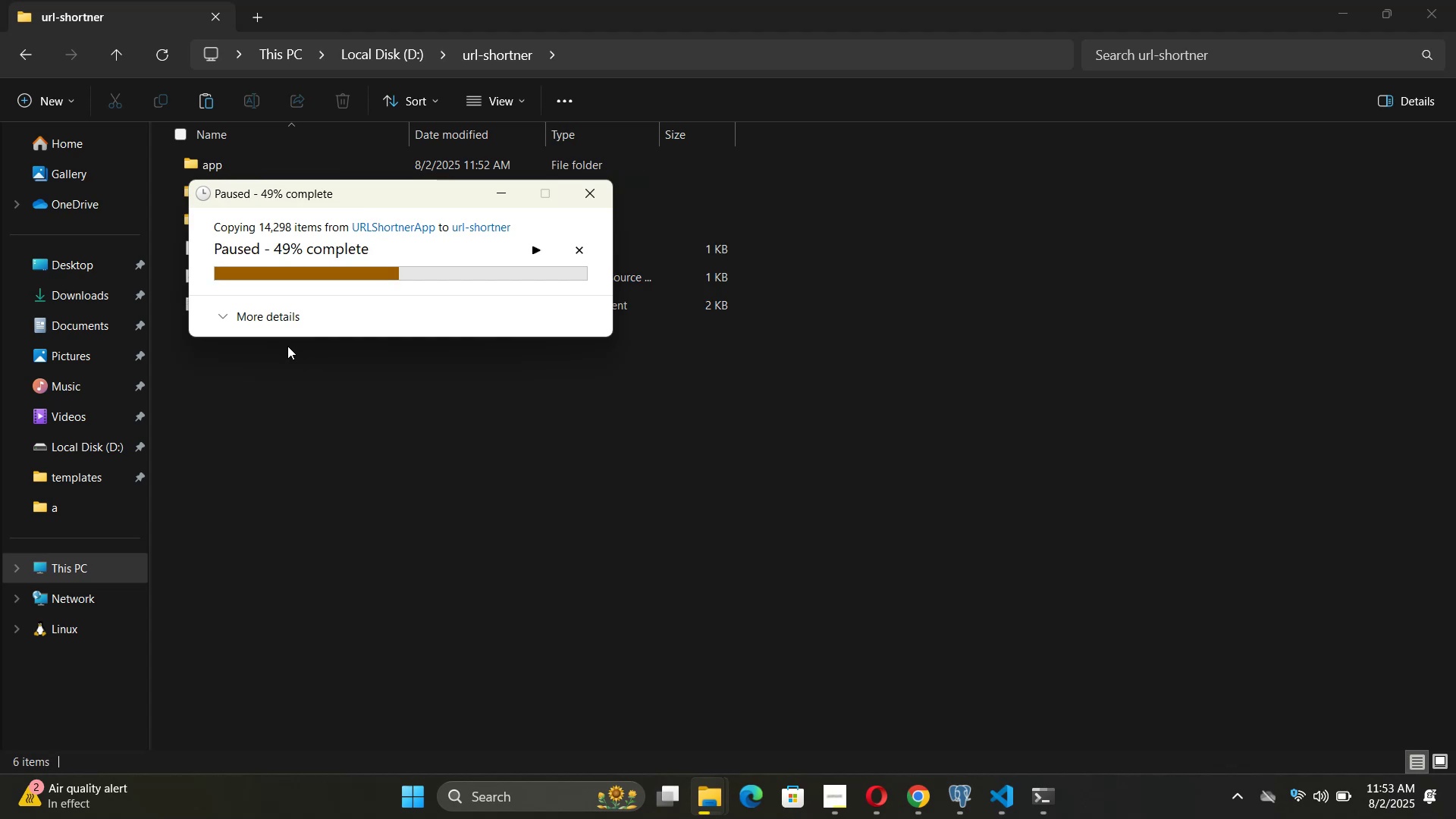 
left_click([537, 246])
 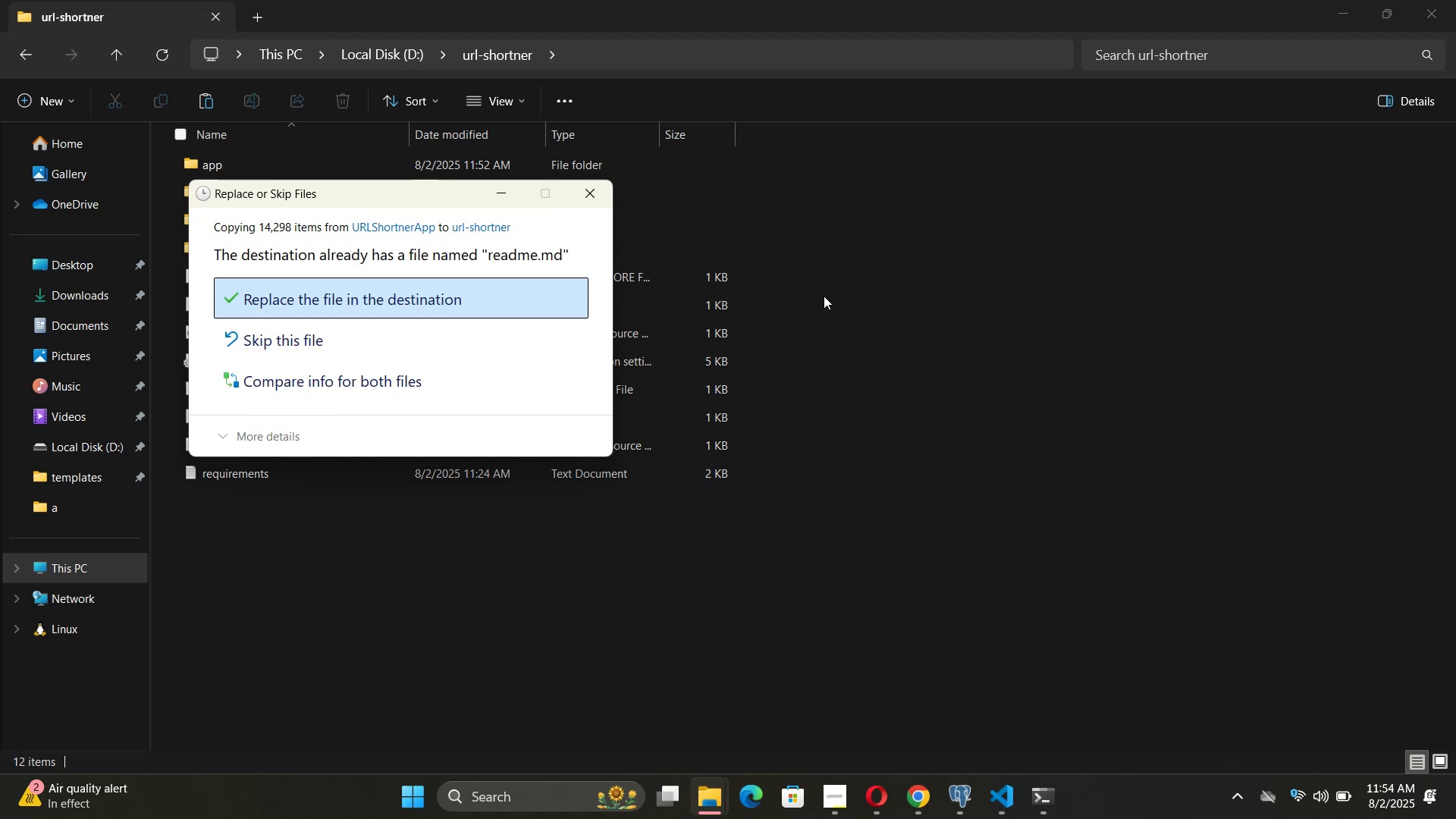 
wait(55.87)
 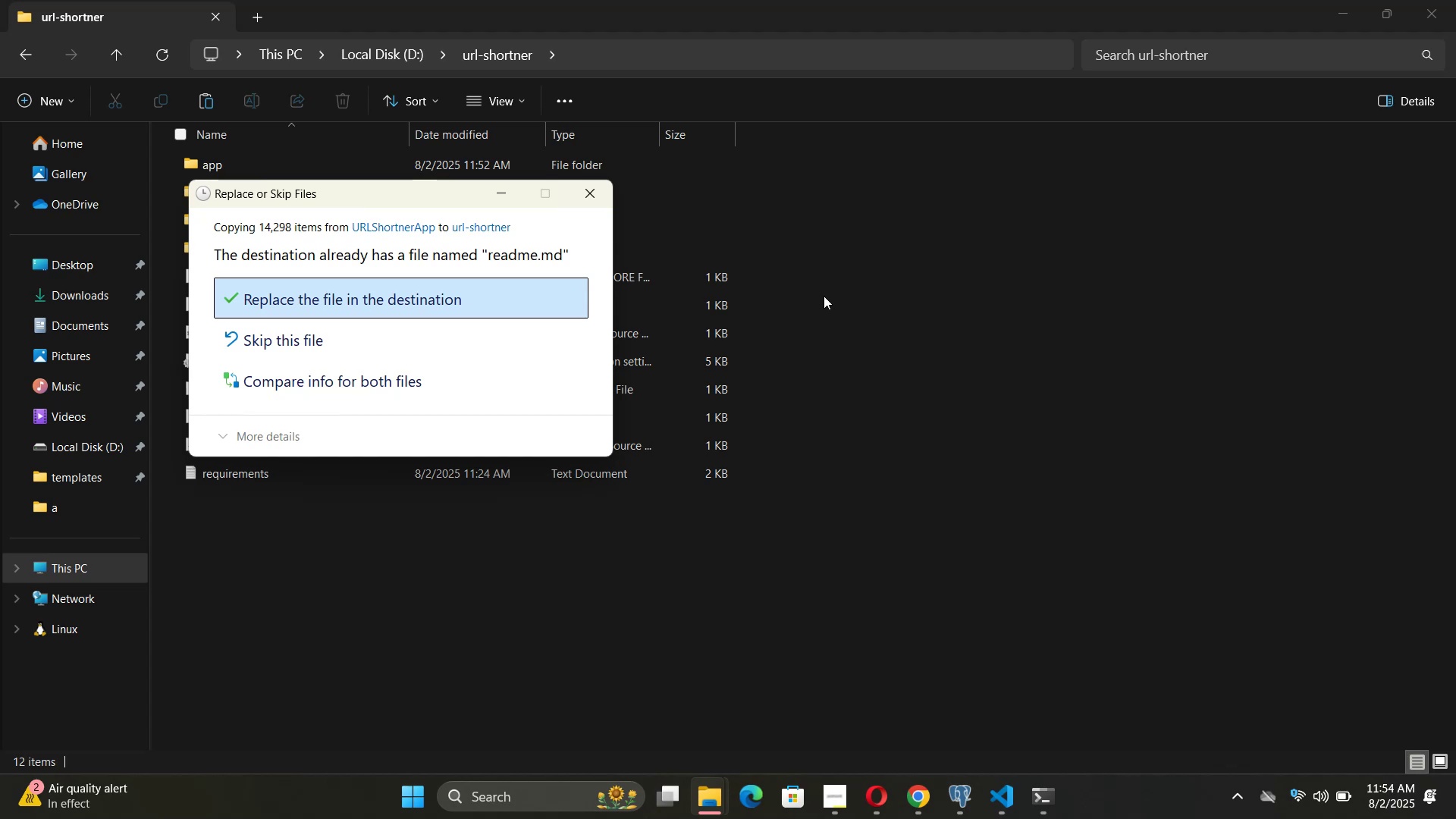 
left_click([431, 340])
 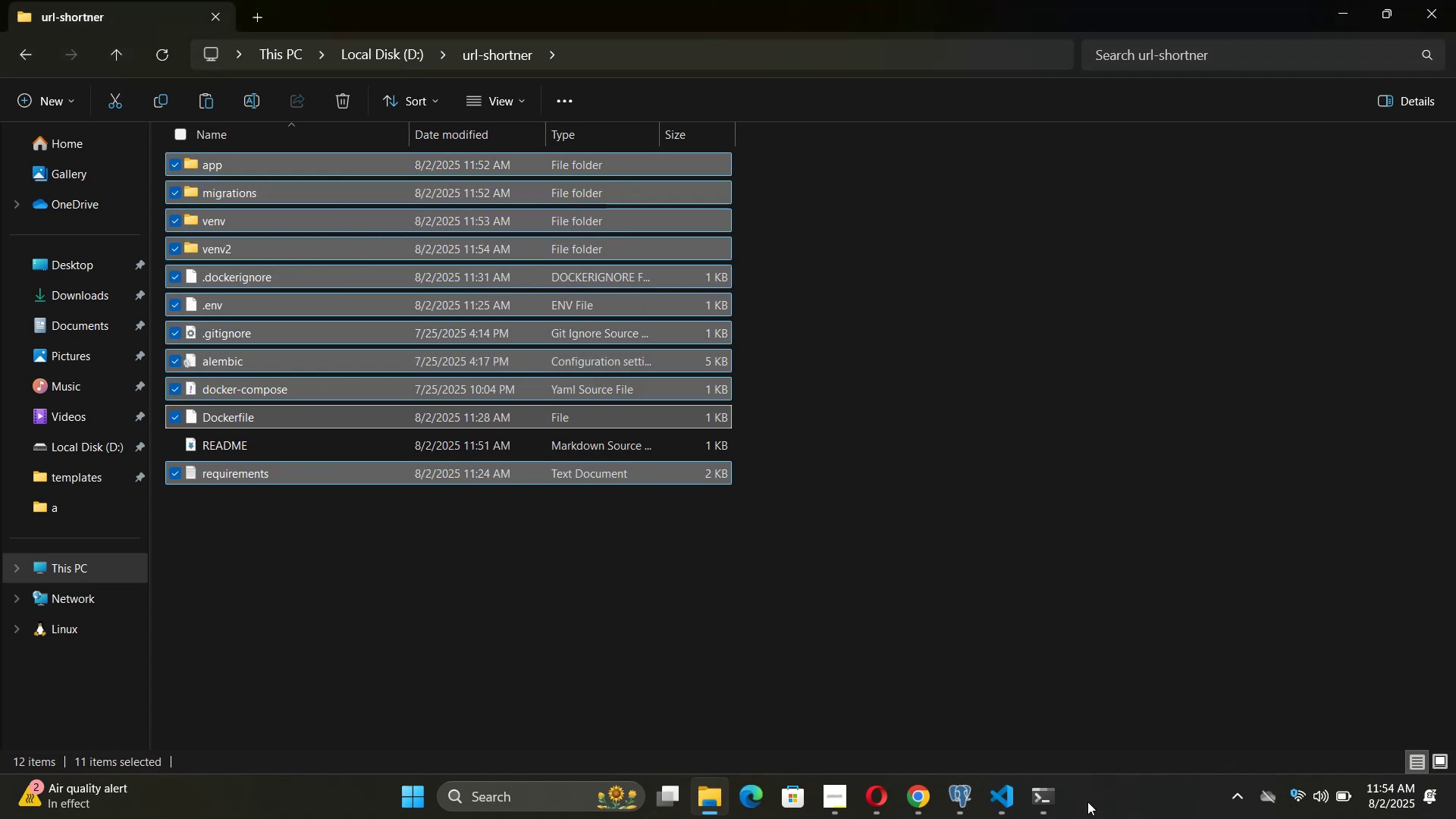 
left_click([1003, 797])
 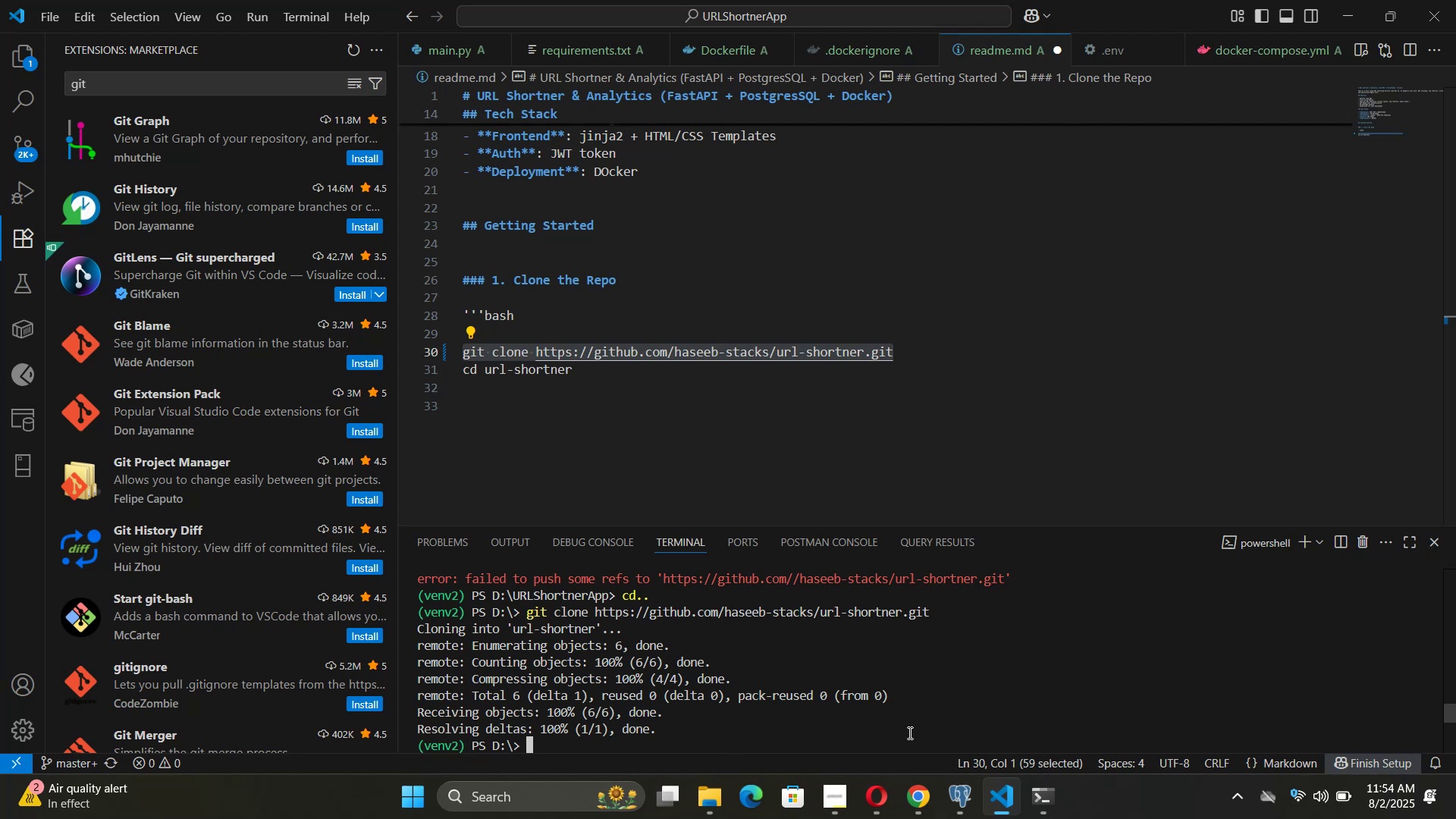 
left_click([908, 733])
 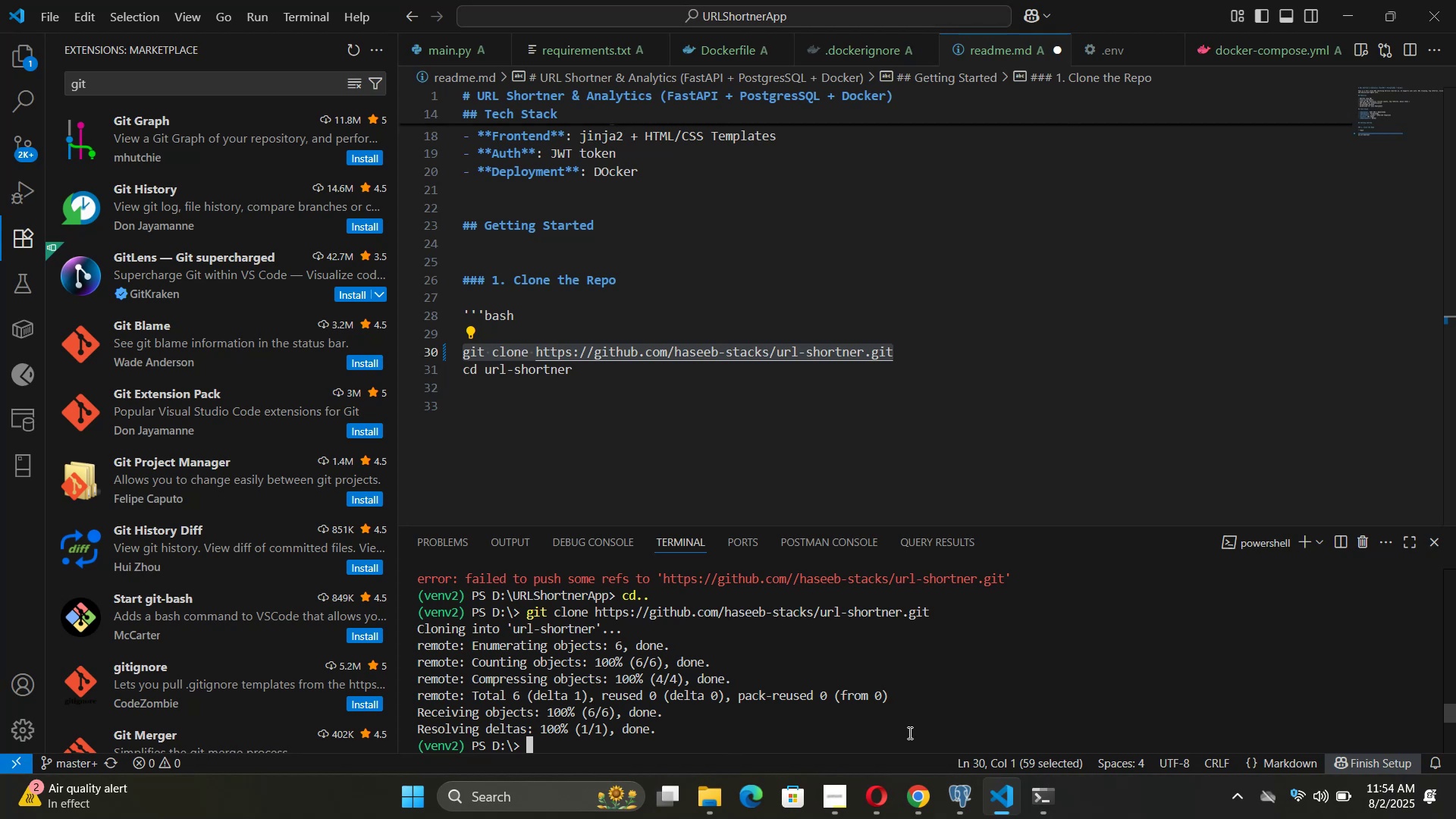 
type(cd)
 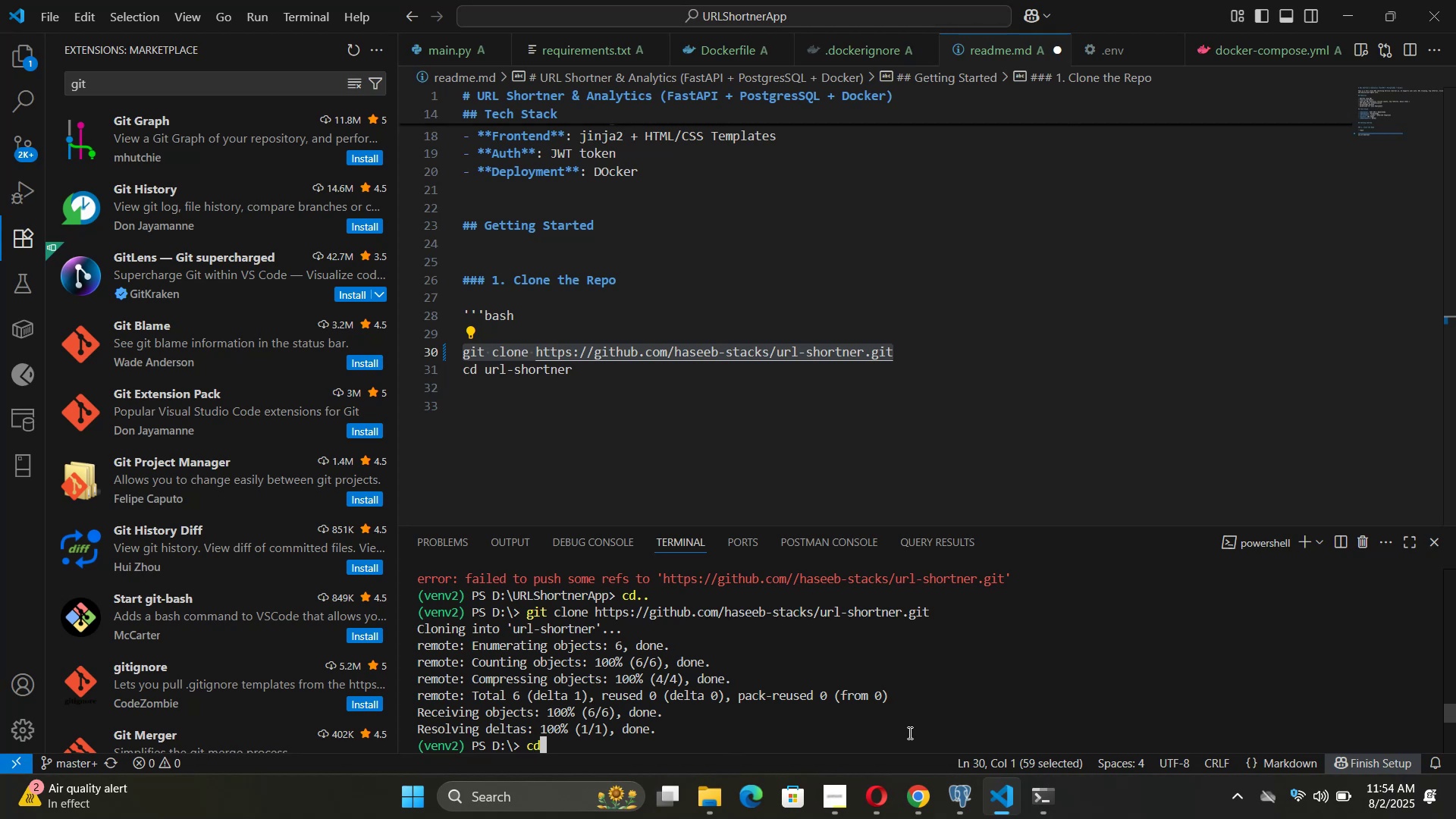 
key(Space)
 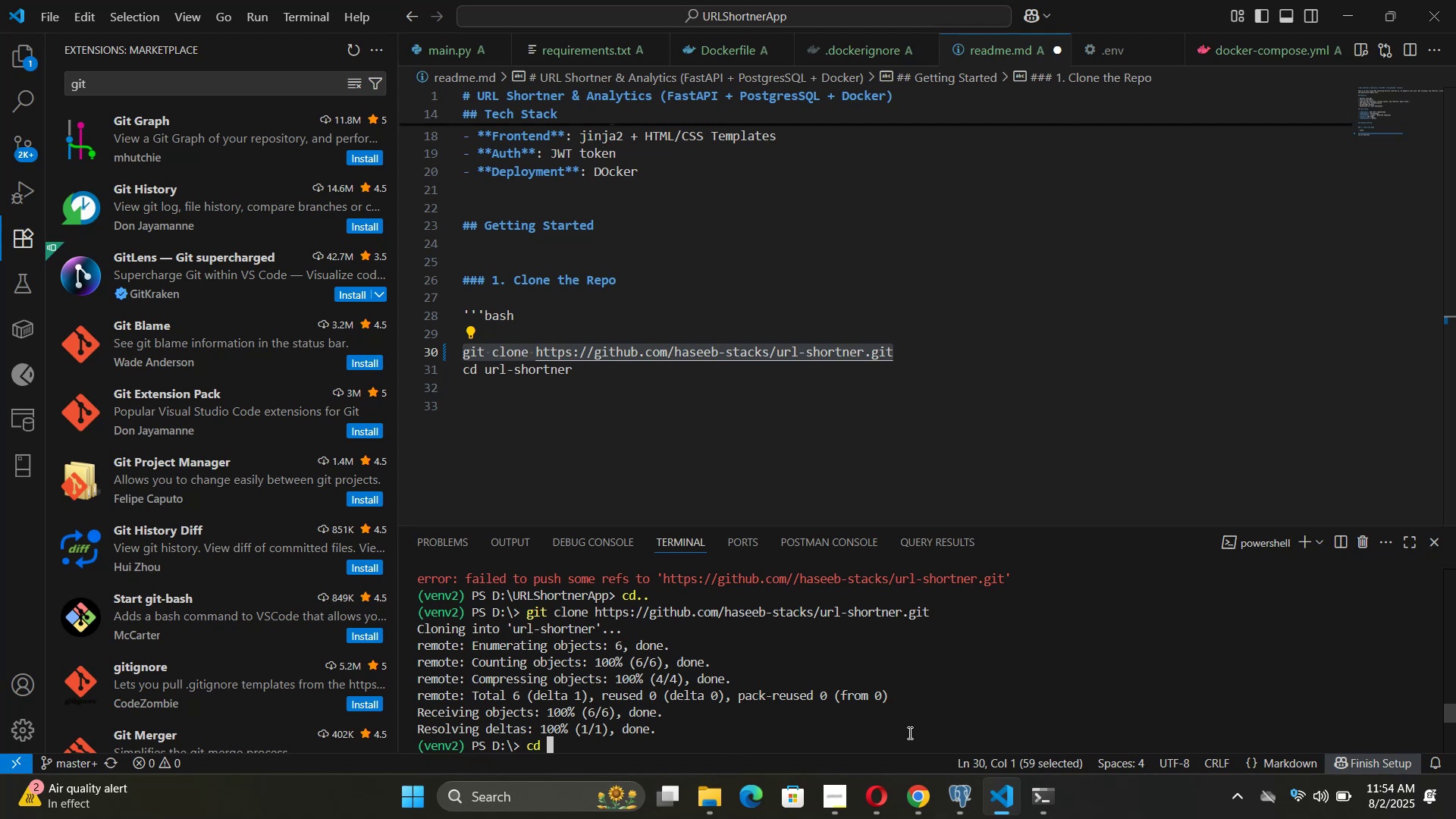 
key(Shift+Quote)
 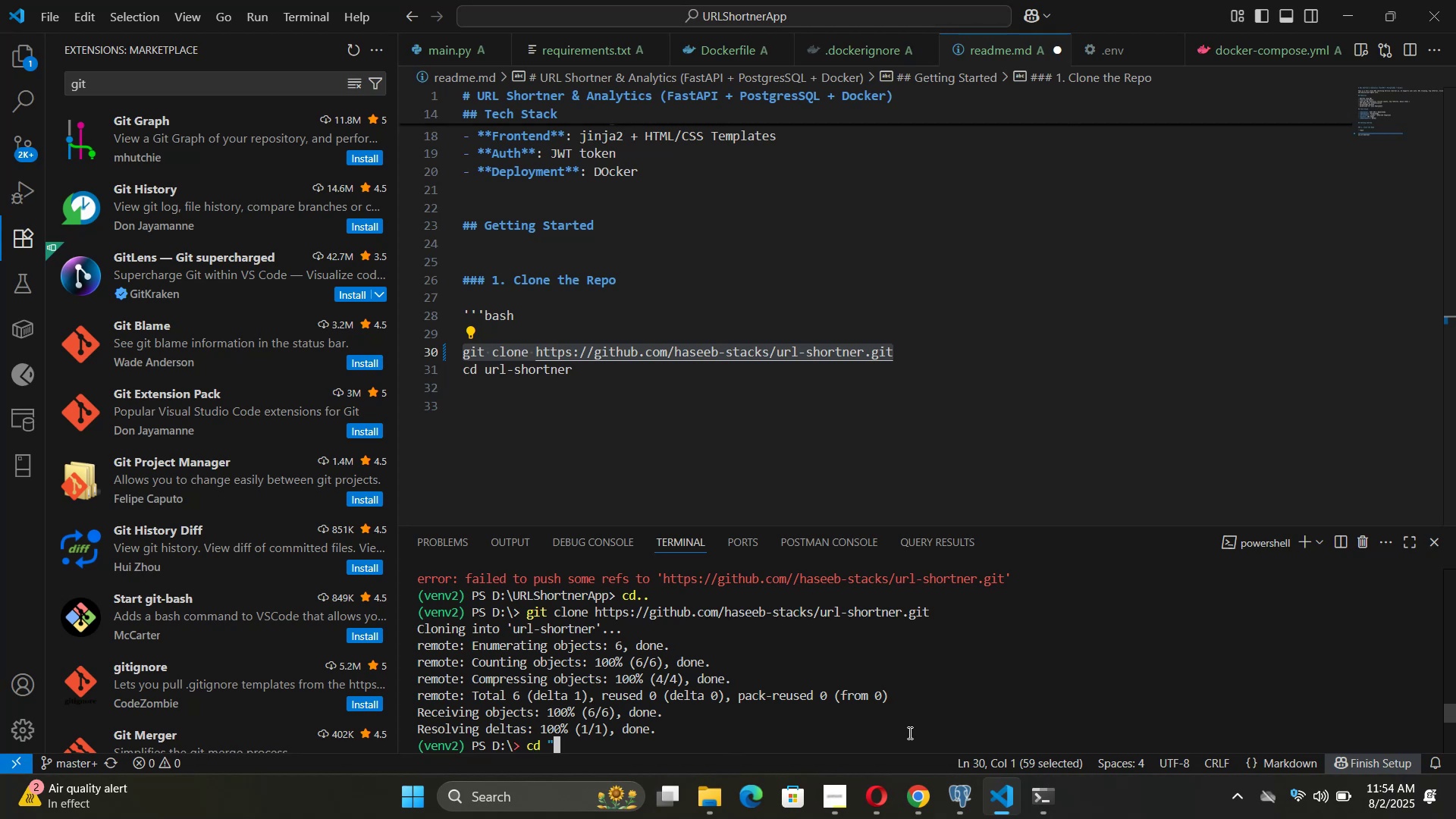 
key(Shift+Quote)
 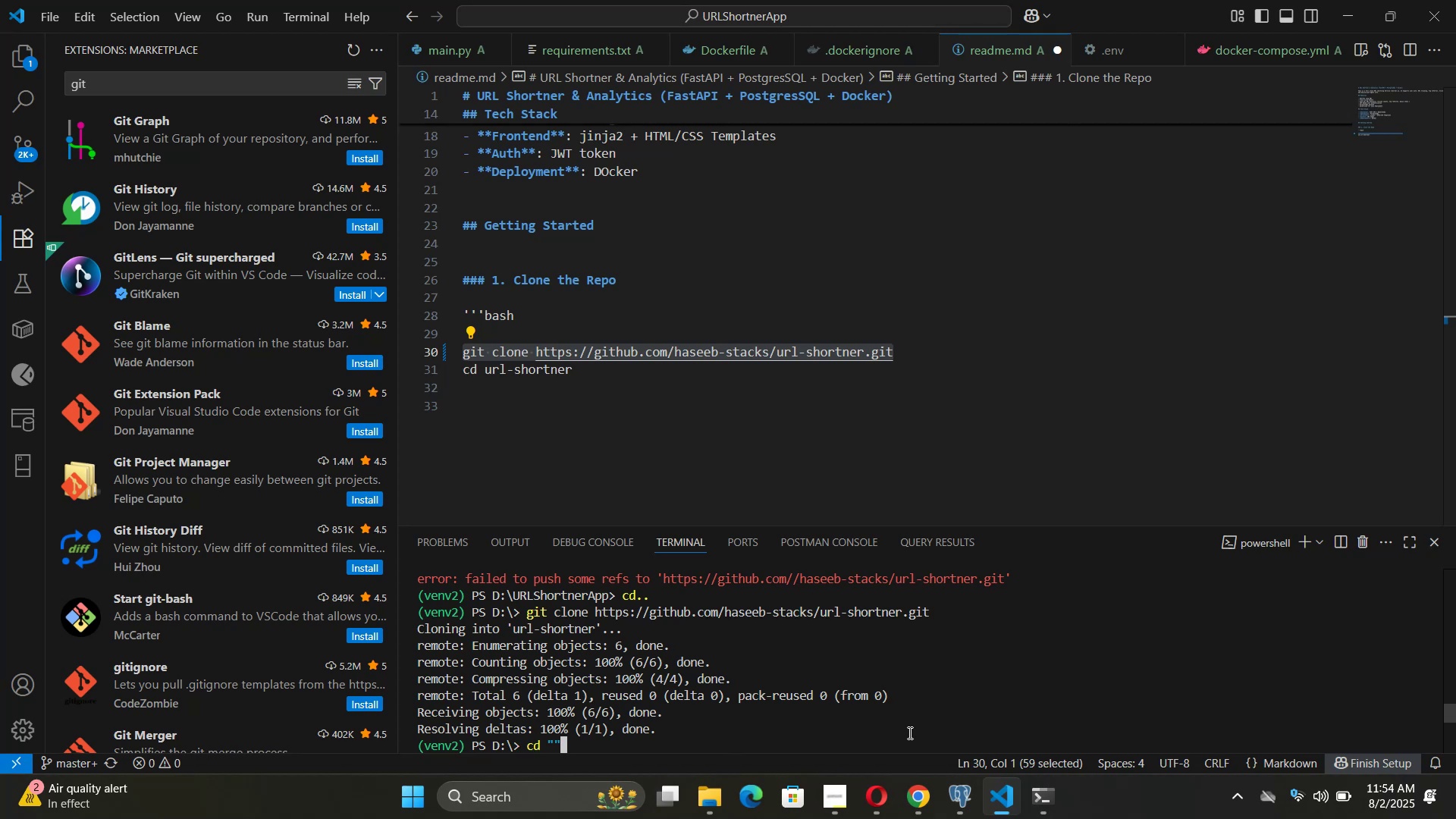 
key(ArrowLeft)
 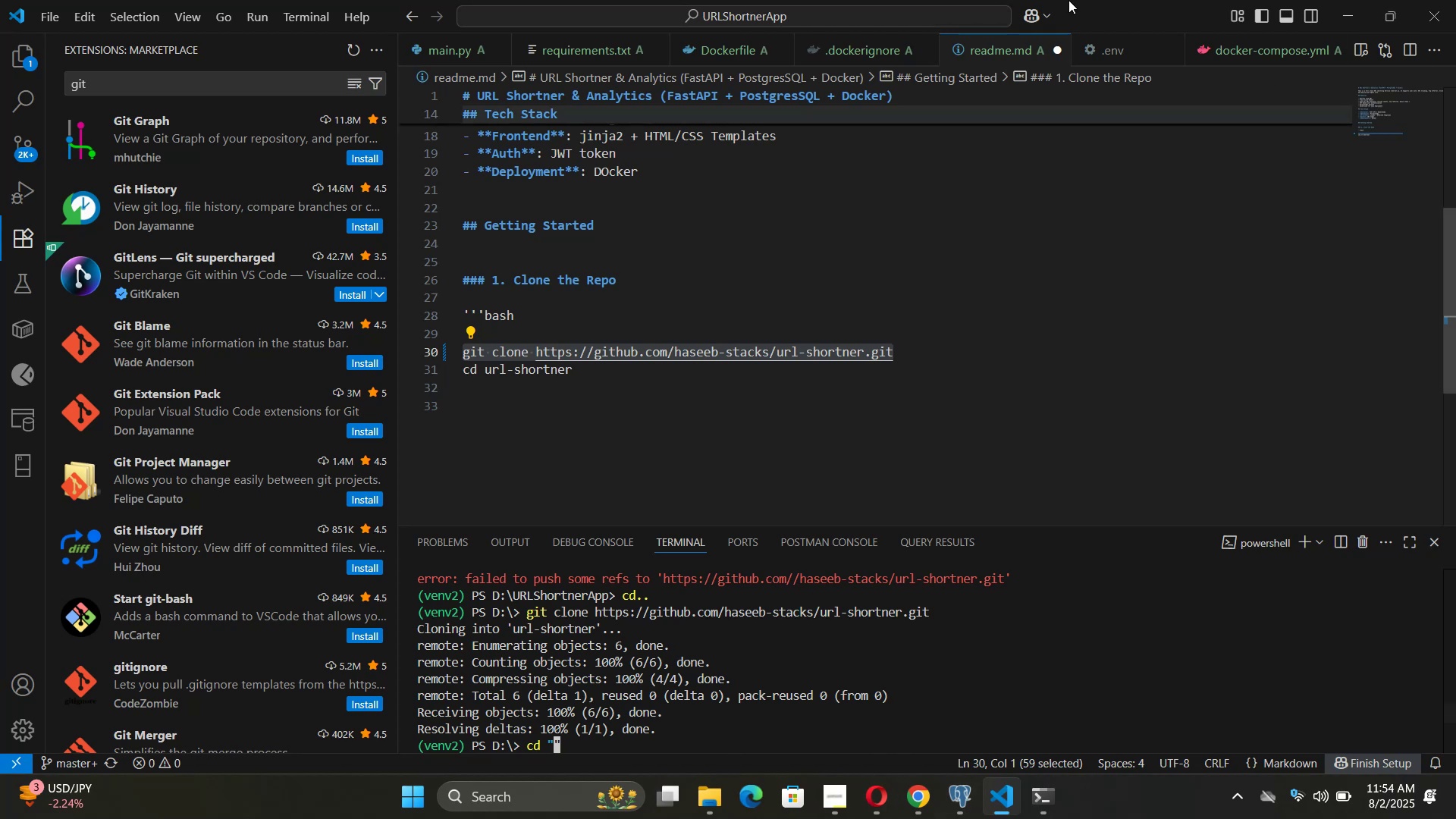 
left_click([27, 66])
 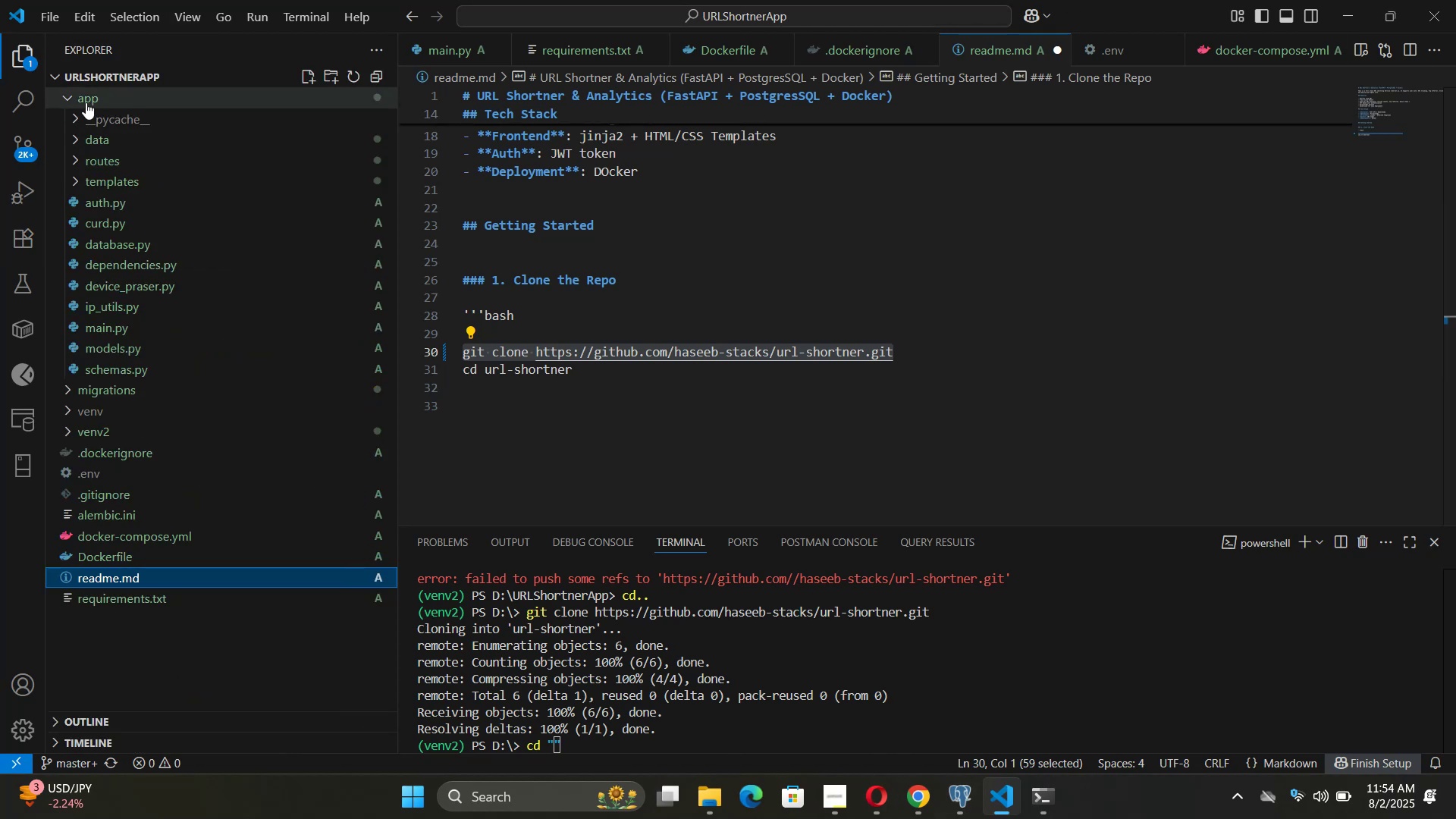 
left_click([72, 99])
 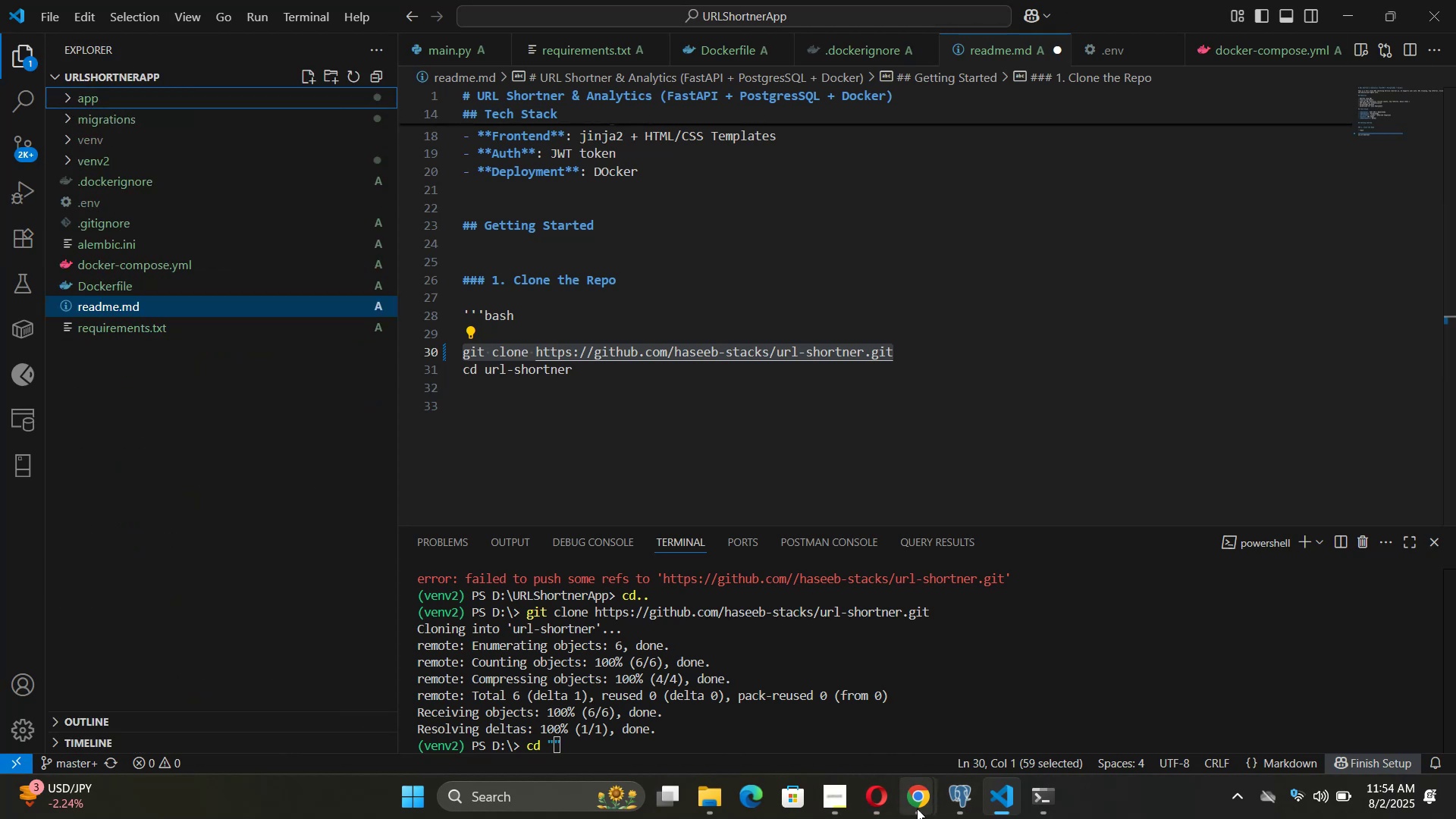 
left_click([700, 792])
 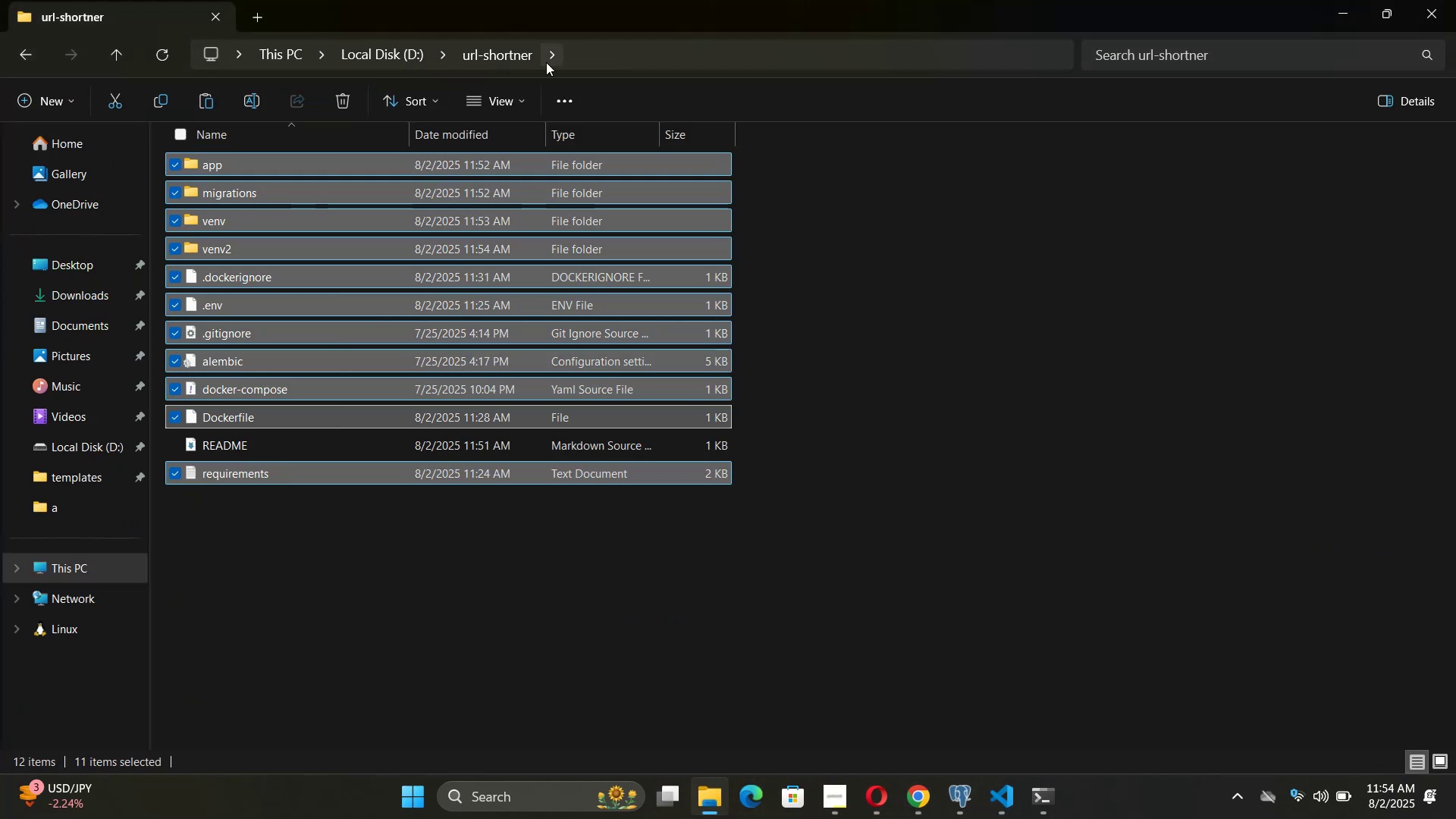 
right_click([501, 63])
 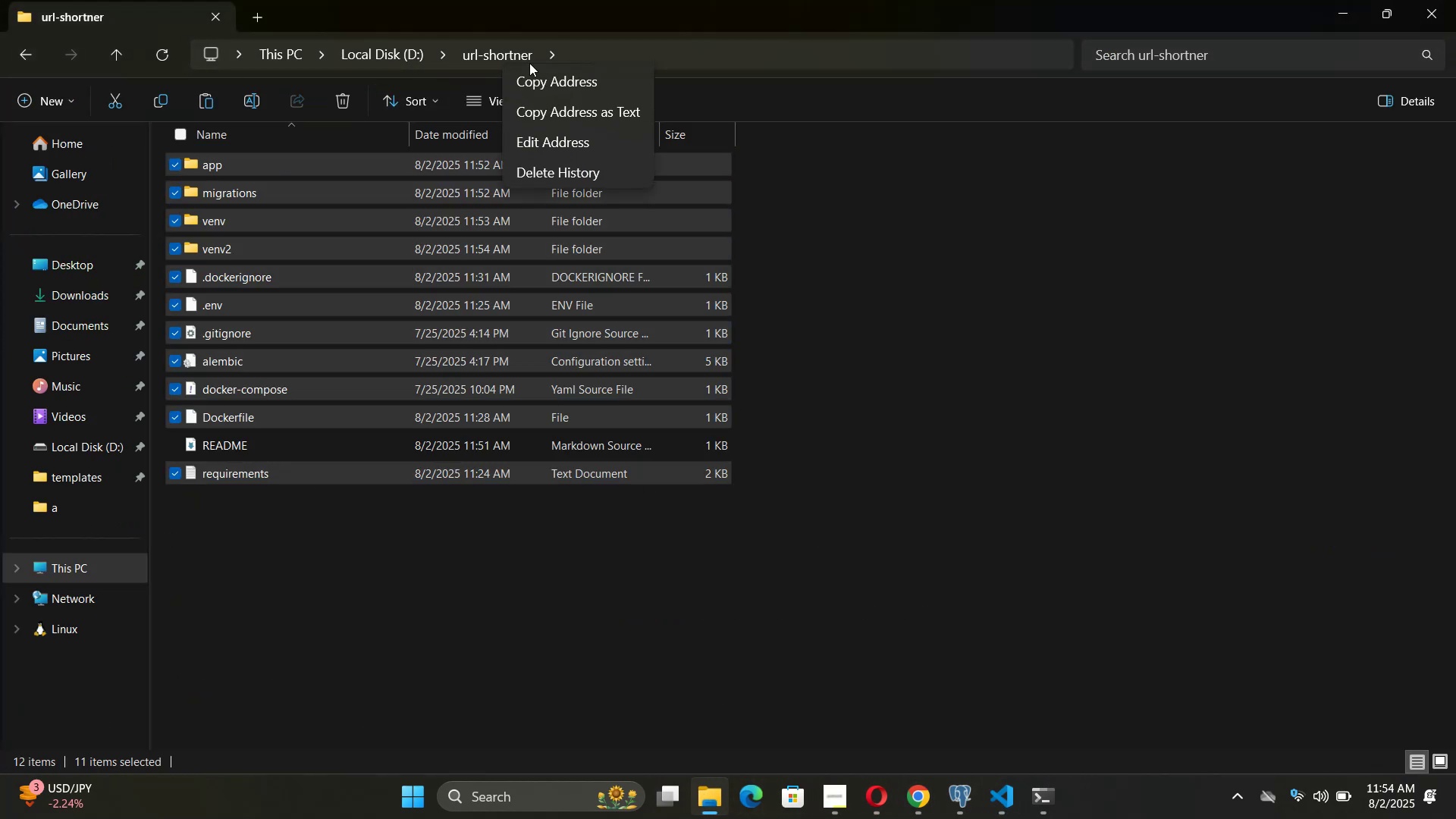 
left_click([595, 61])
 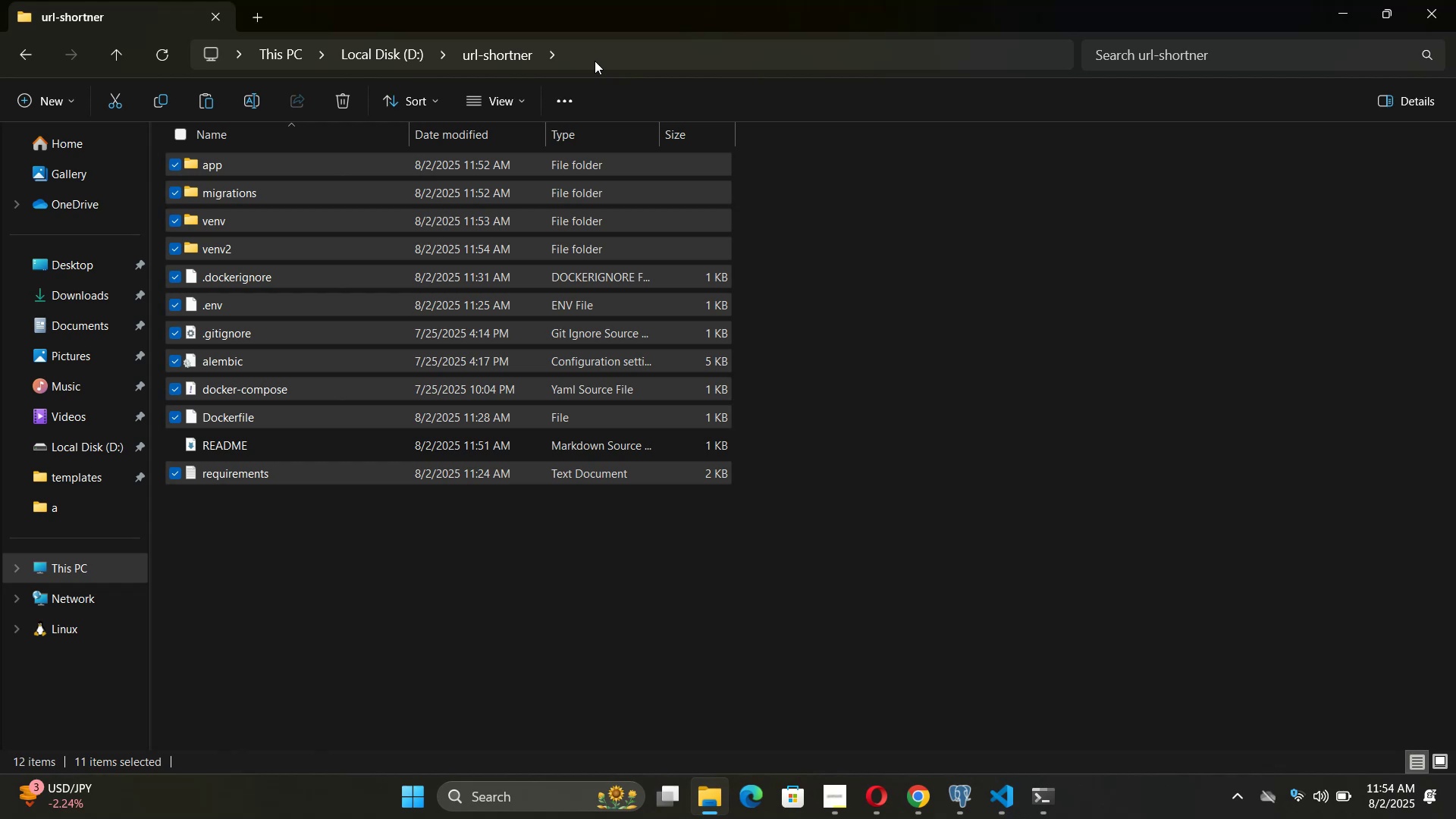 
left_click([589, 55])
 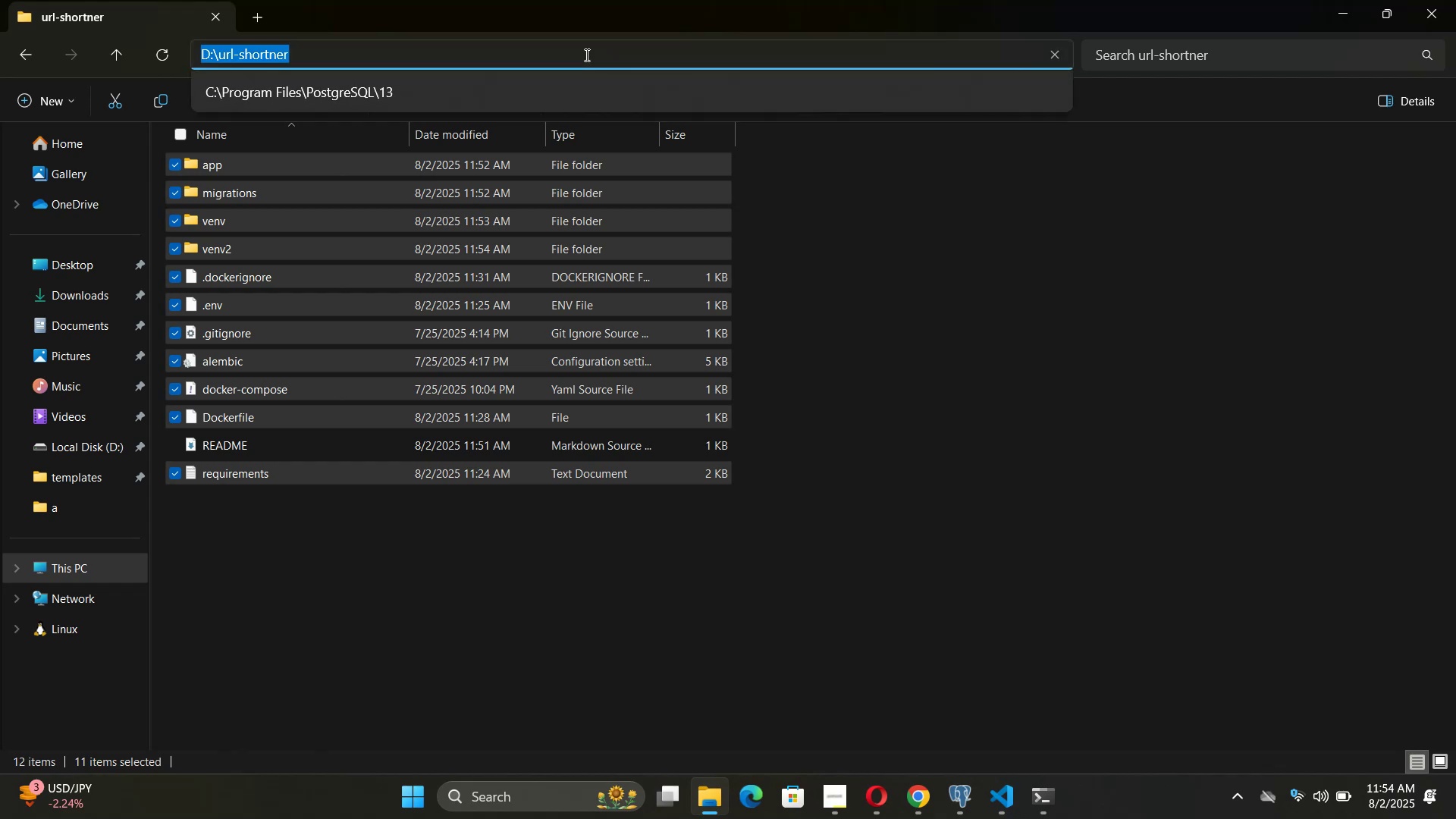 
key(Control+C)
 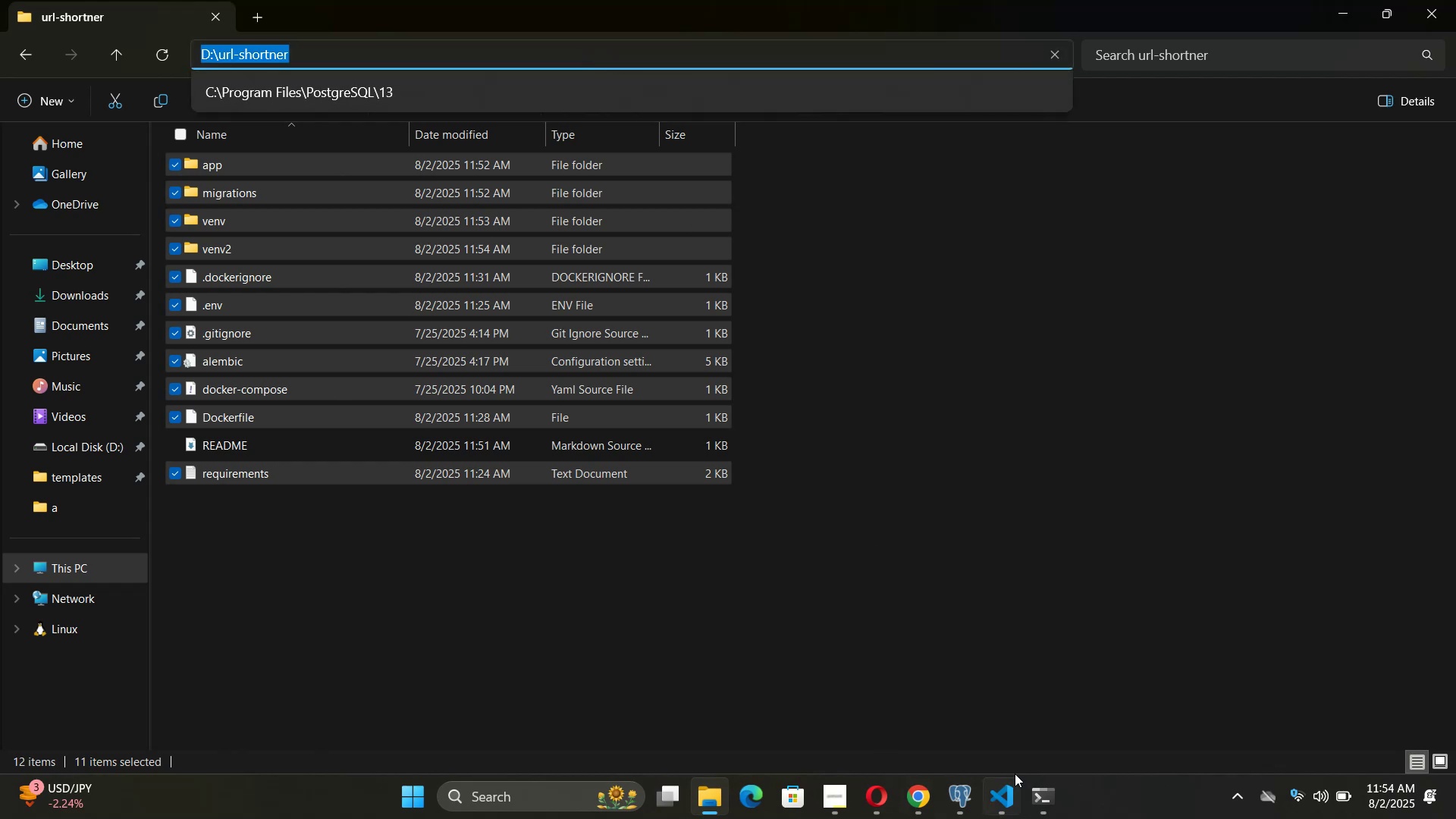 
left_click([995, 808])
 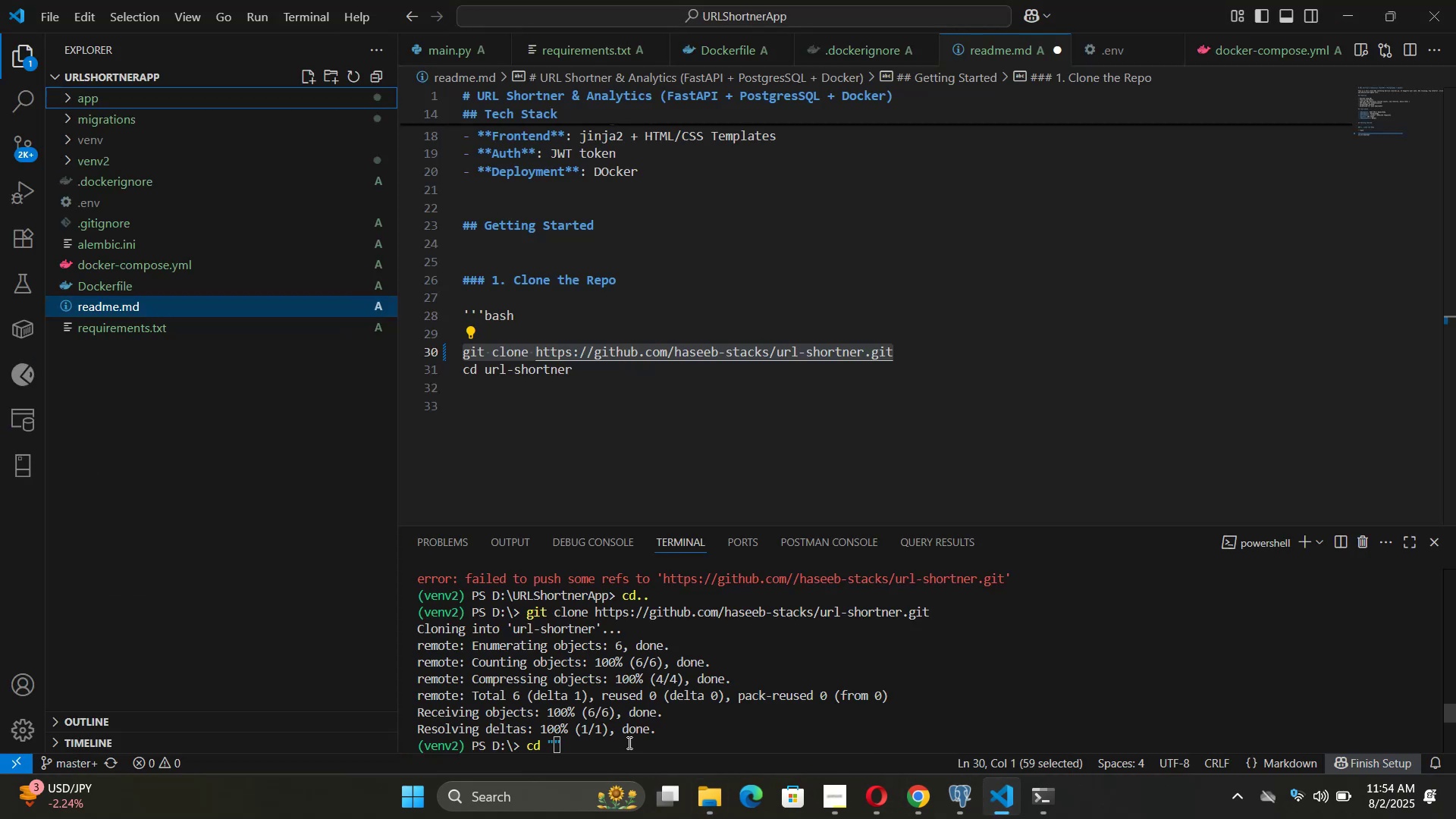 
left_click([625, 742])
 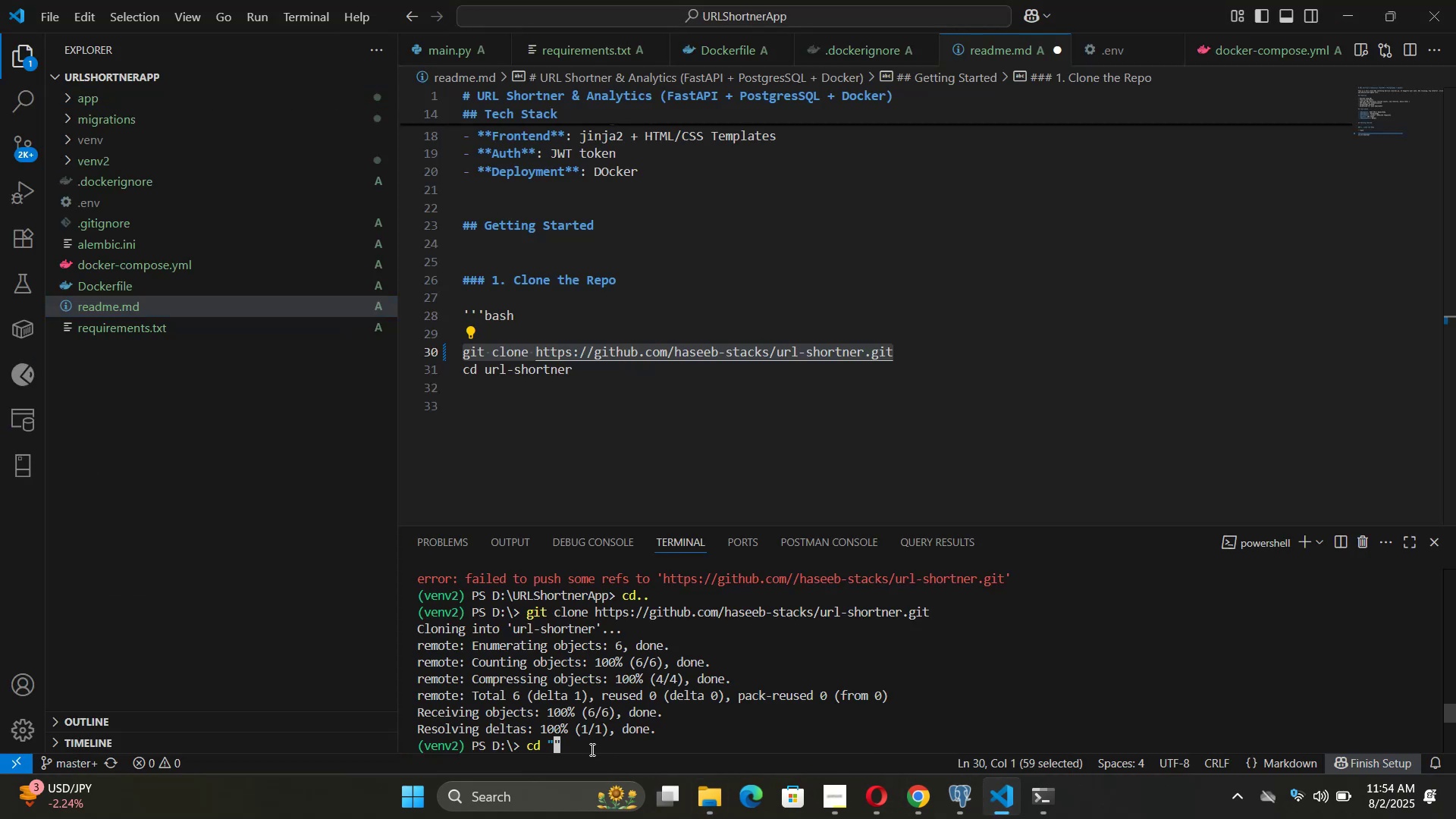 
key(Control+V)
 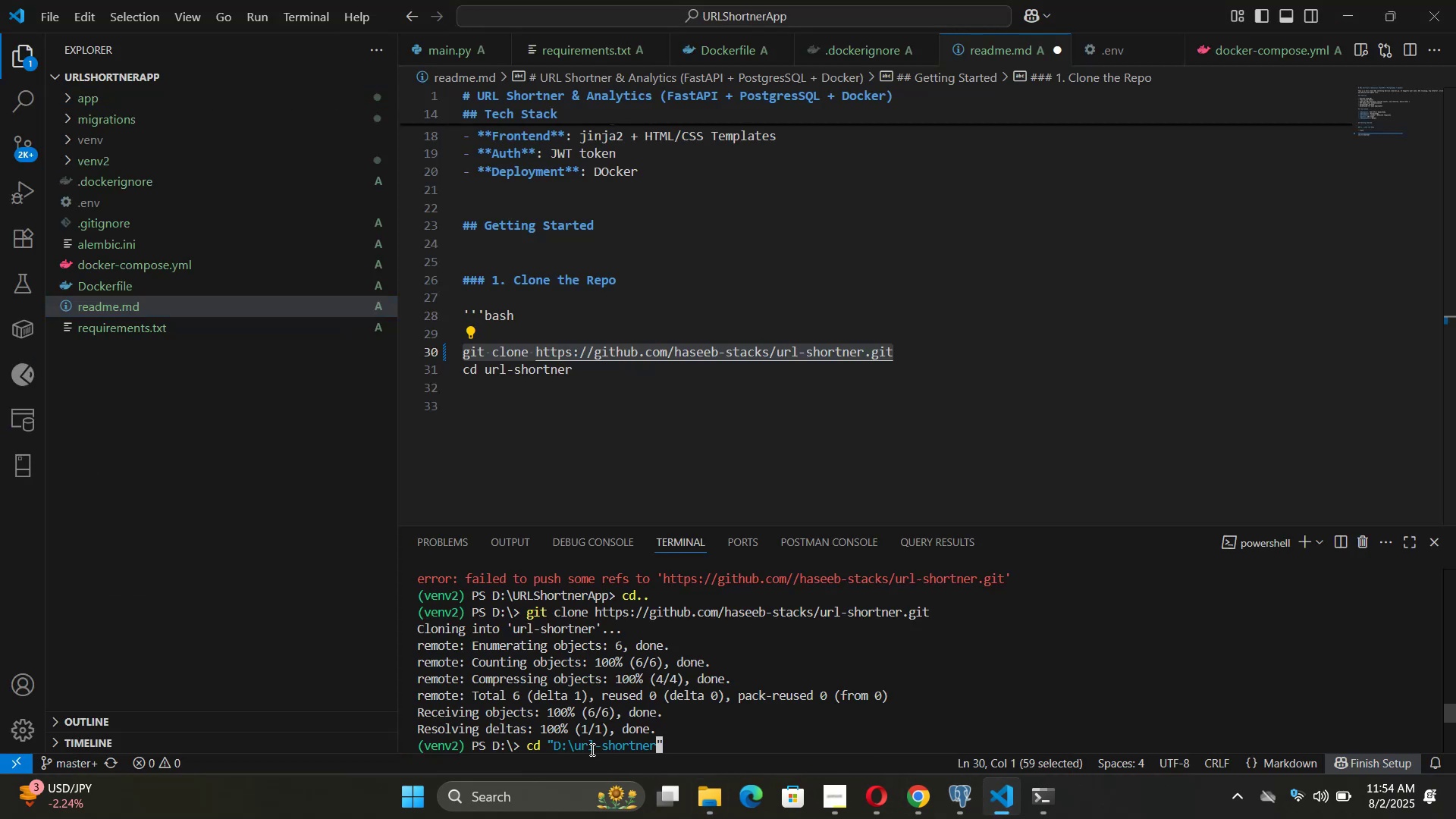 
key(Enter)
 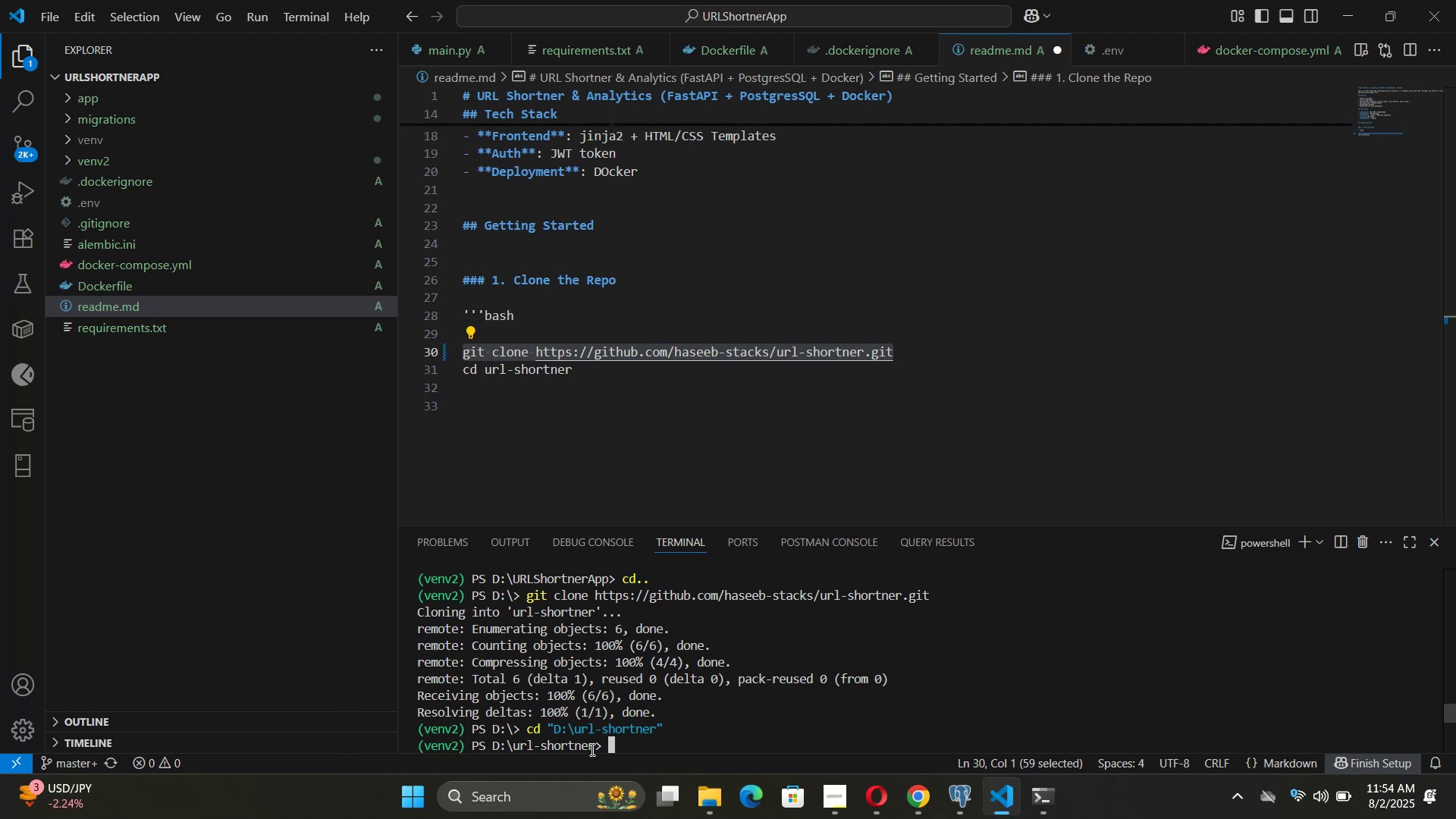 
key(ArrowUp)
 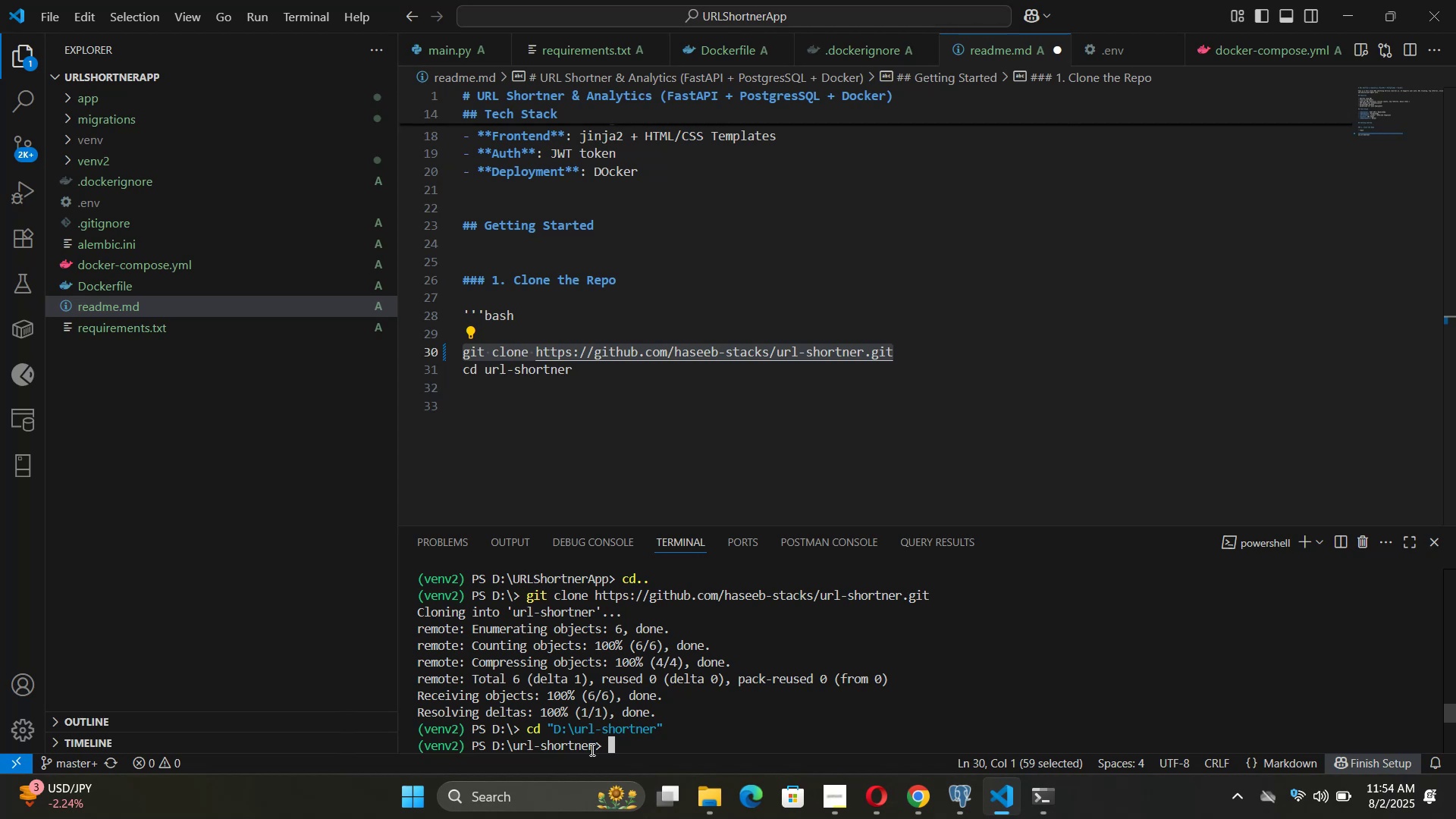 
key(ArrowUp)
 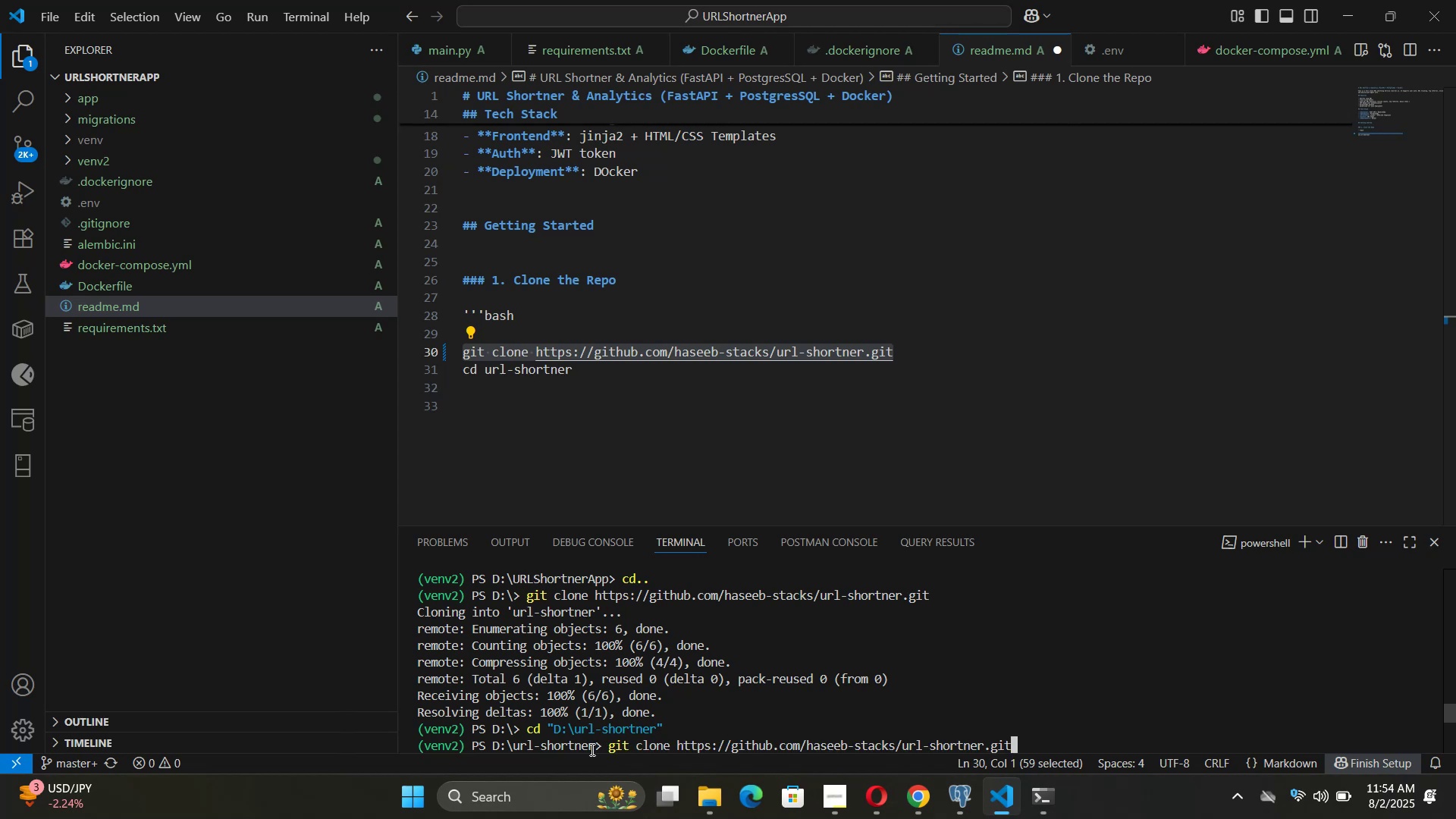 
key(ArrowUp)
 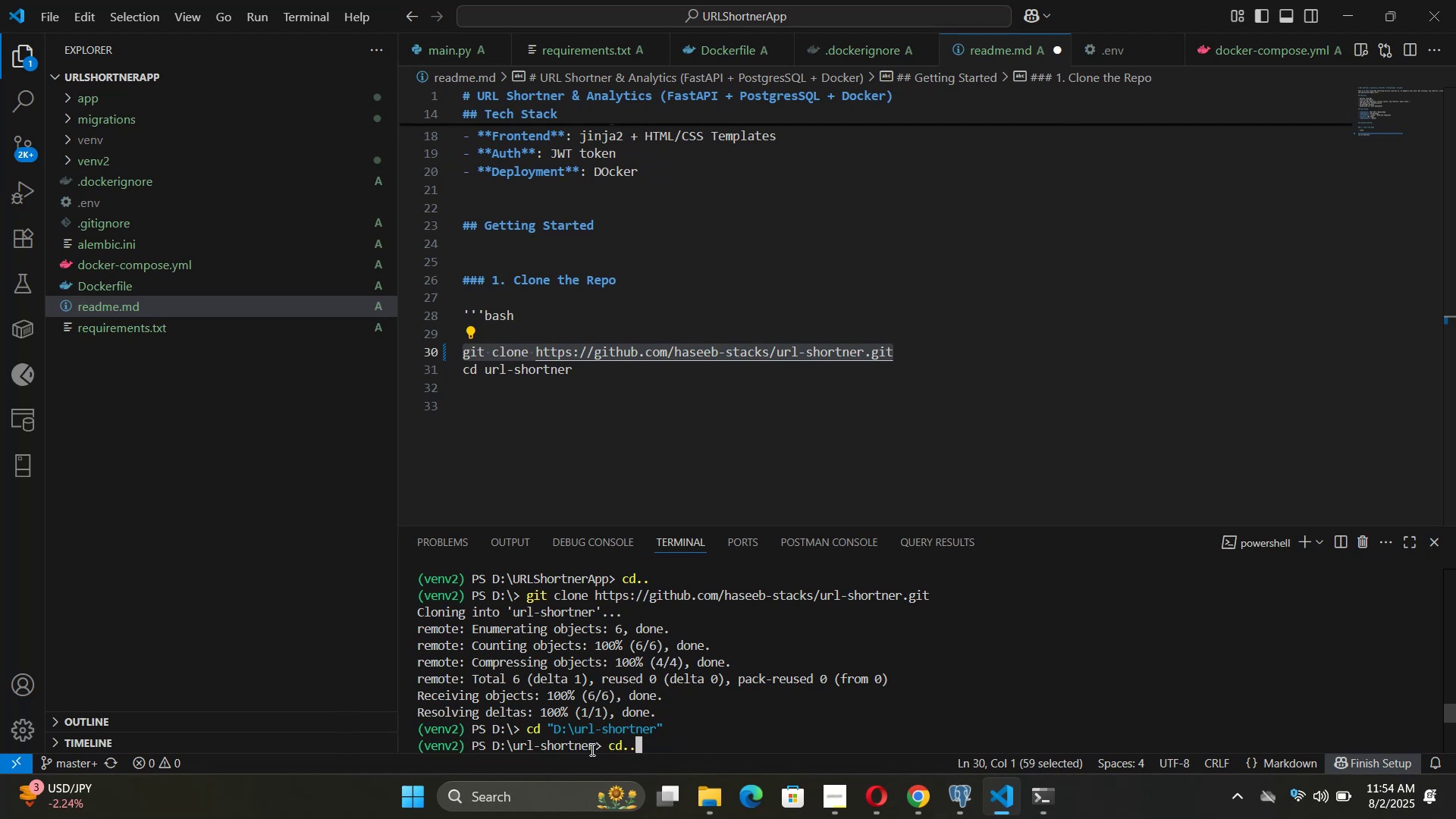 
key(ArrowUp)
 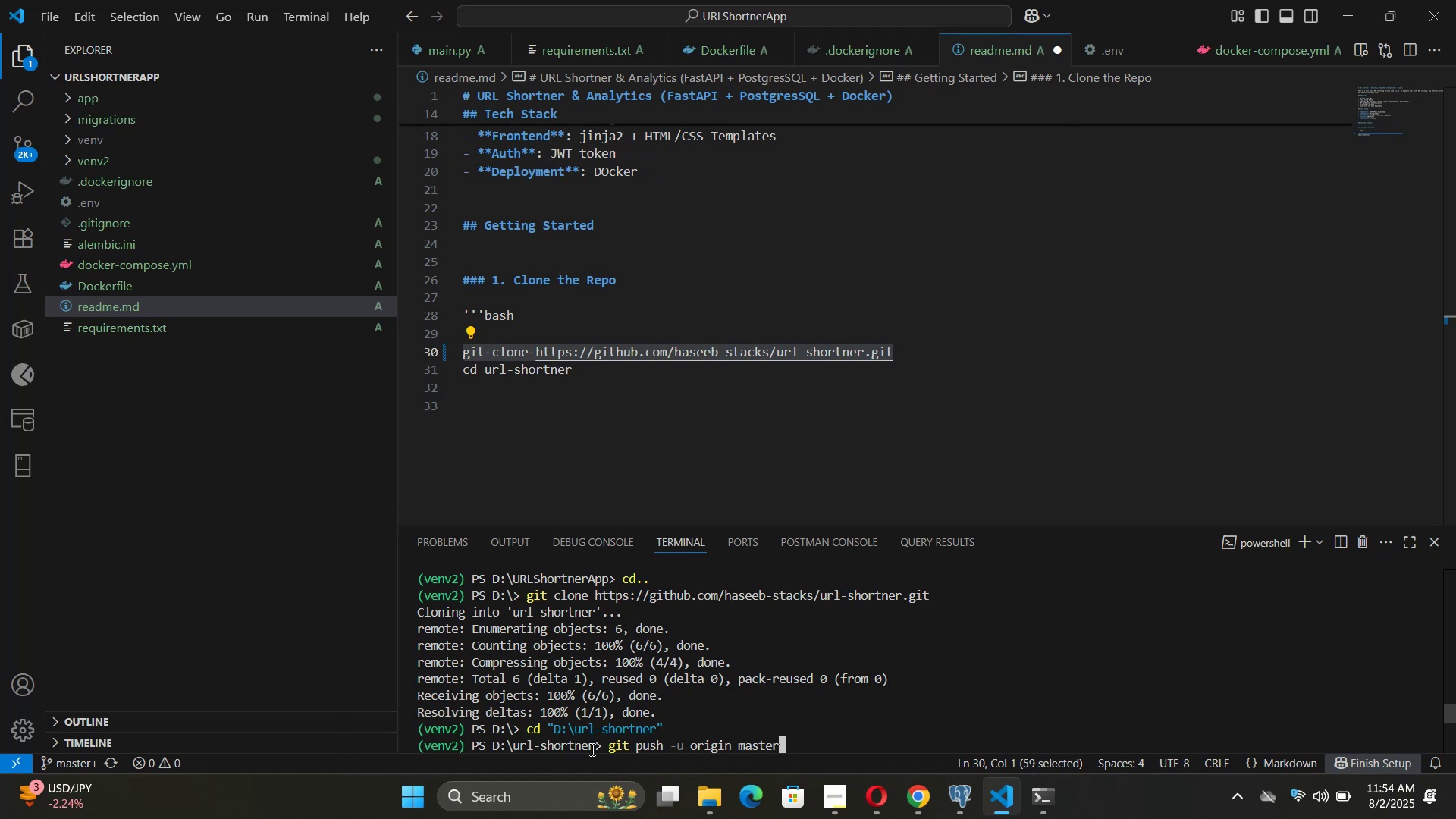 
key(ArrowUp)
 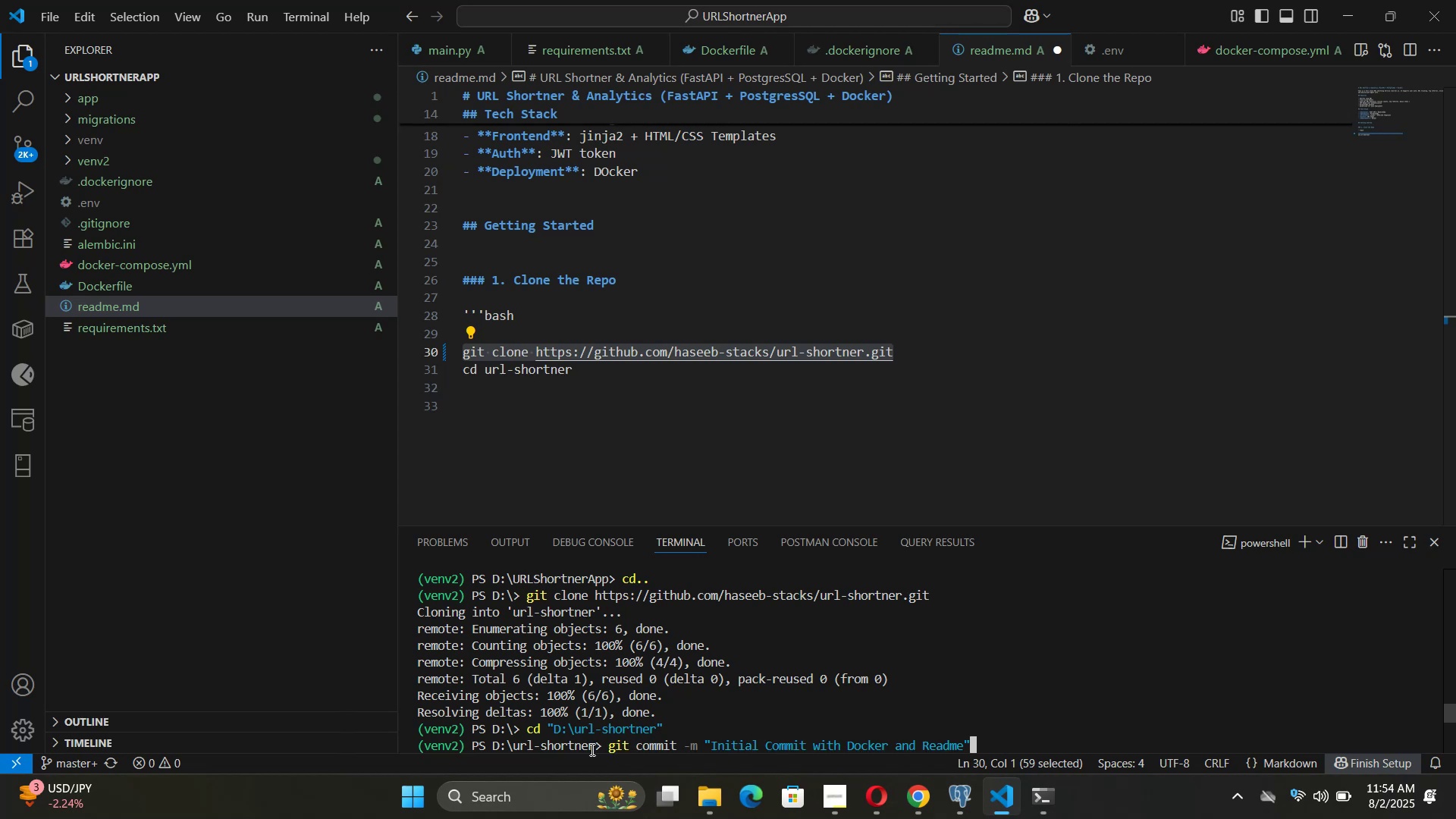 
key(ArrowUp)
 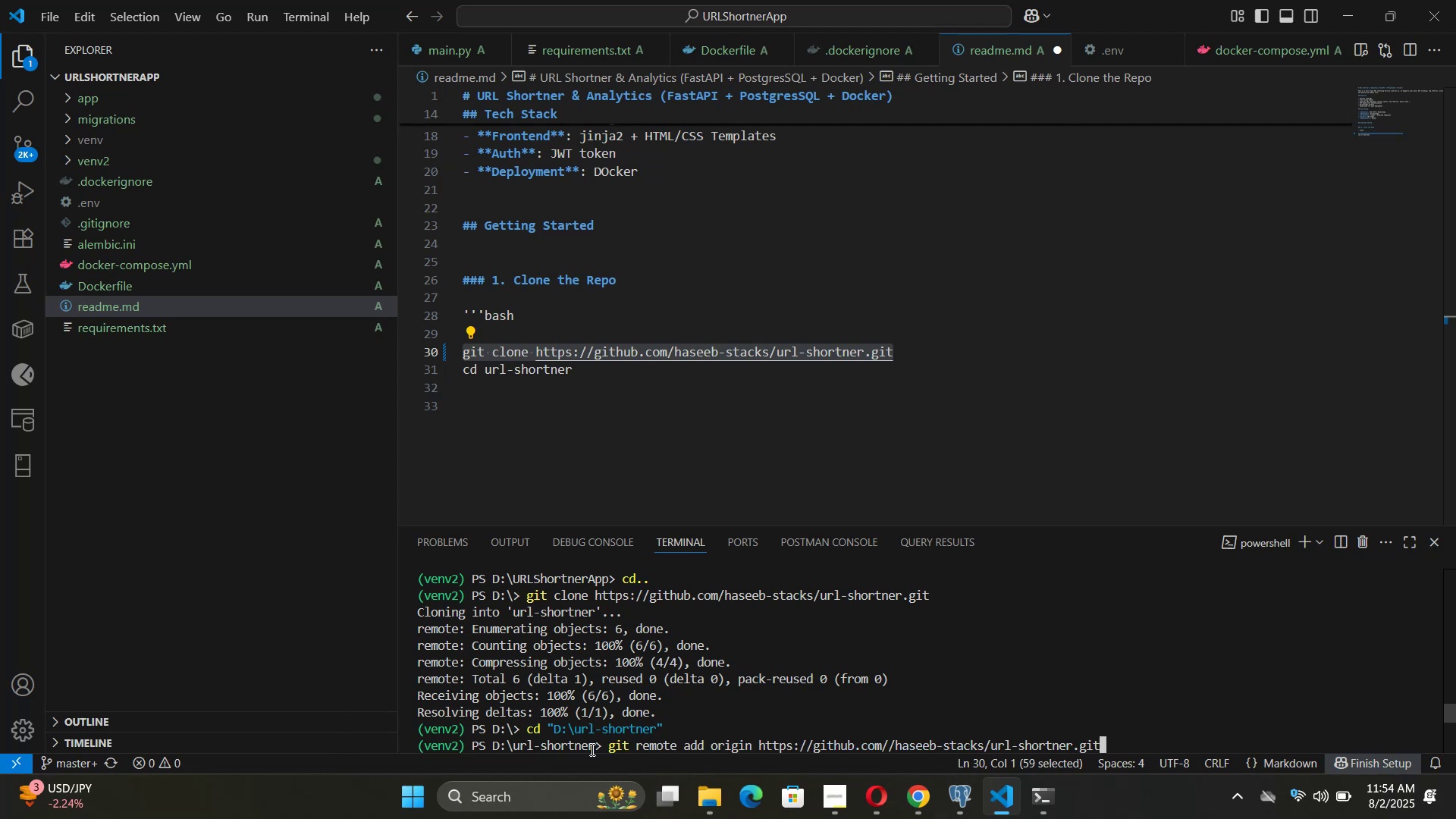 
key(ArrowUp)
 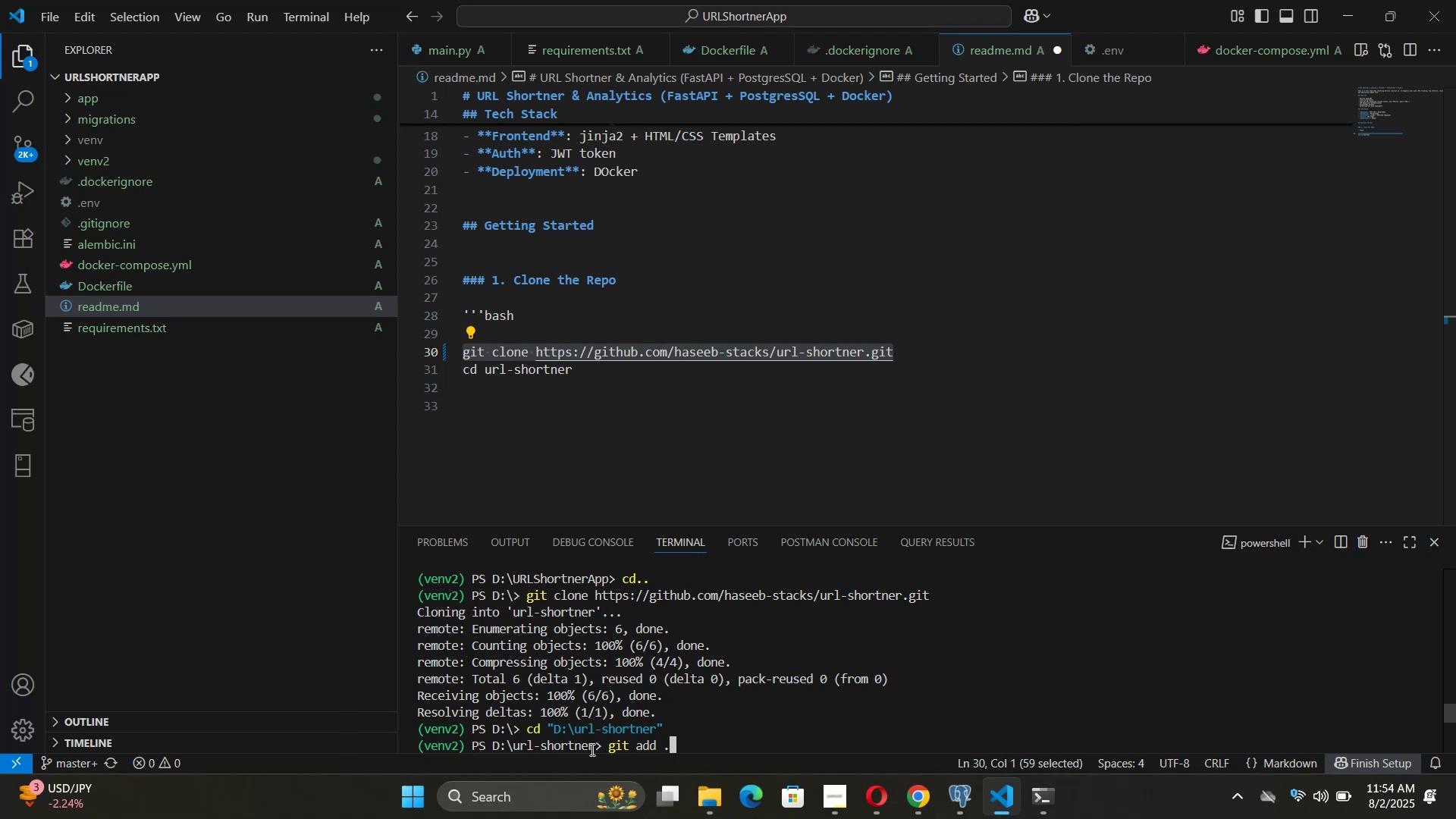 
key(Enter)
 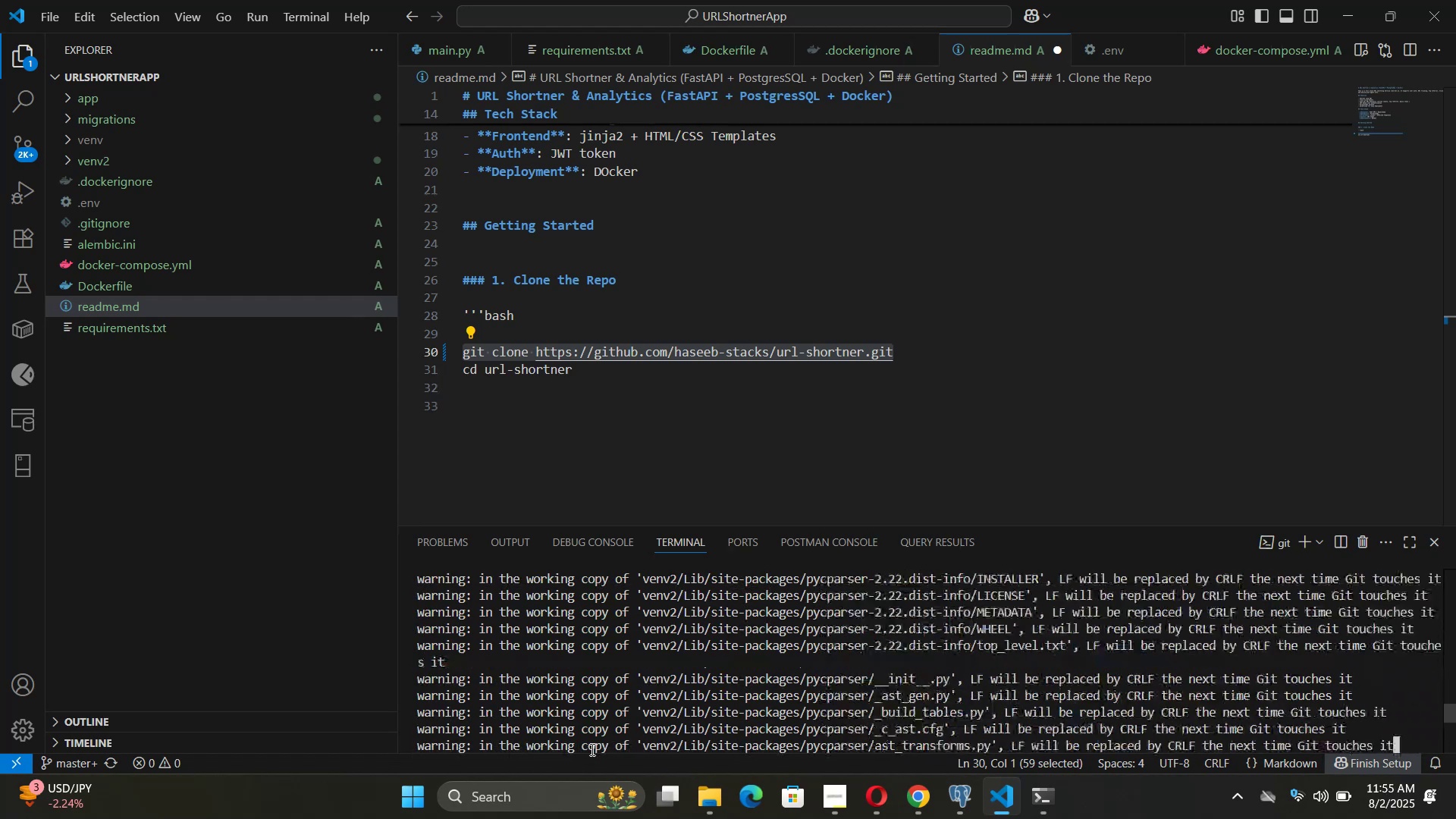 
wait(15.63)
 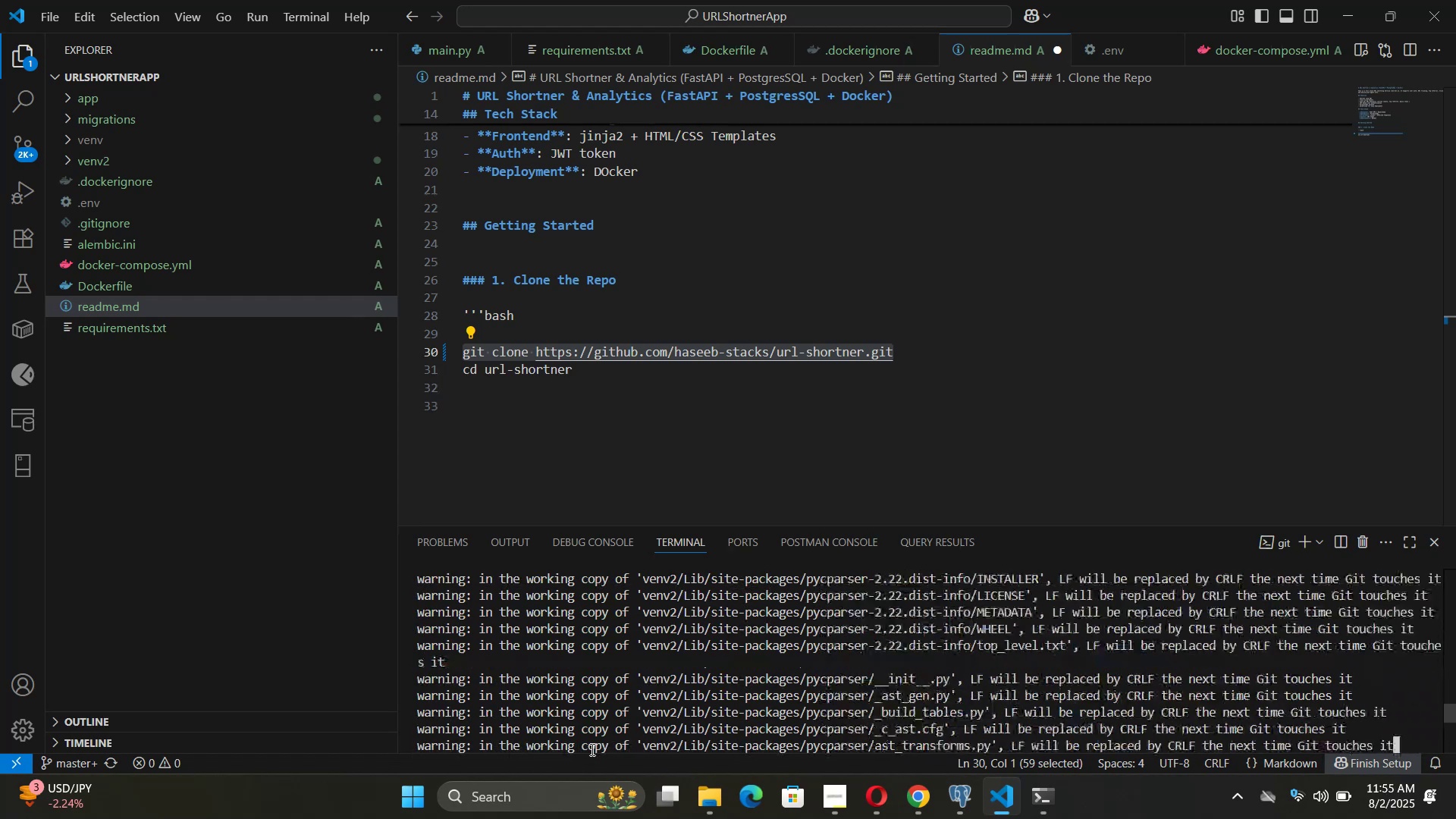 
key(ArrowUp)
 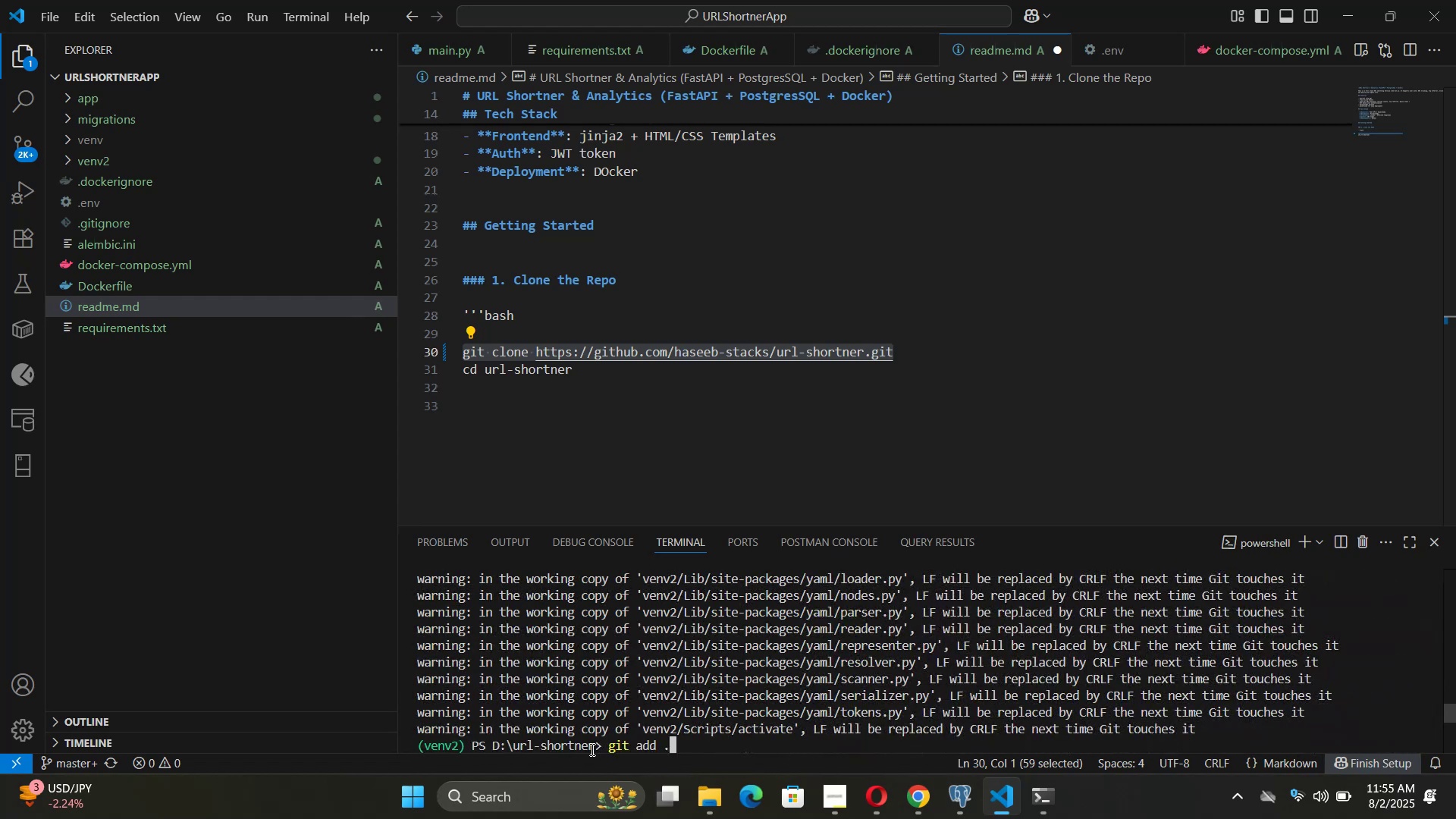 
key(ArrowUp)
 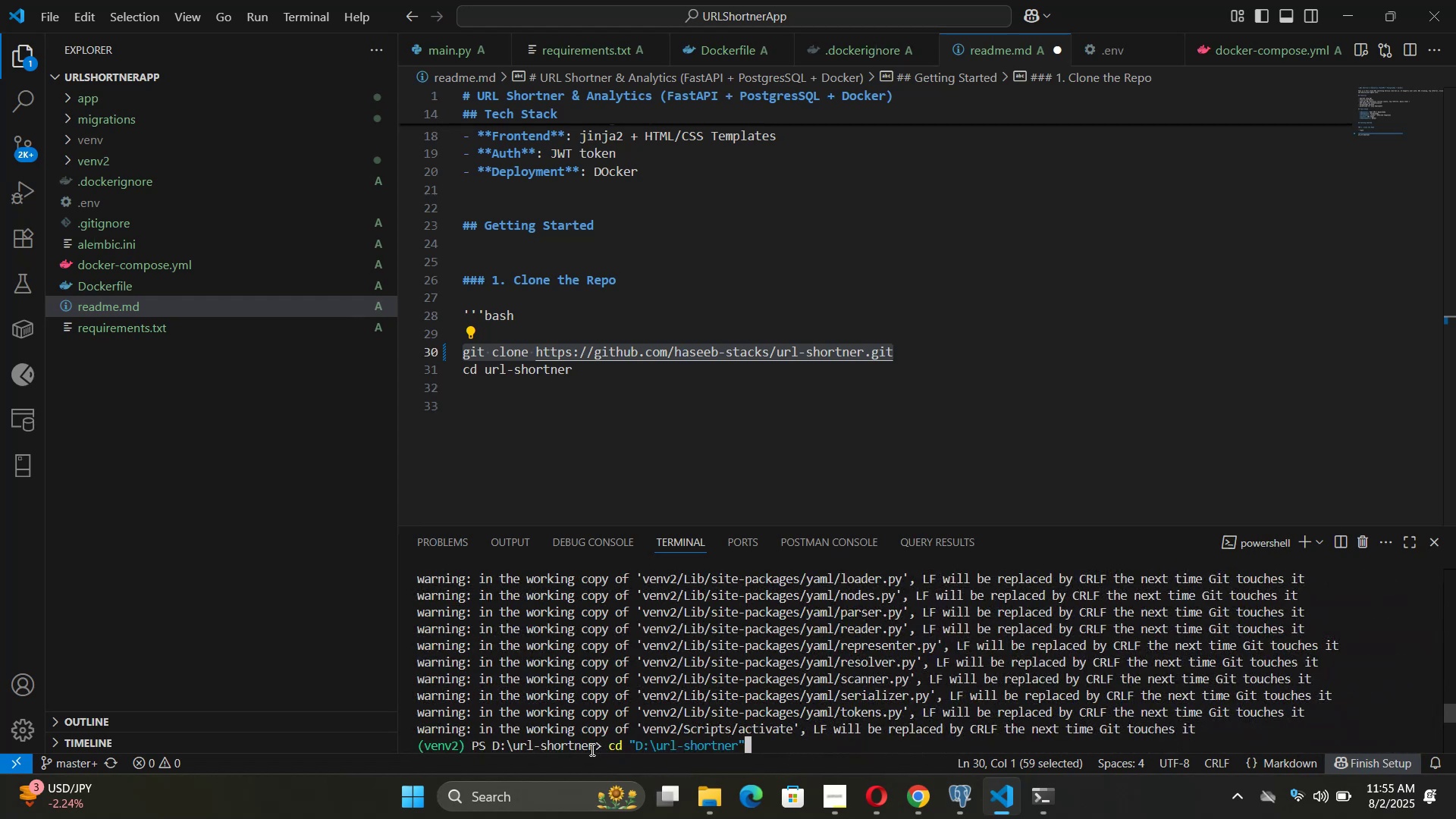 
key(ArrowUp)
 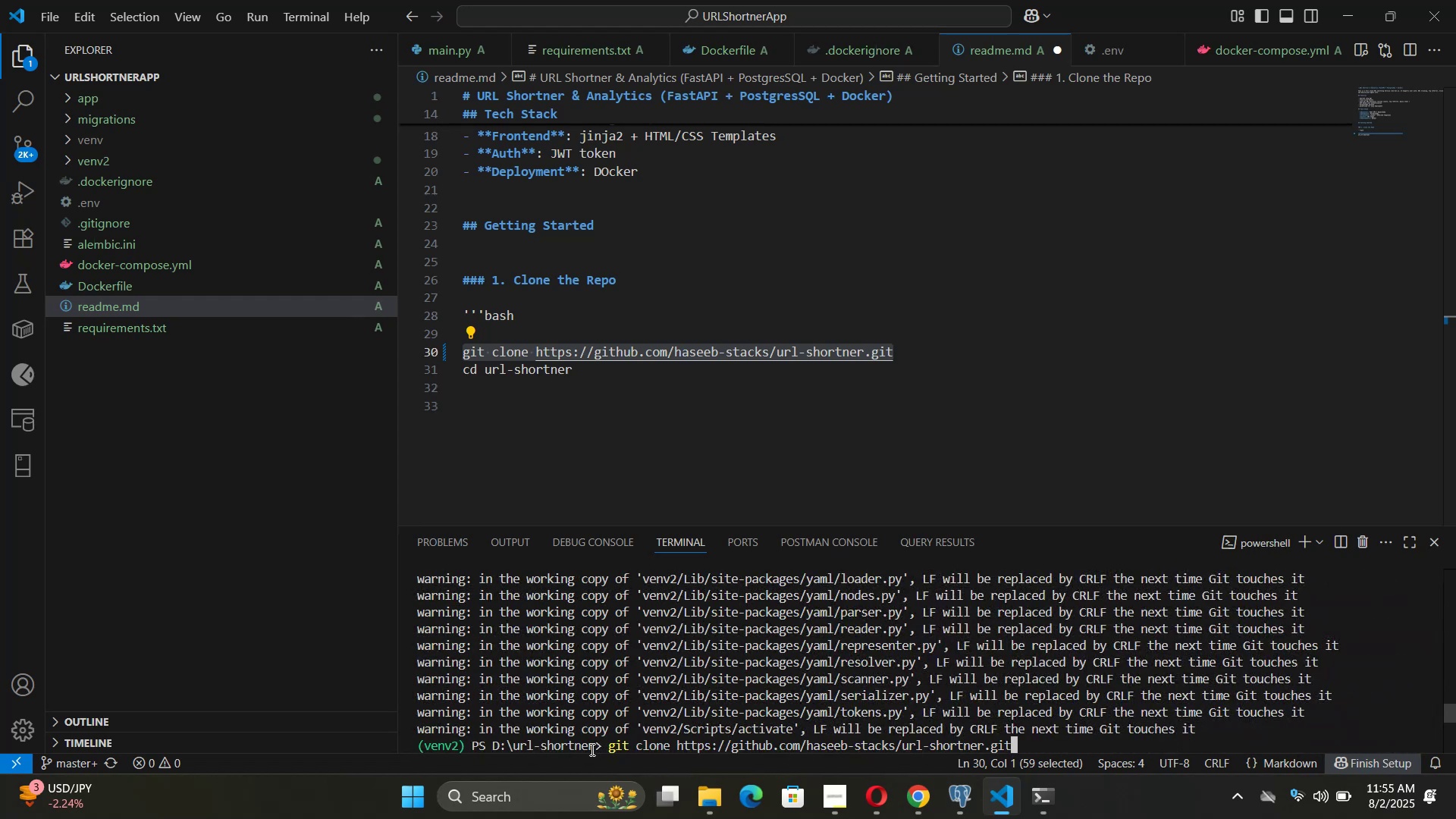 
key(ArrowUp)
 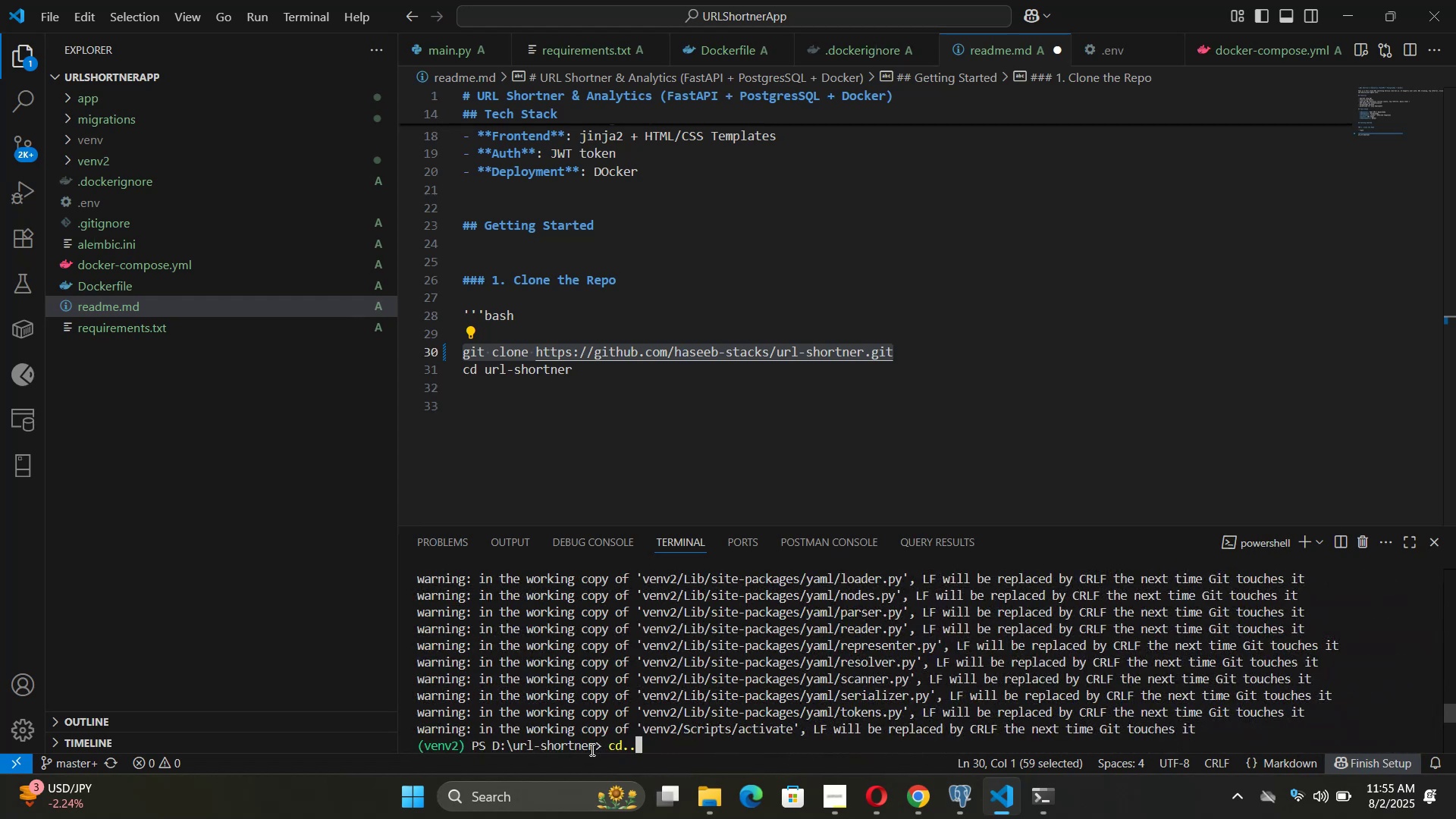 
key(ArrowUp)
 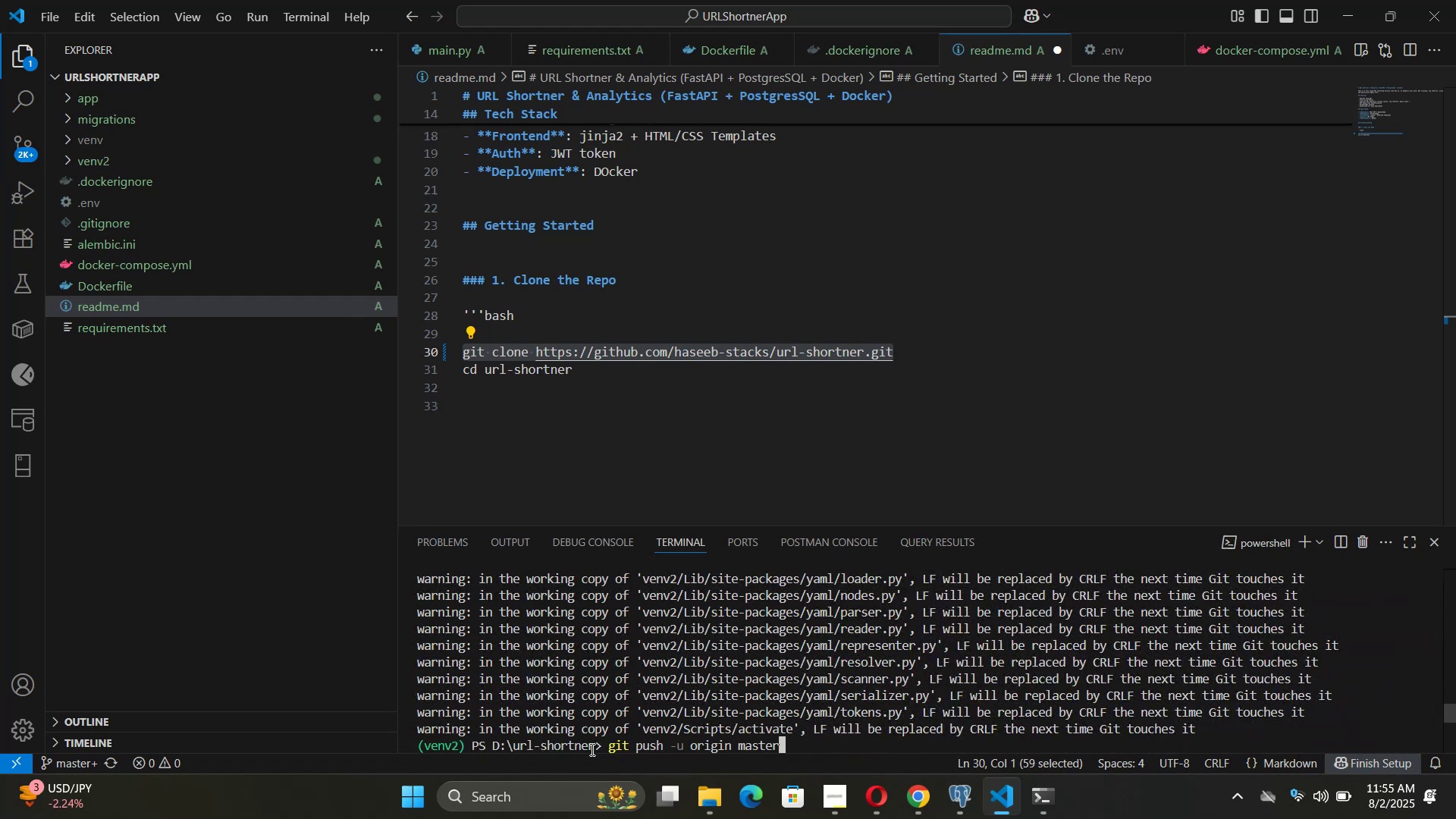 
key(ArrowUp)
 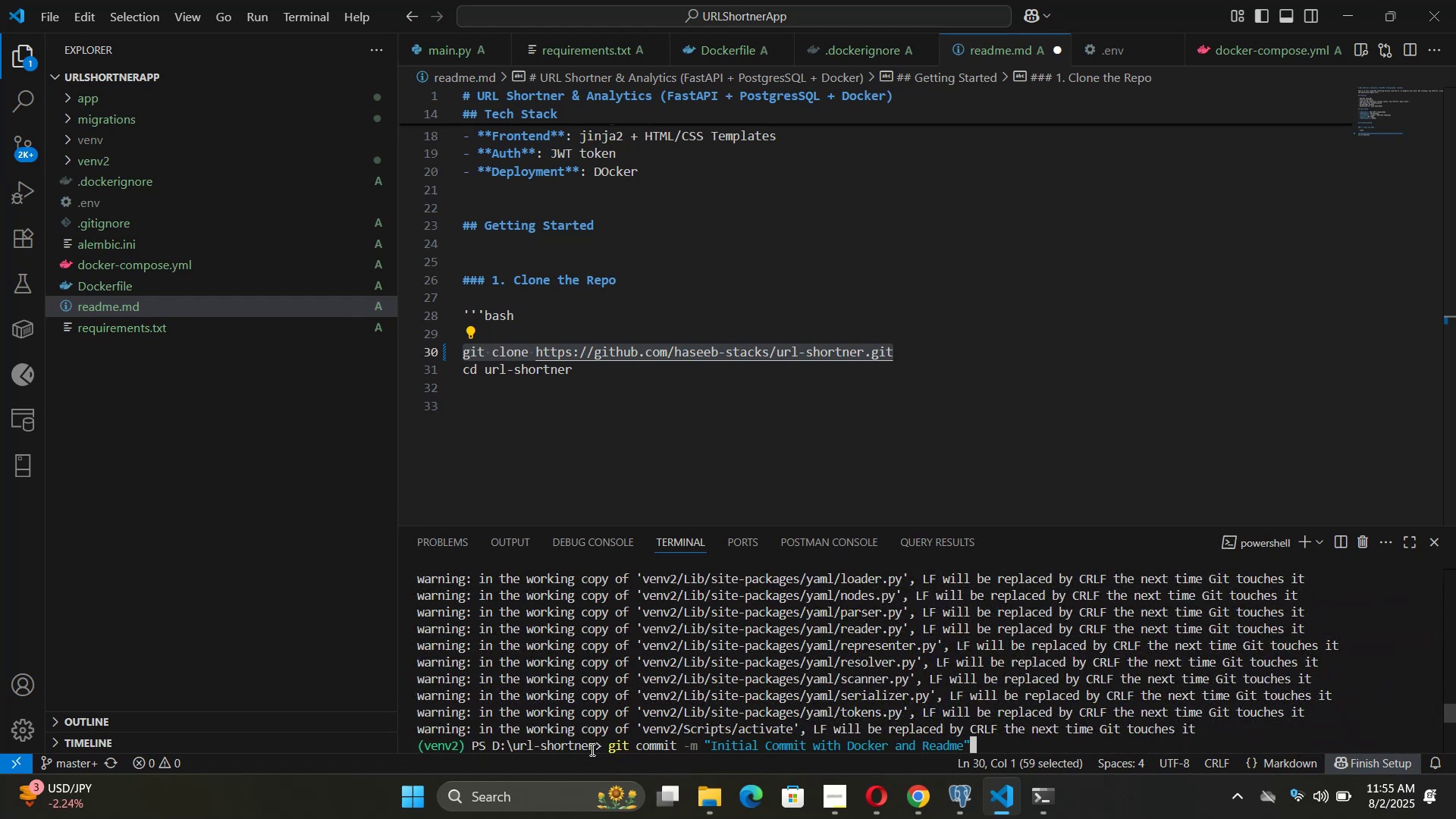 
key(ArrowUp)
 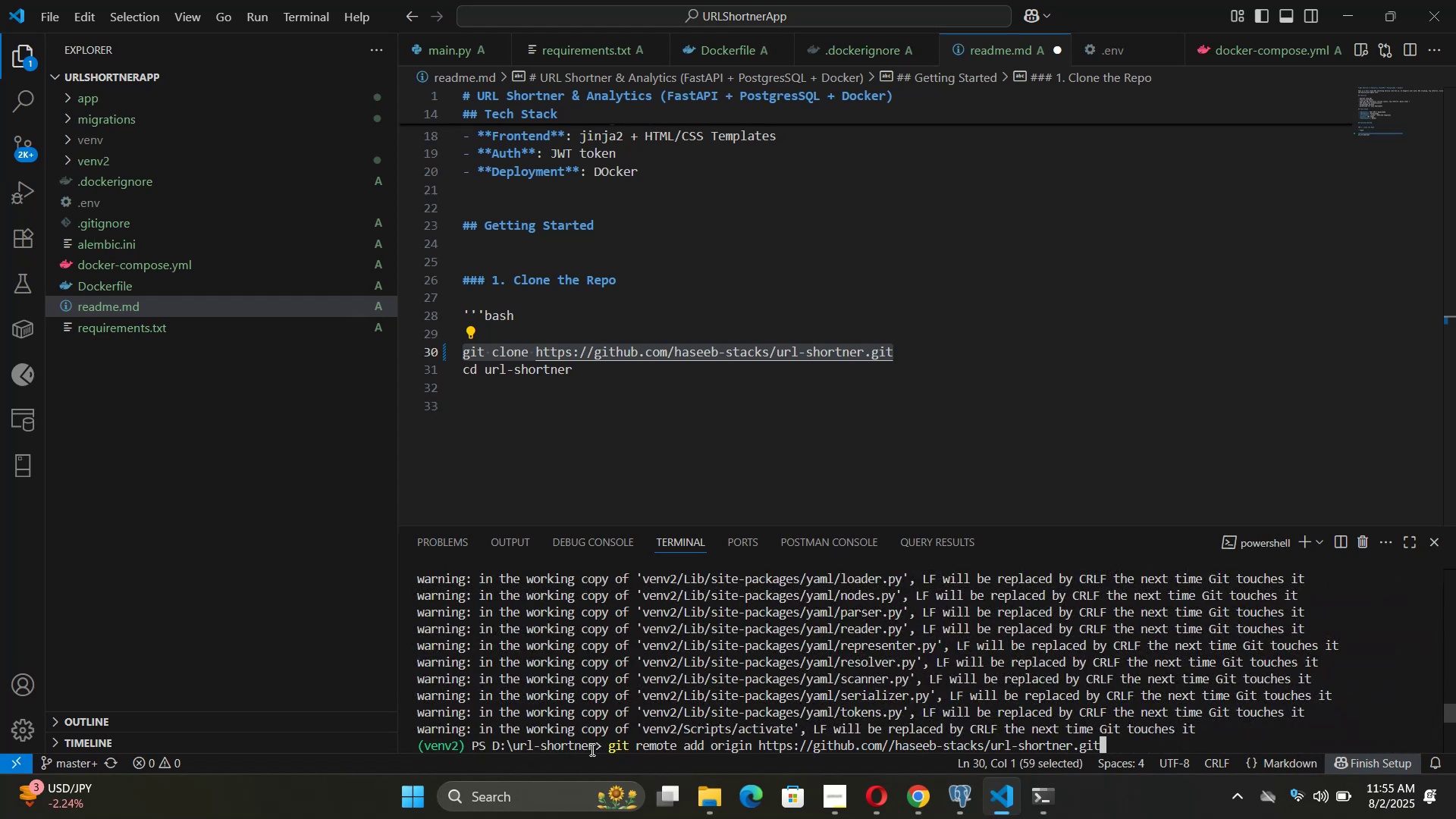 
key(ArrowUp)
 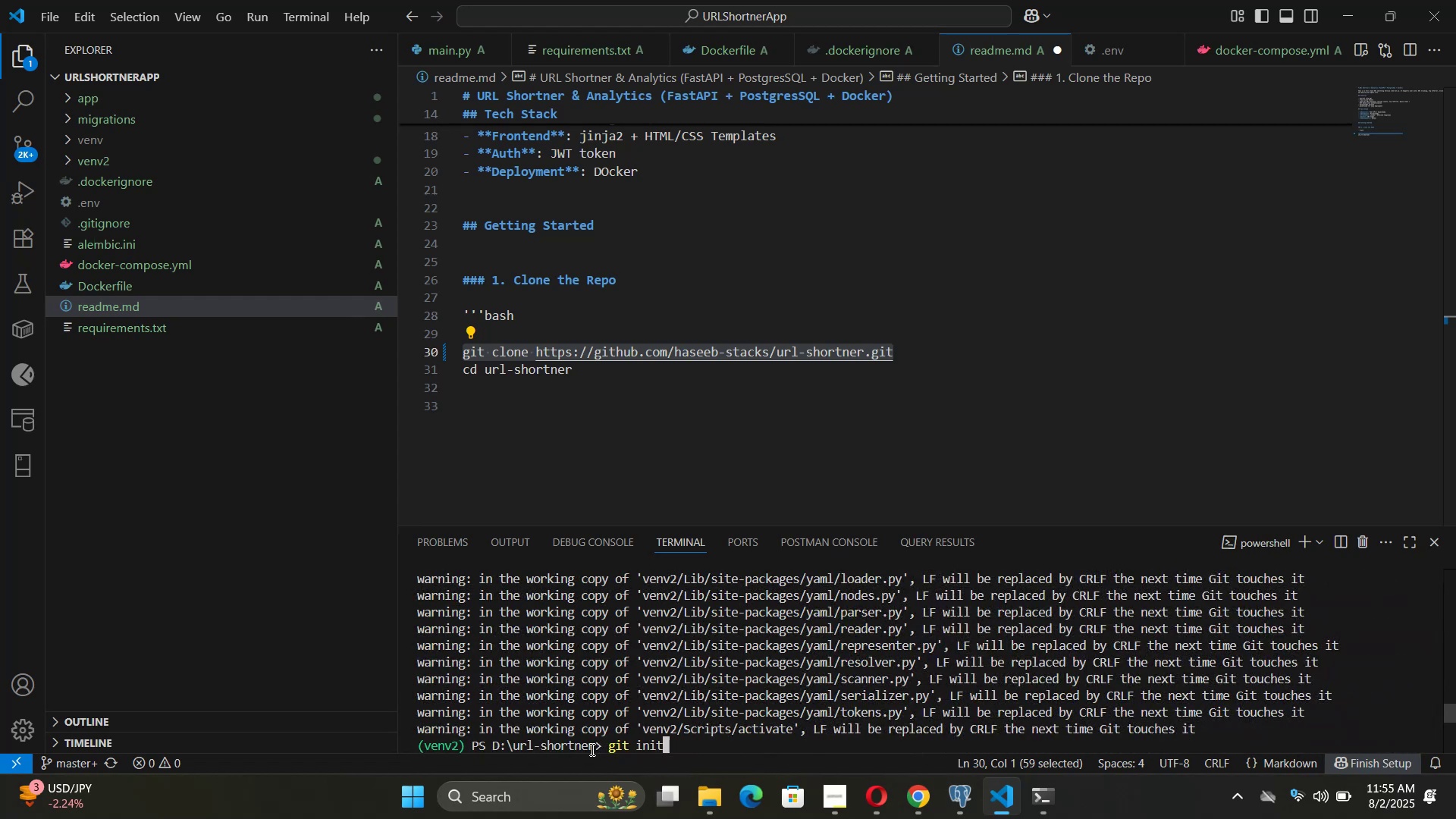 
key(ArrowUp)
 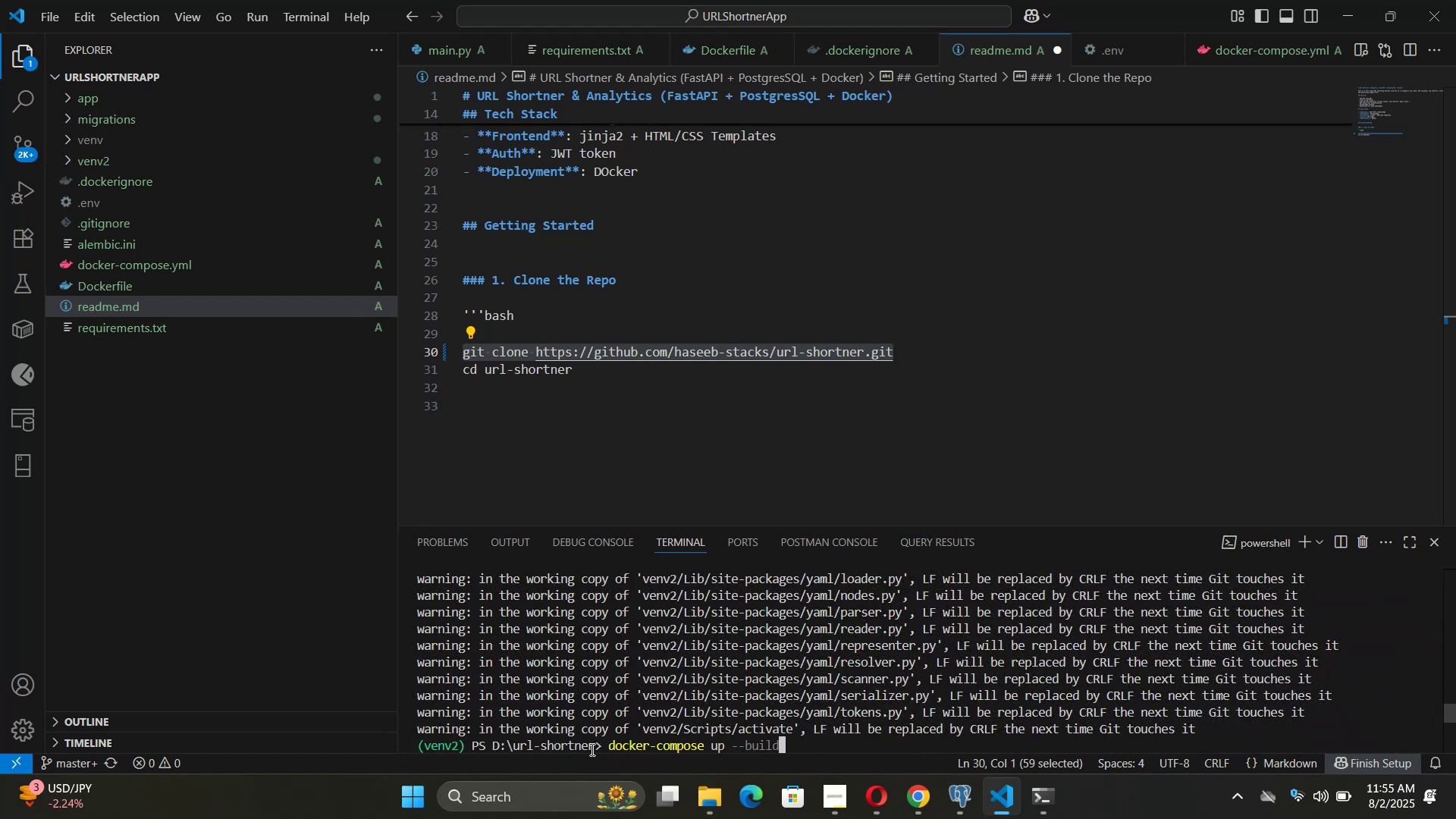 
key(ArrowDown)
 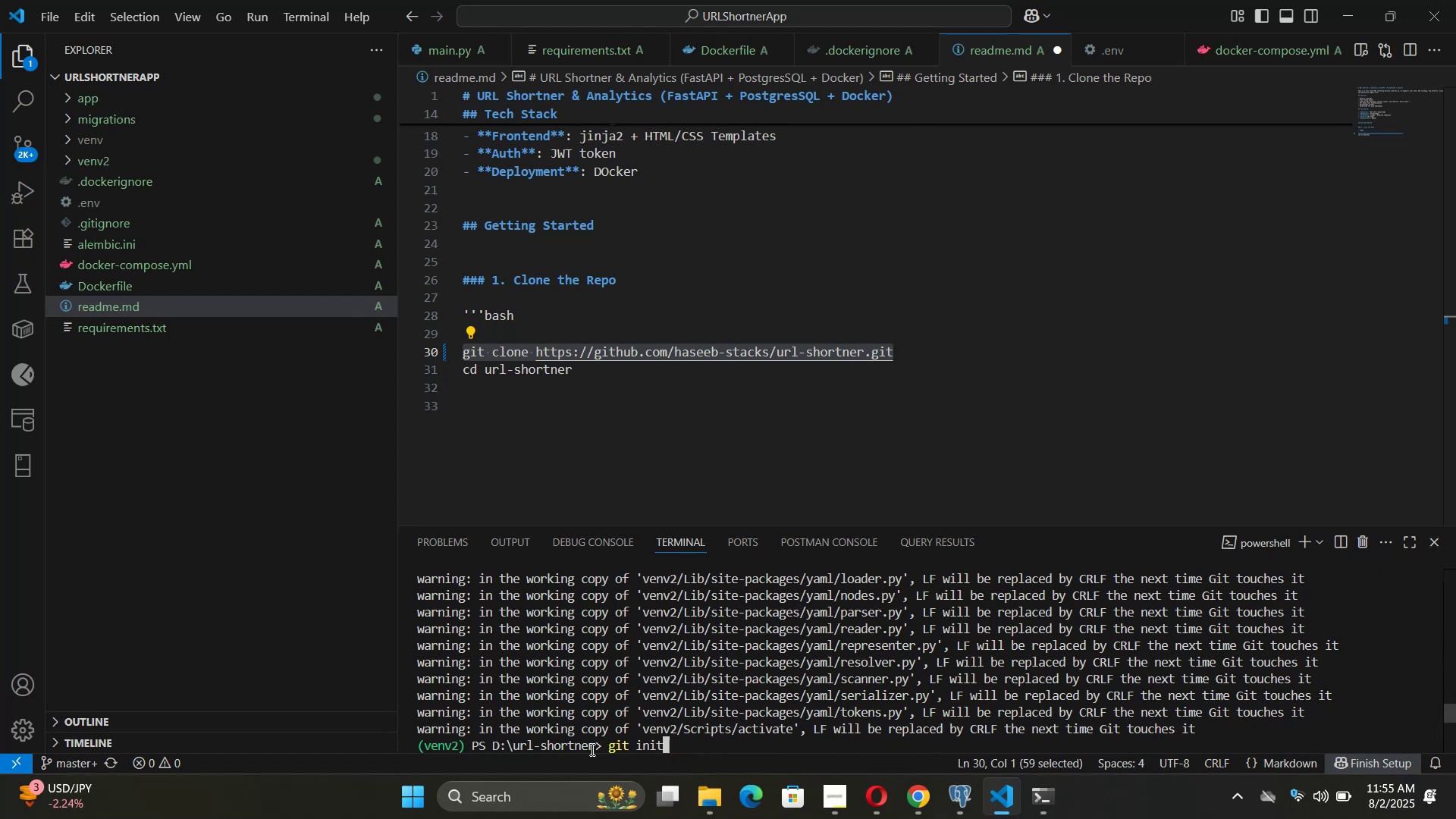 
key(ArrowDown)
 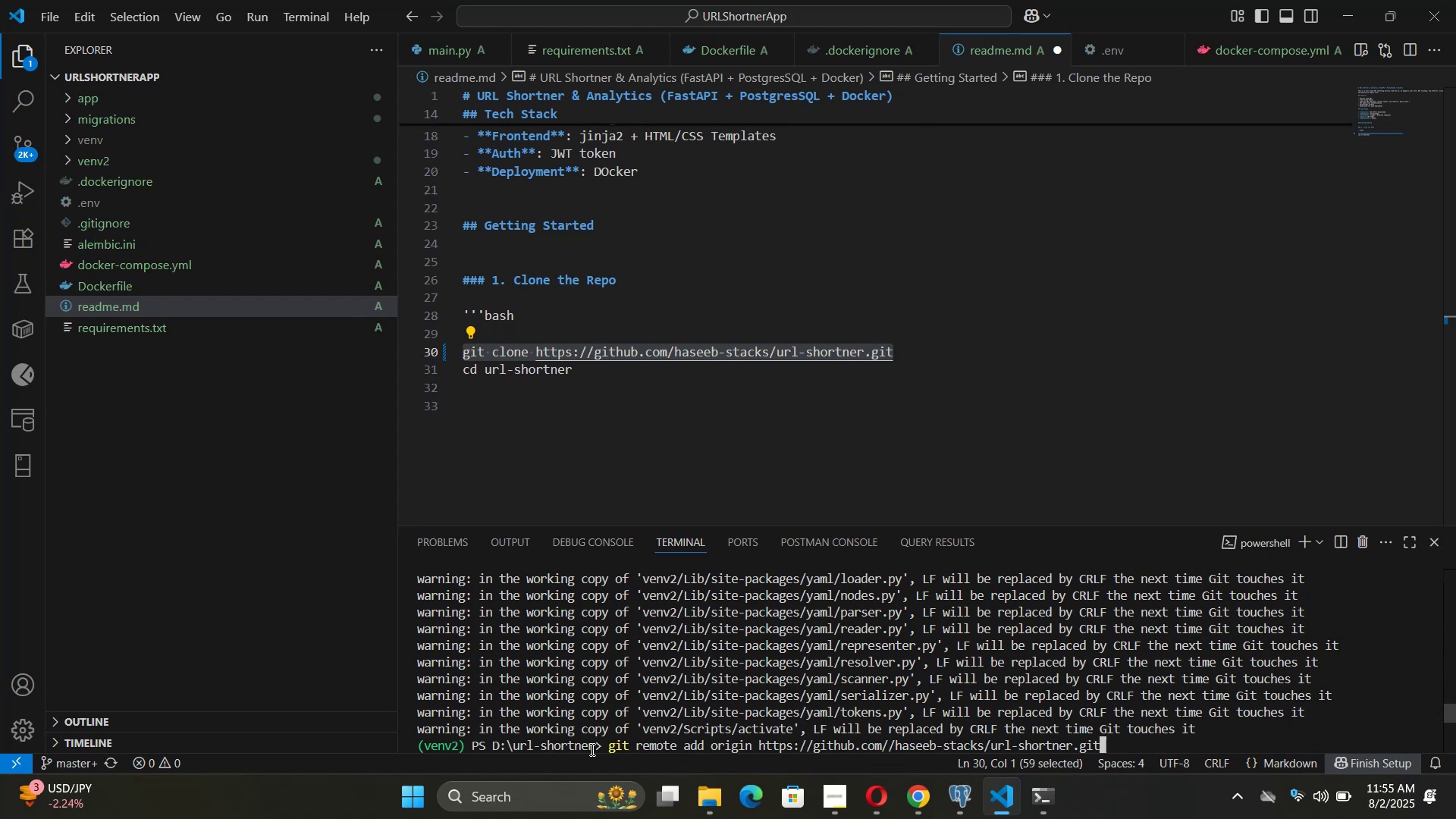 
key(ArrowDown)
 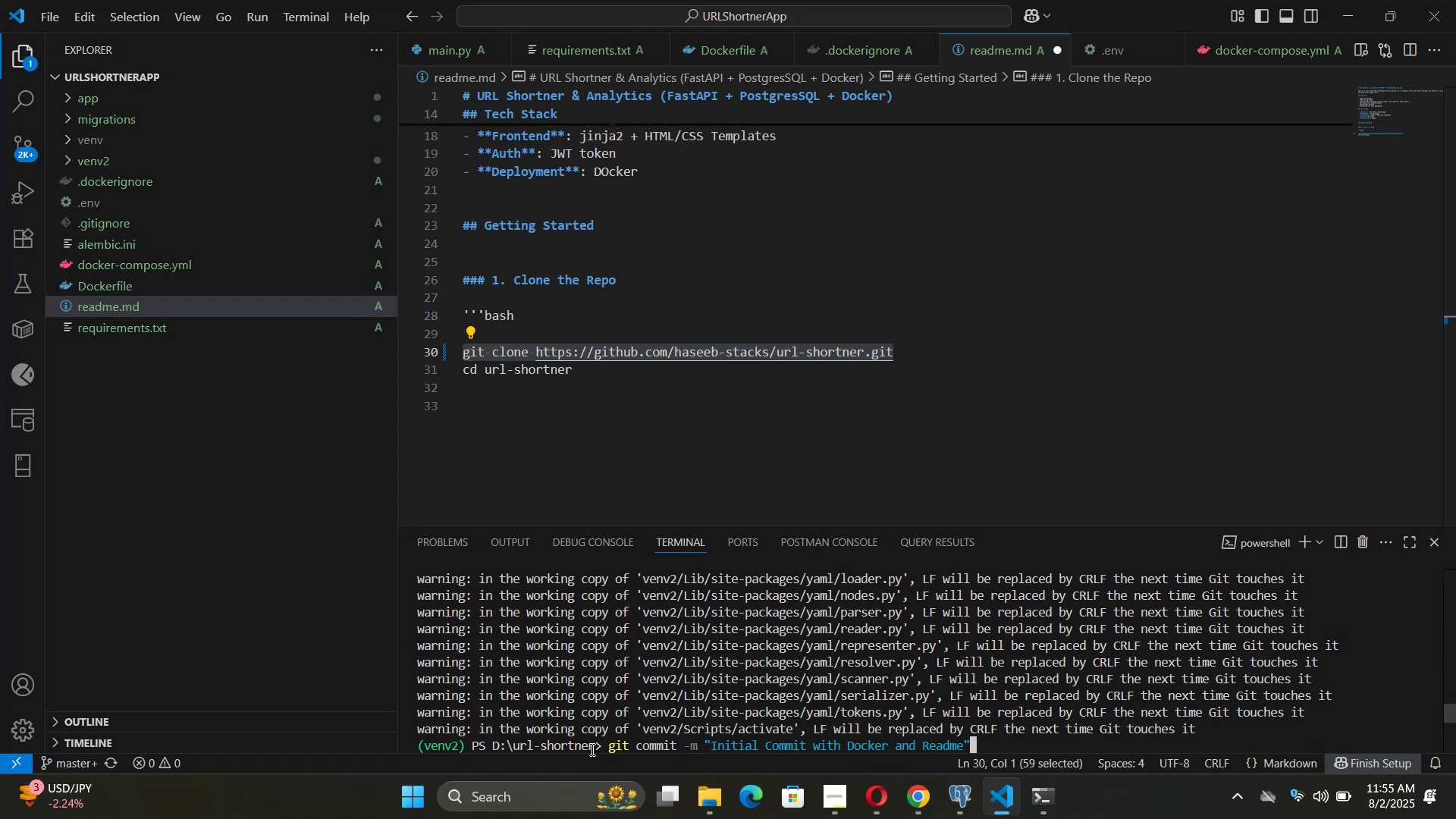 
key(ArrowDown)
 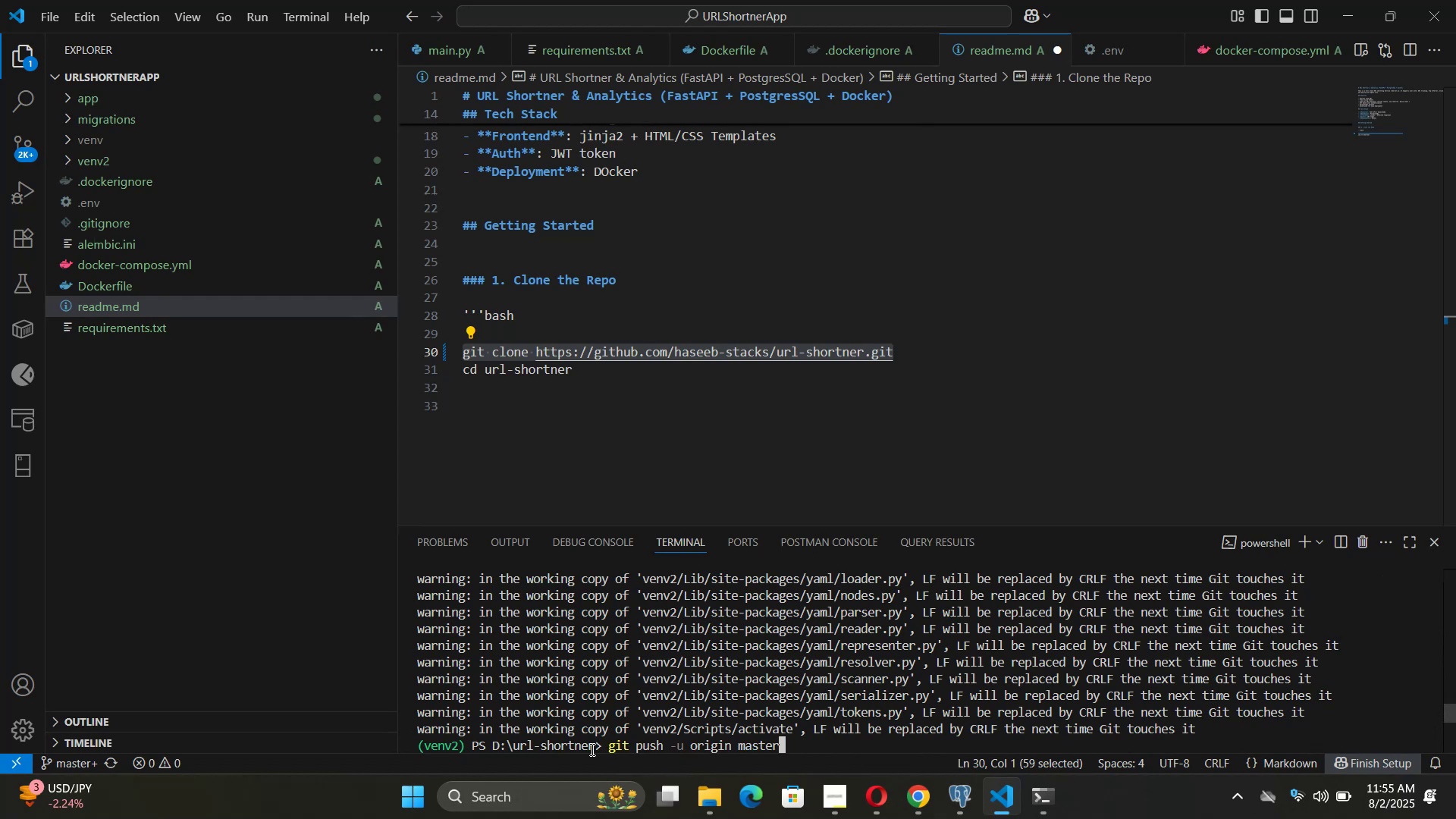 
key(ArrowUp)
 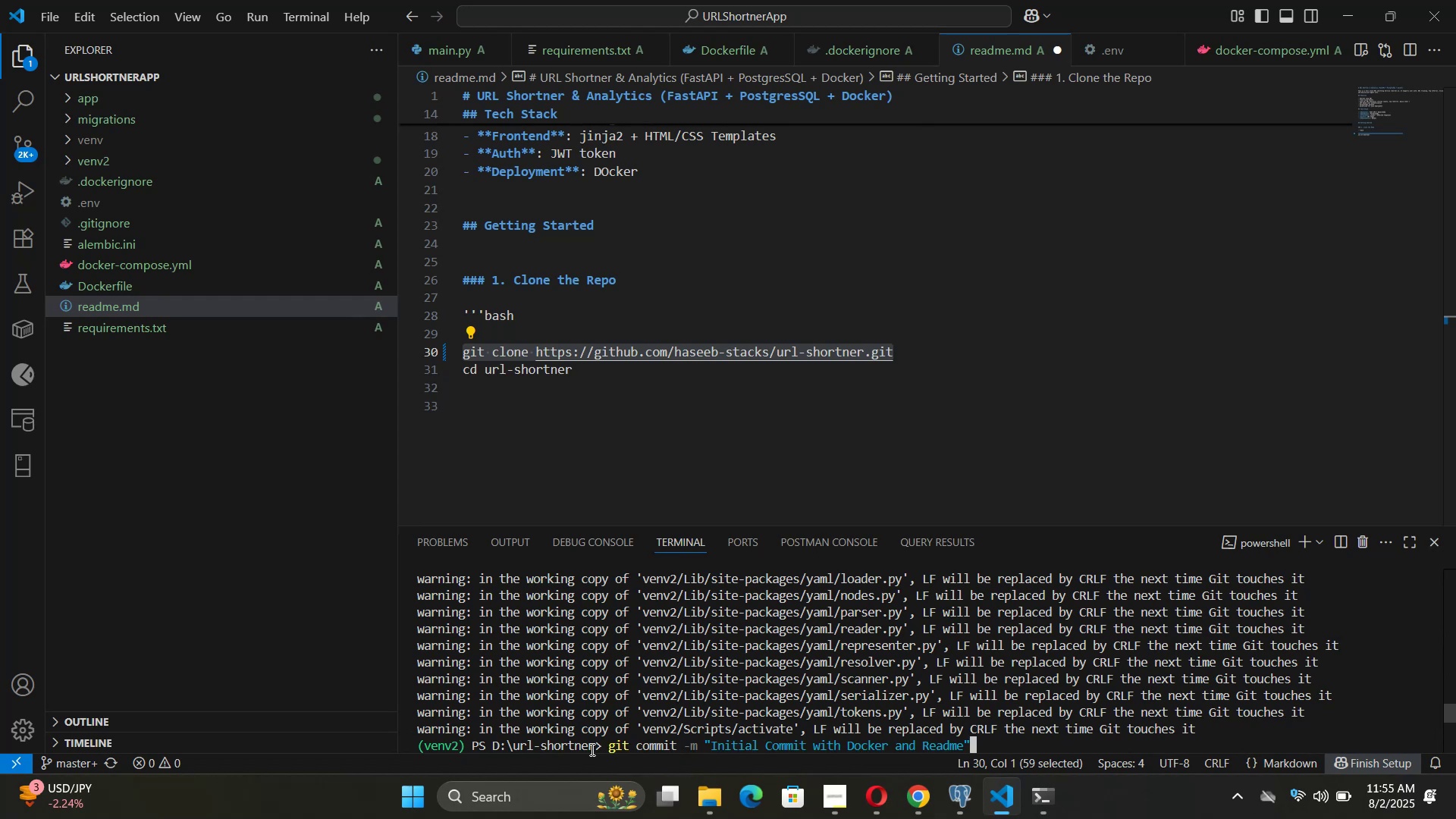 
hold_key(key=Backspace, duration=1.53)
 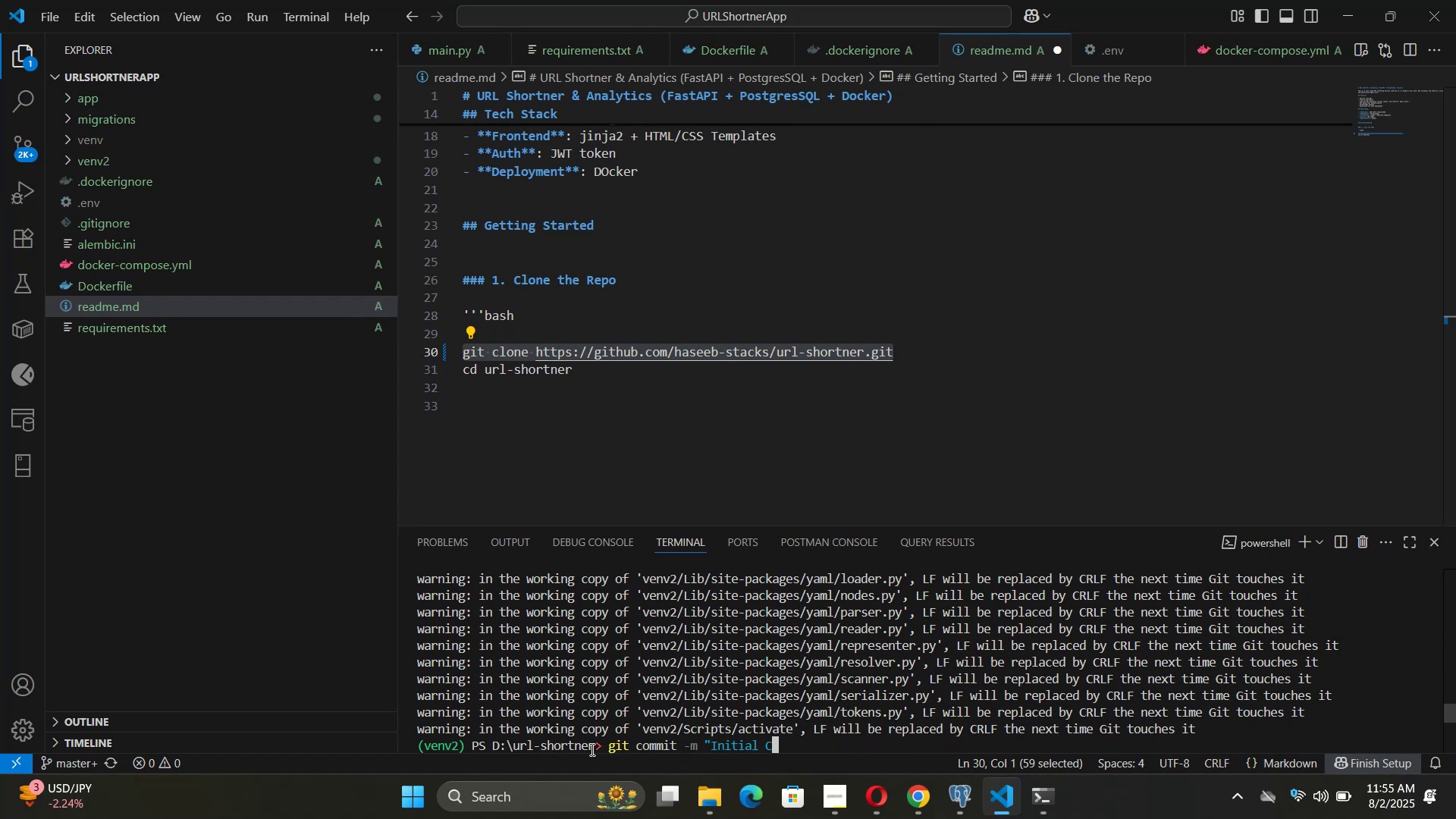 
key(Backspace)
 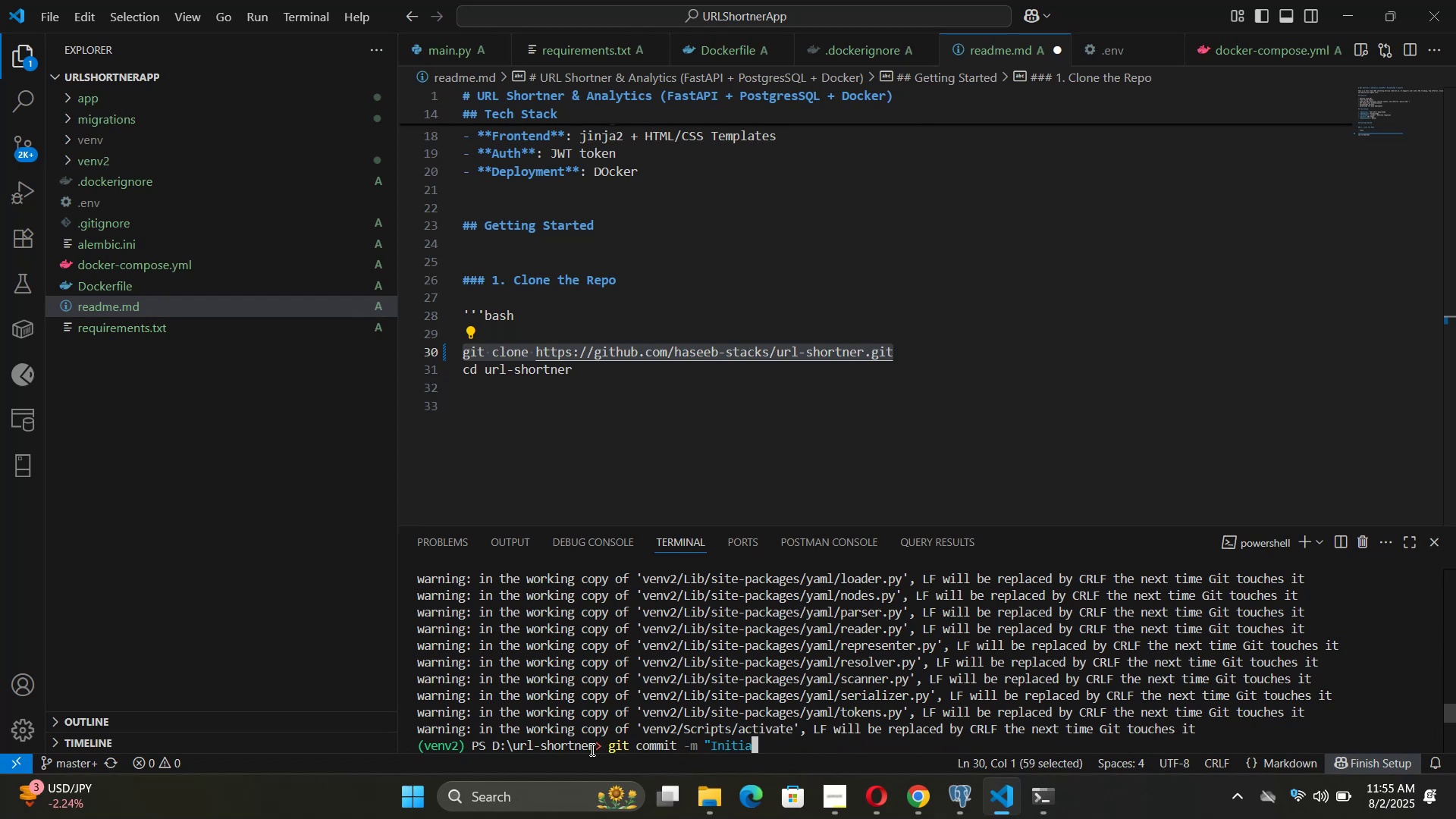 
key(Backspace)
 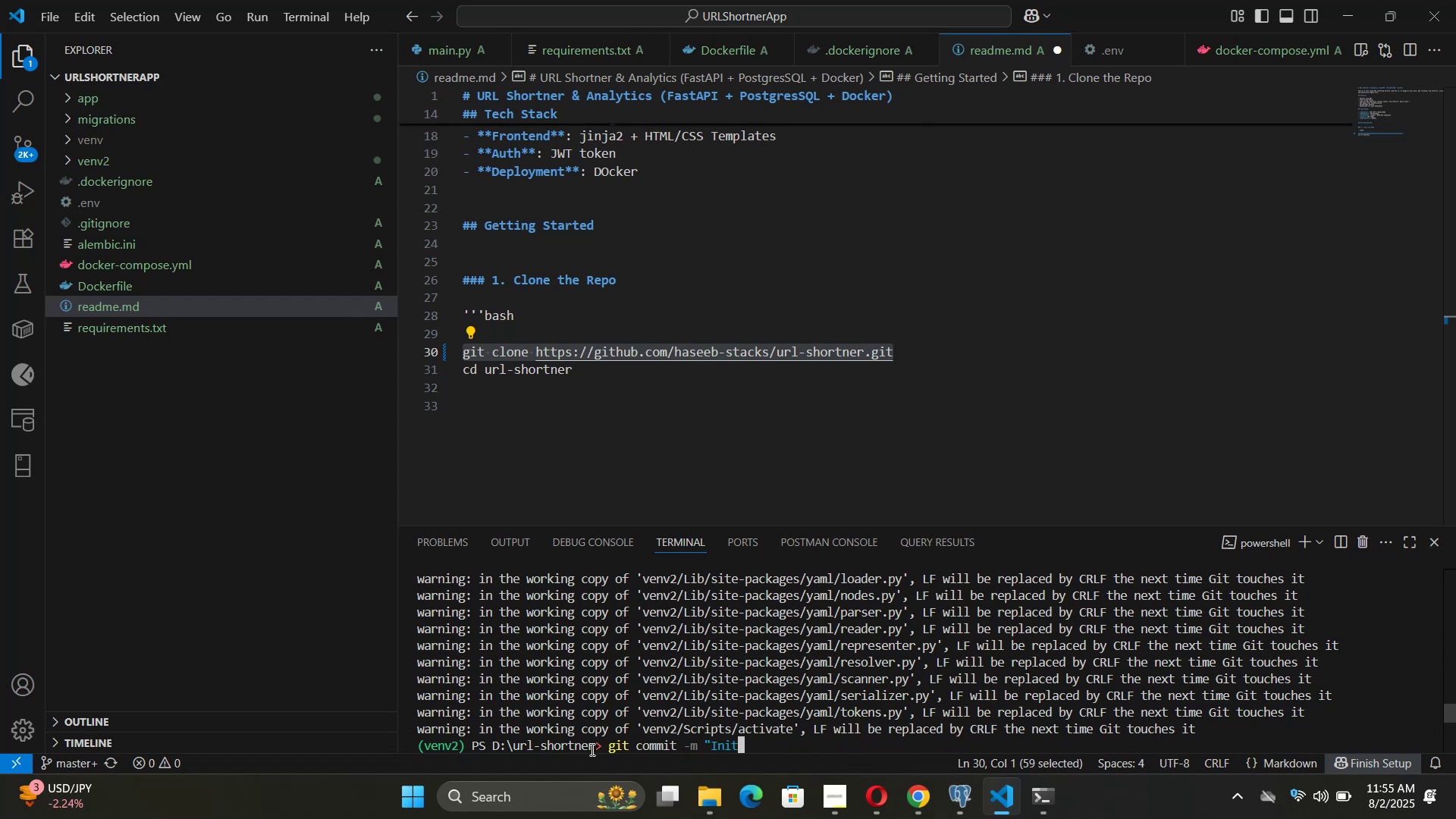 
key(Backspace)
 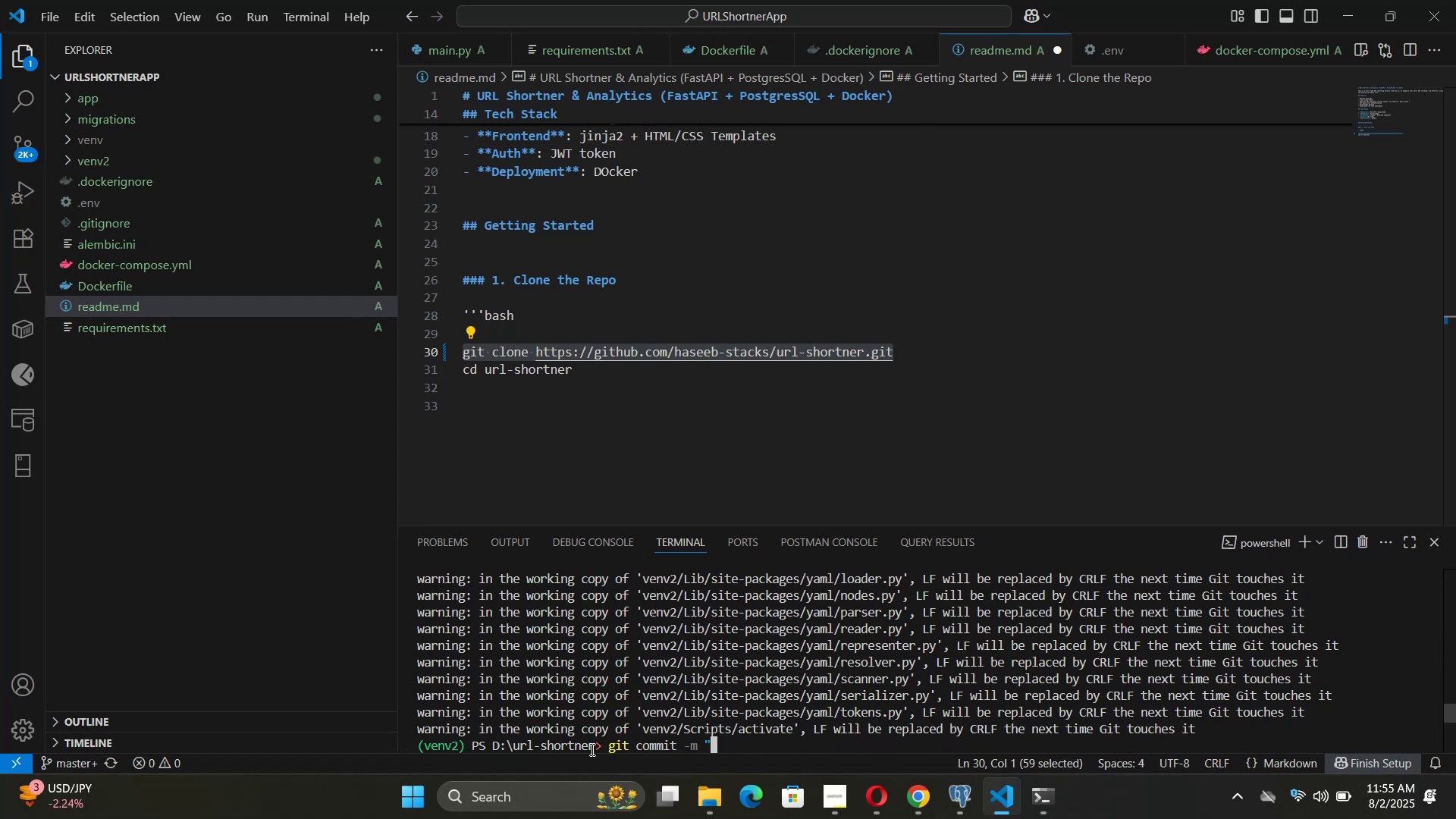 
key(Backspace)
 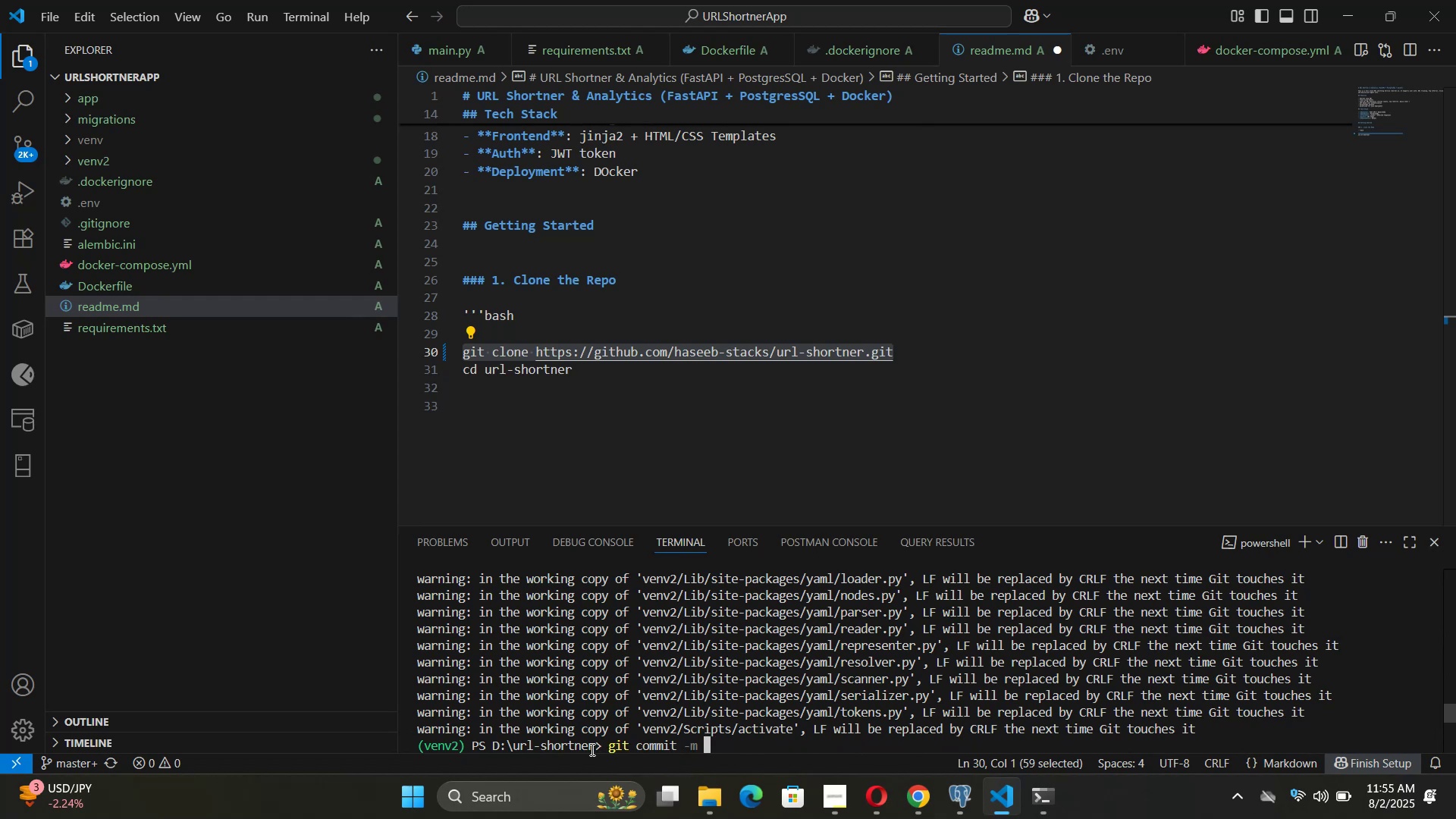 
key(Backspace)
 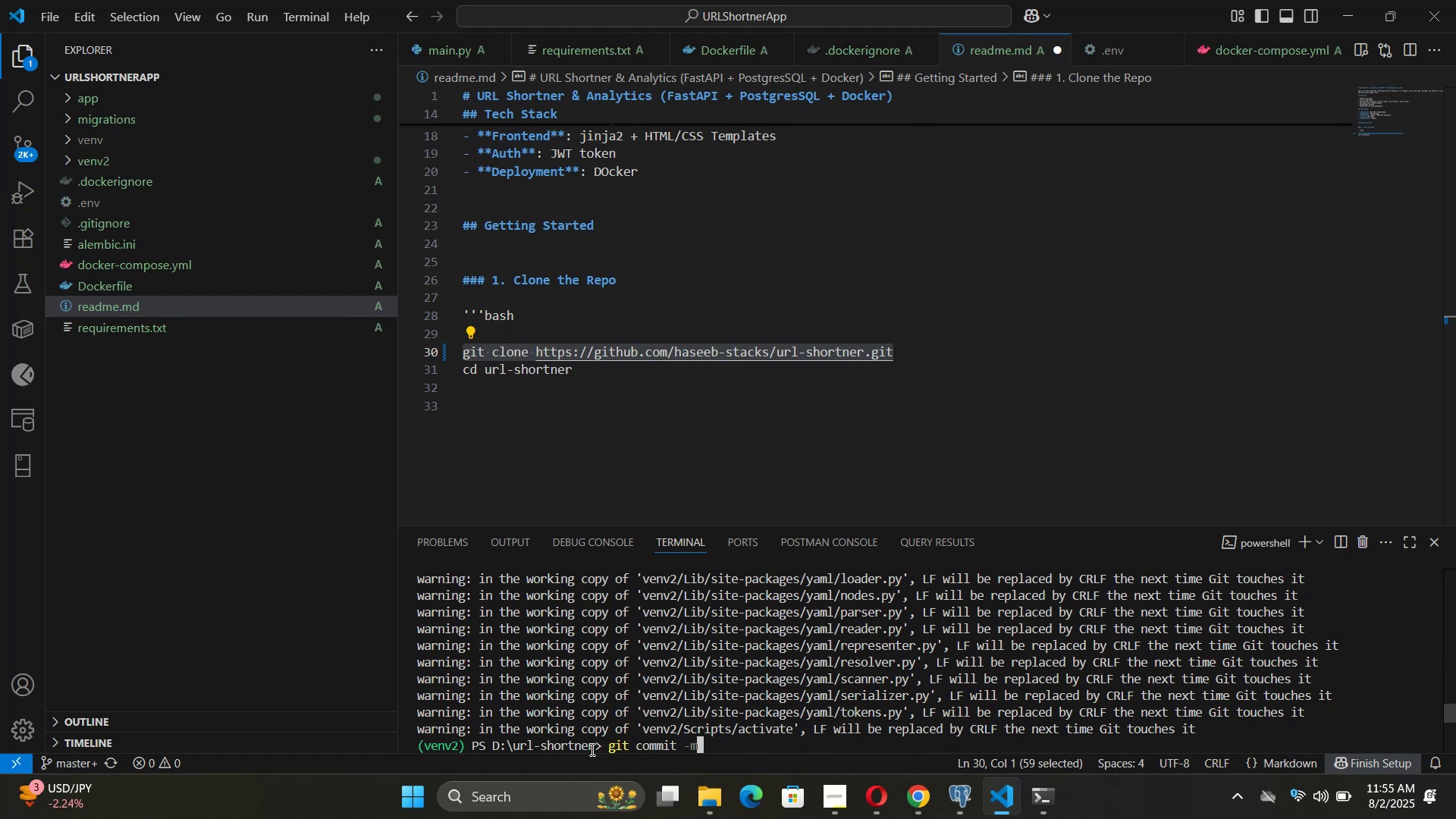 
key(Backspace)
 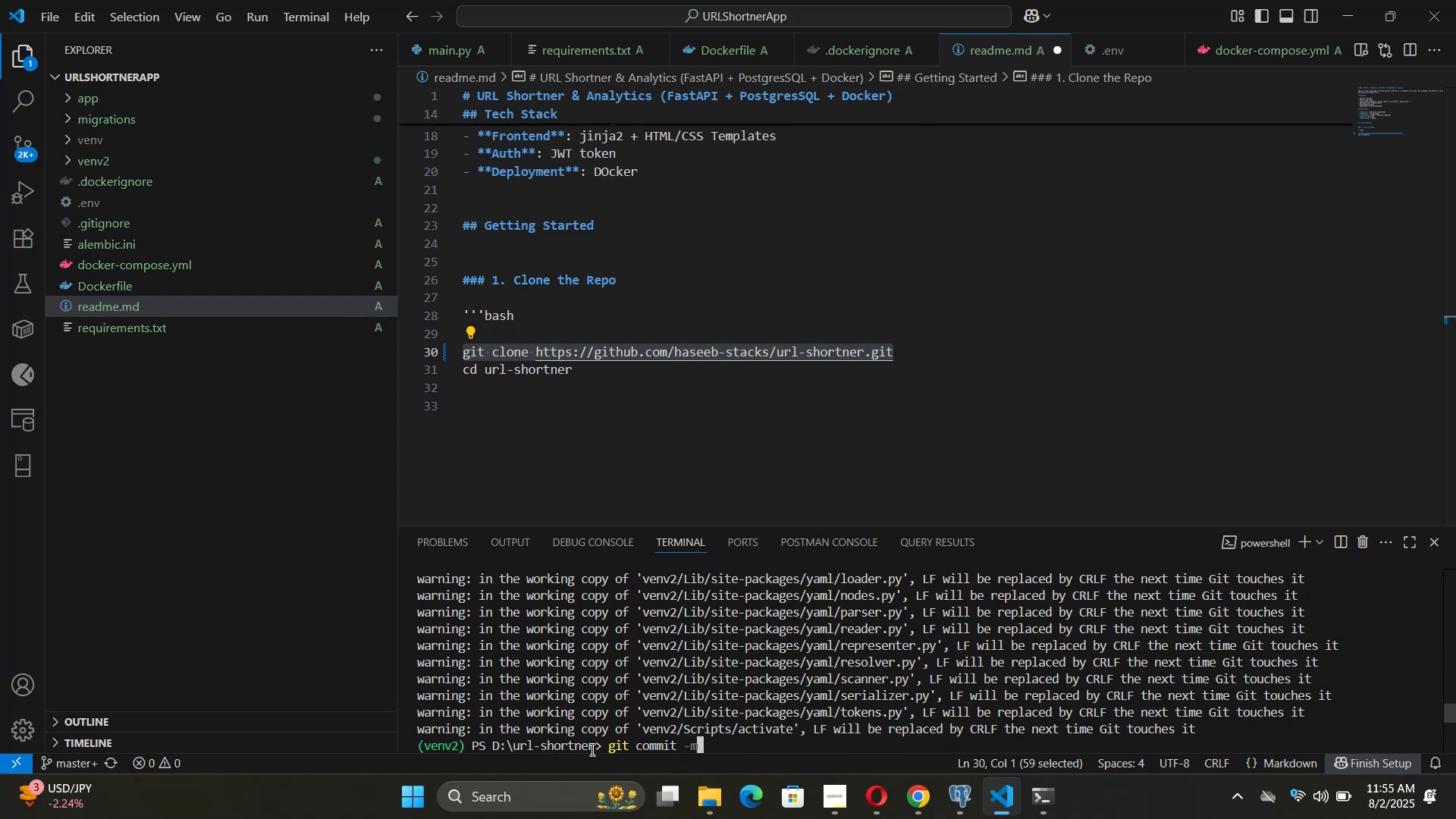 
key(Backspace)
 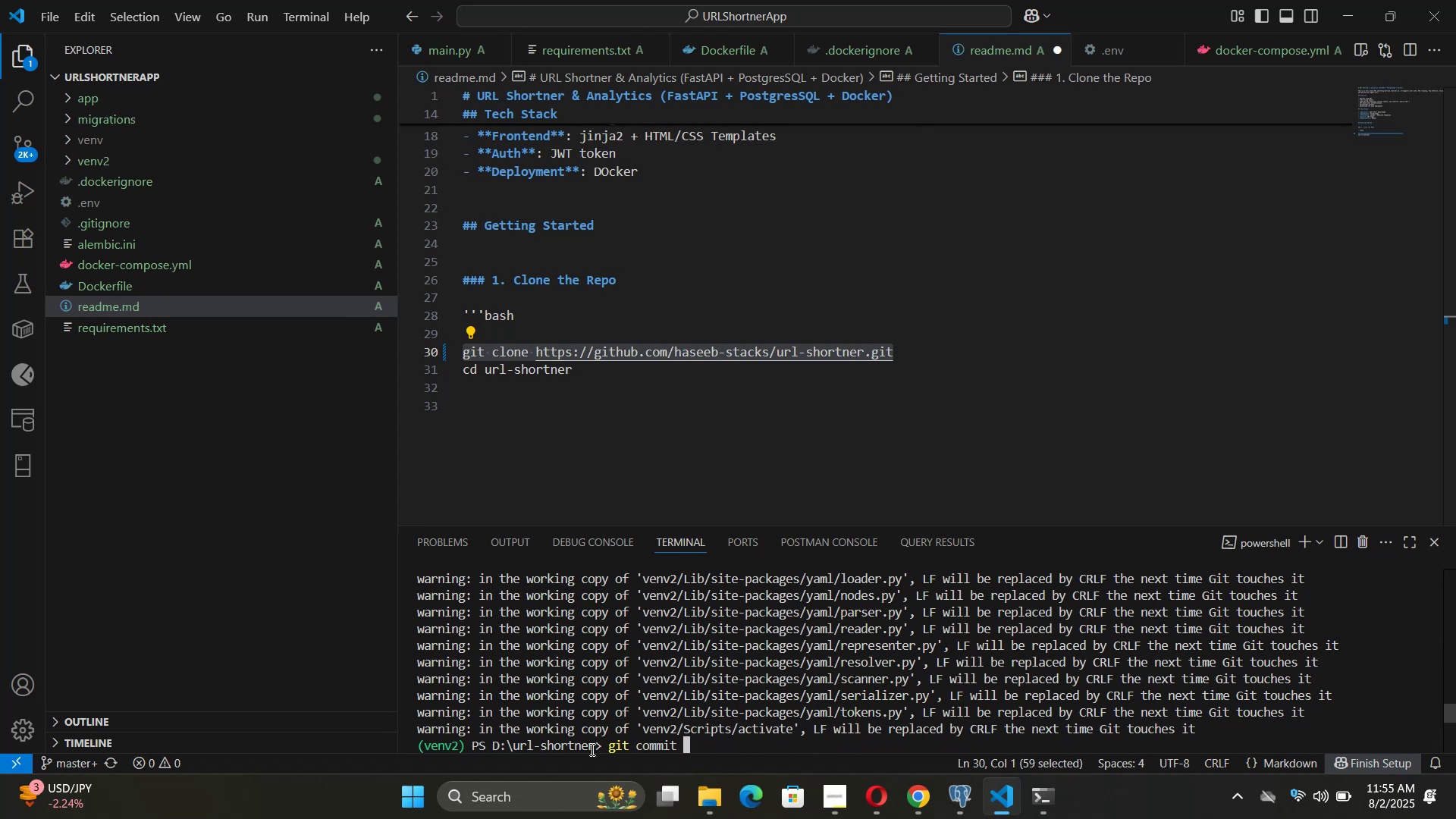 
key(Backspace)
 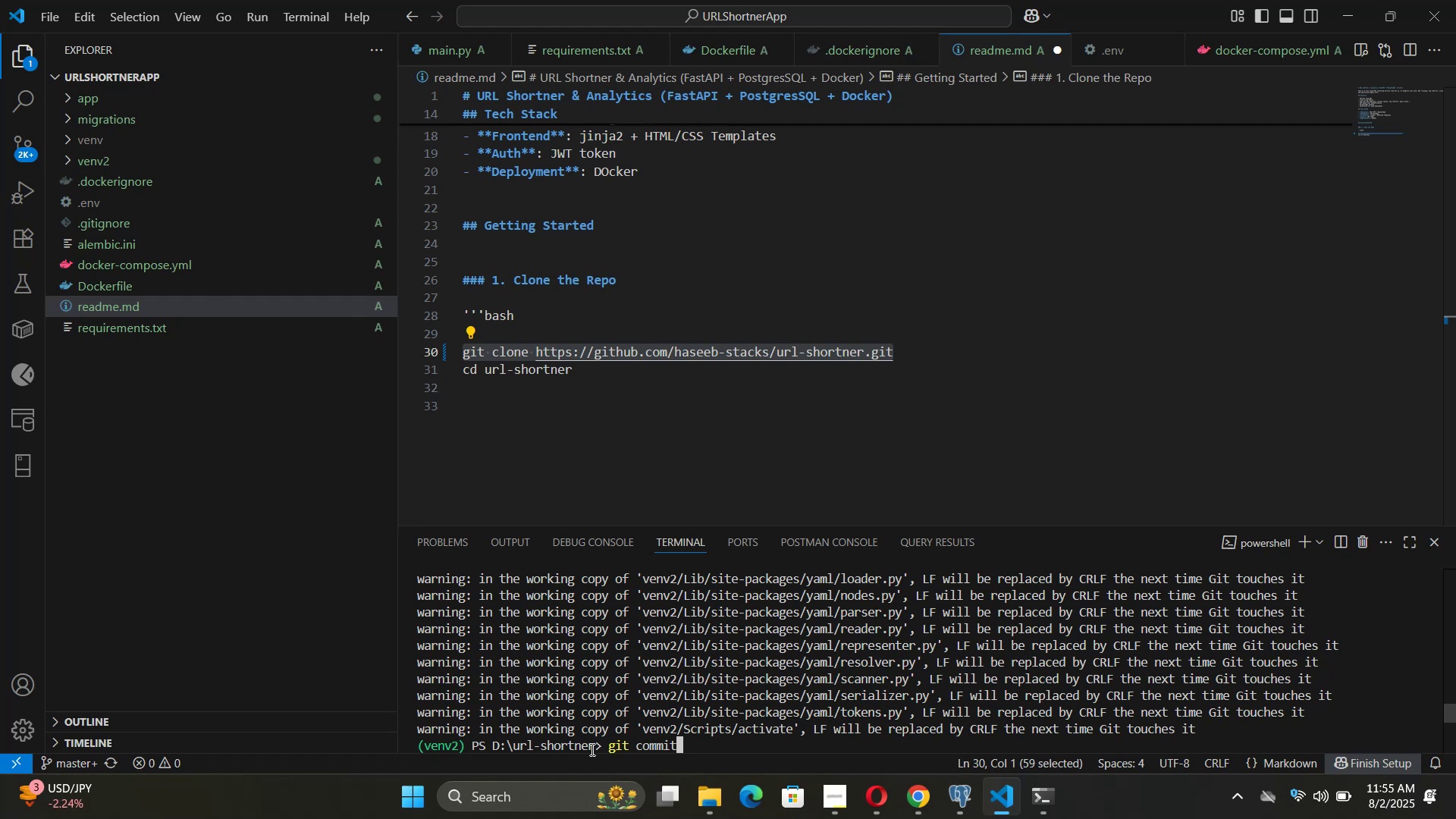 
key(Enter)
 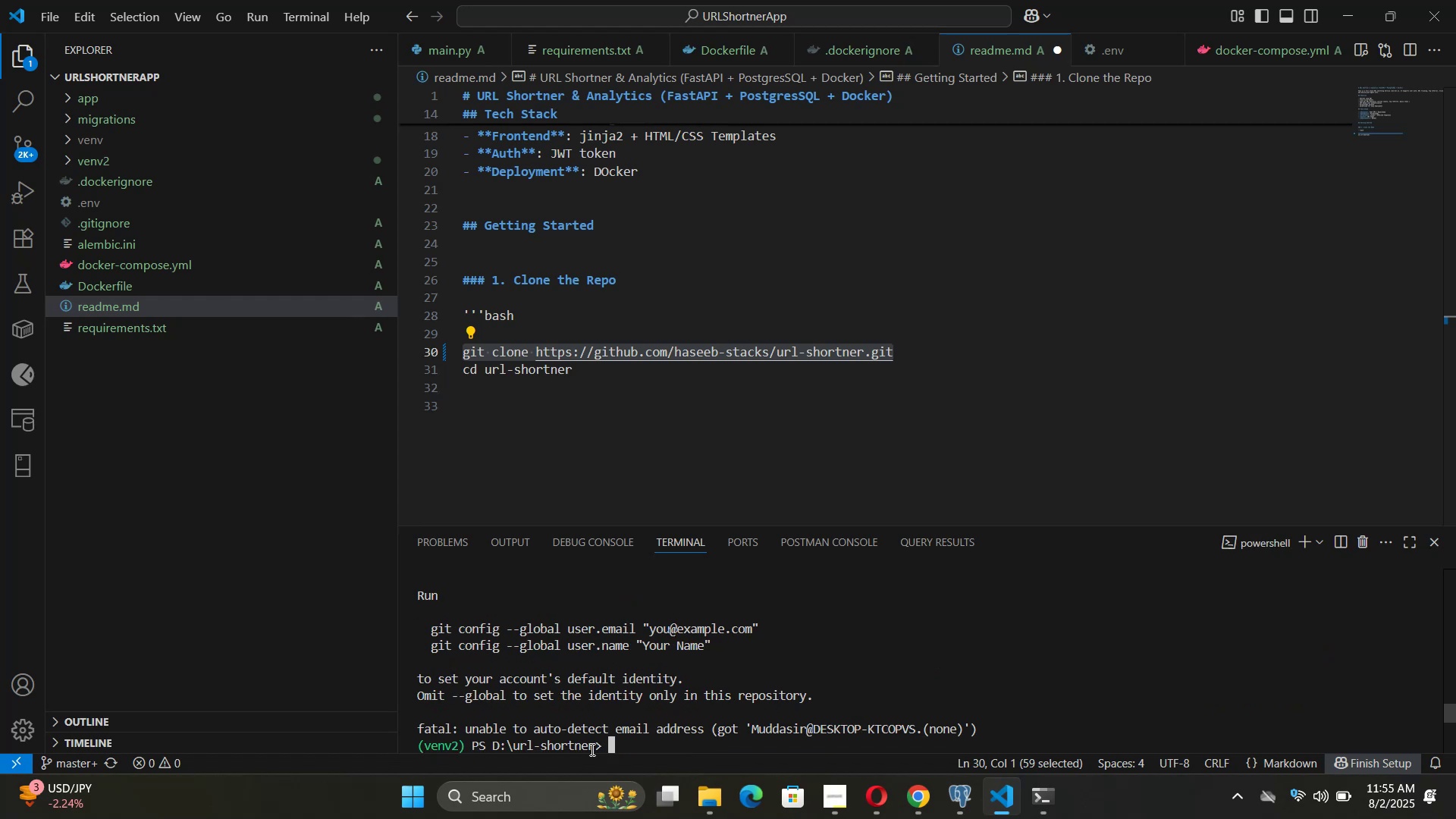 
wait(5.2)
 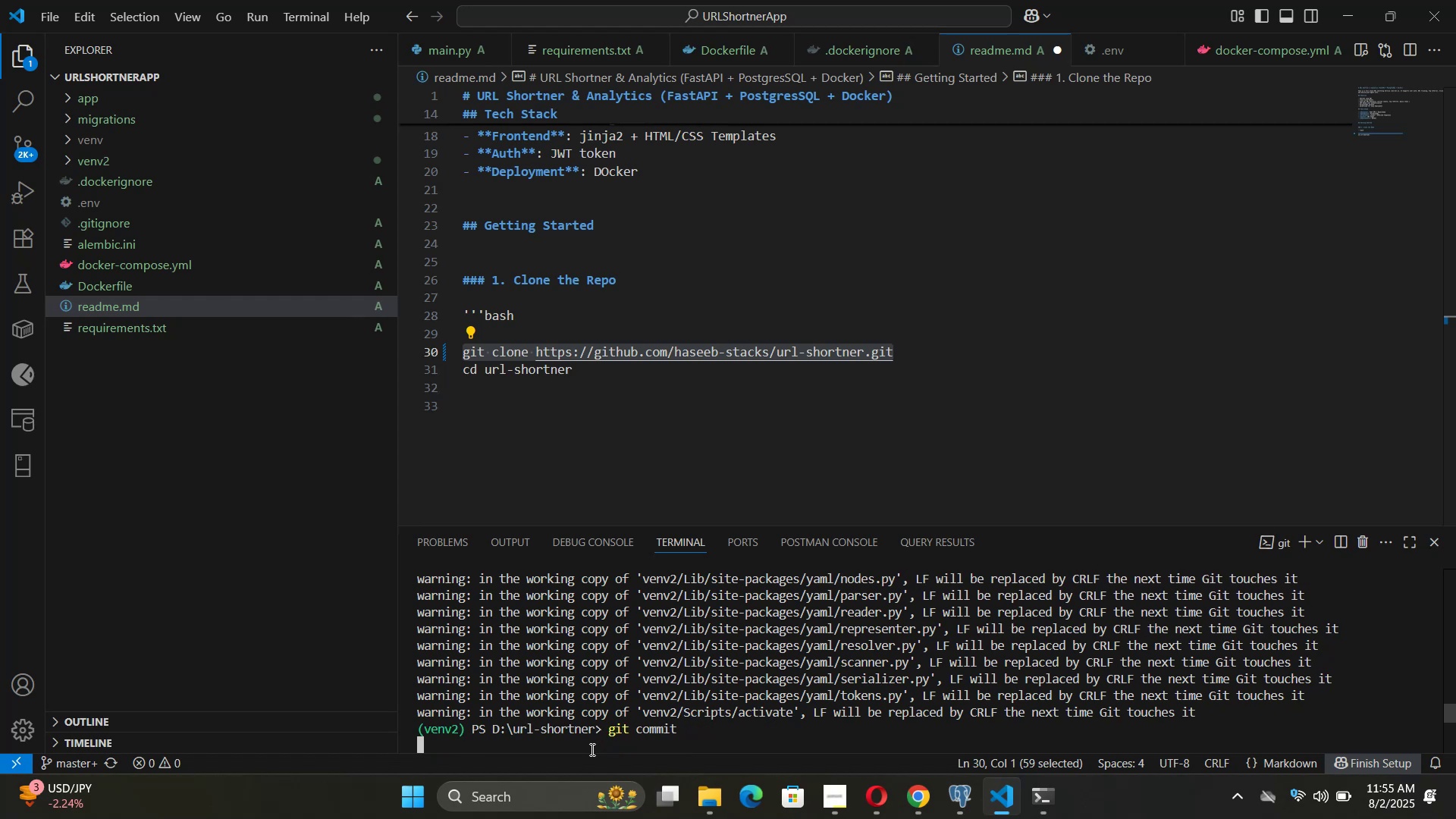 
key(ArrowUp)
 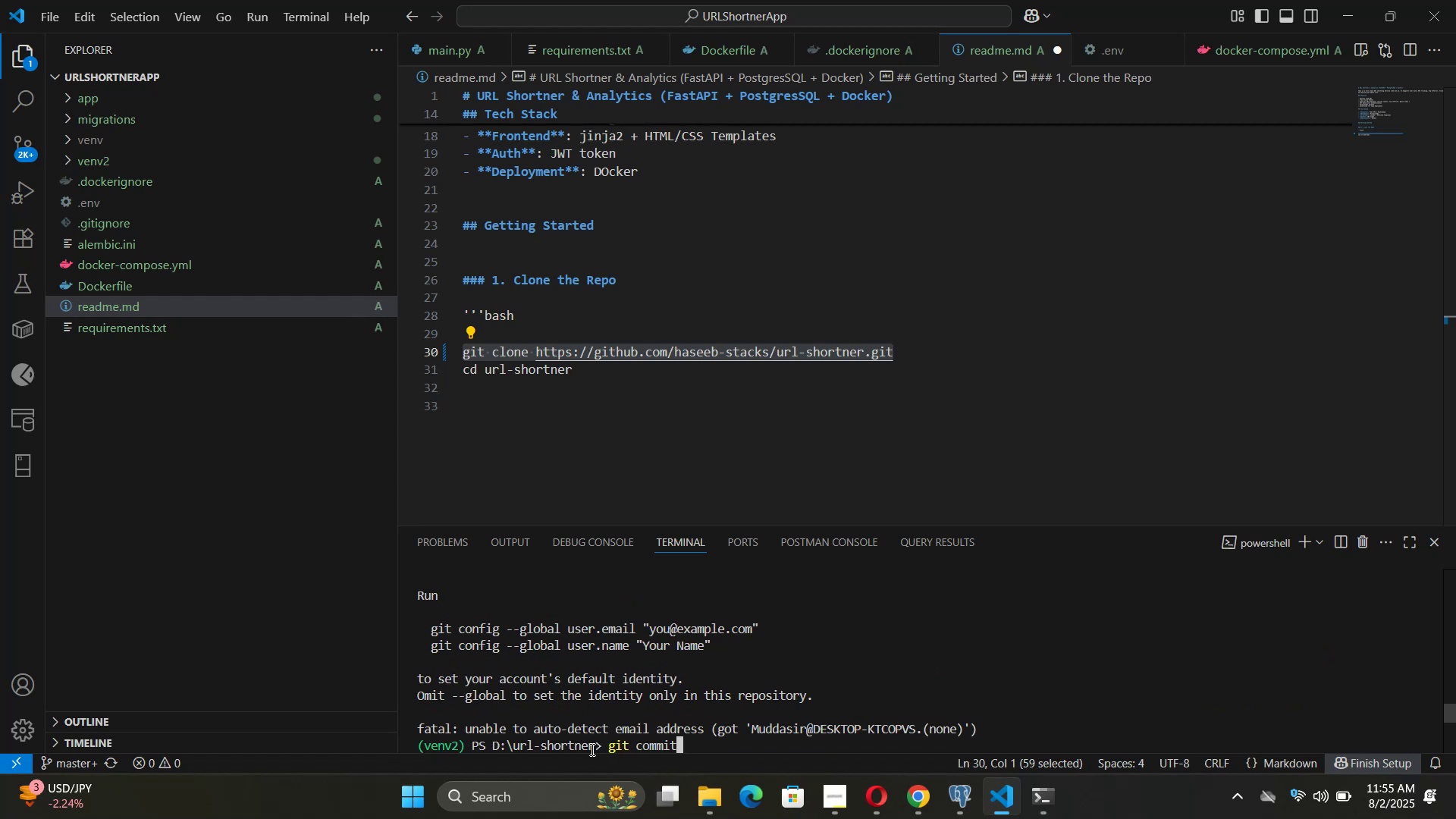 
key(ArrowUp)
 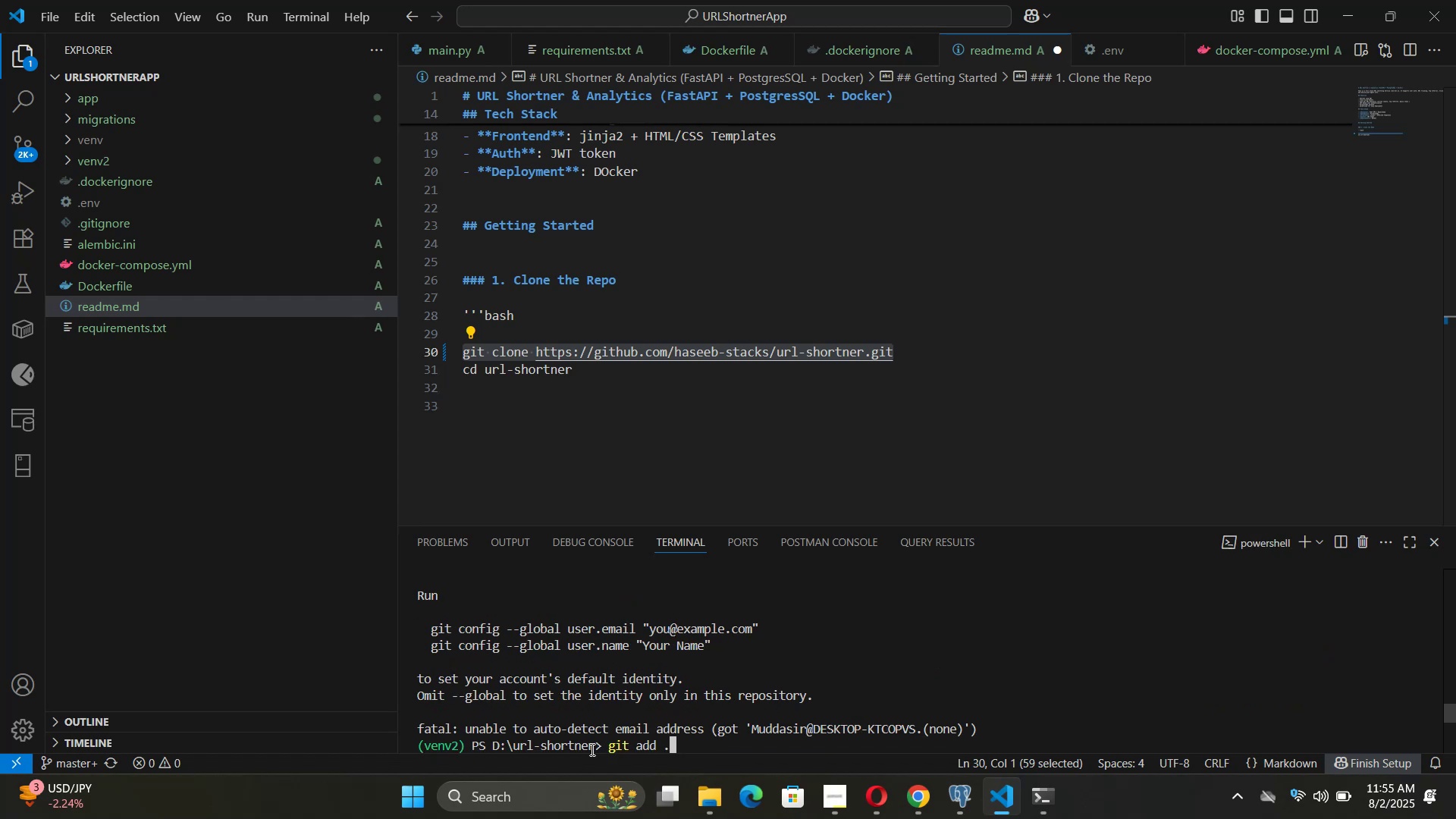 
hold_key(key=ArrowDown, duration=0.81)
 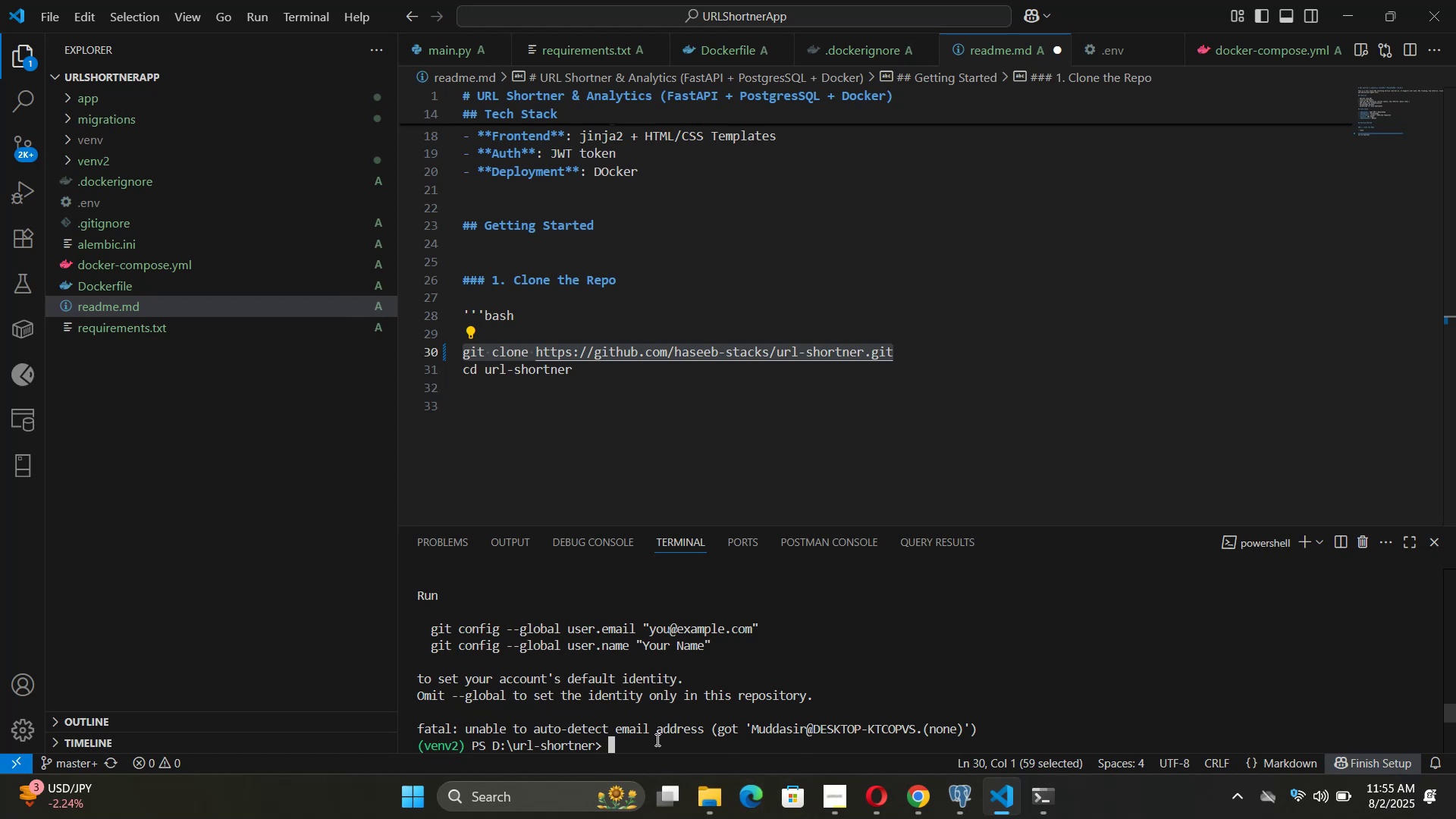 
left_click_drag(start_coordinate=[629, 742], to_coordinate=[435, 703])
 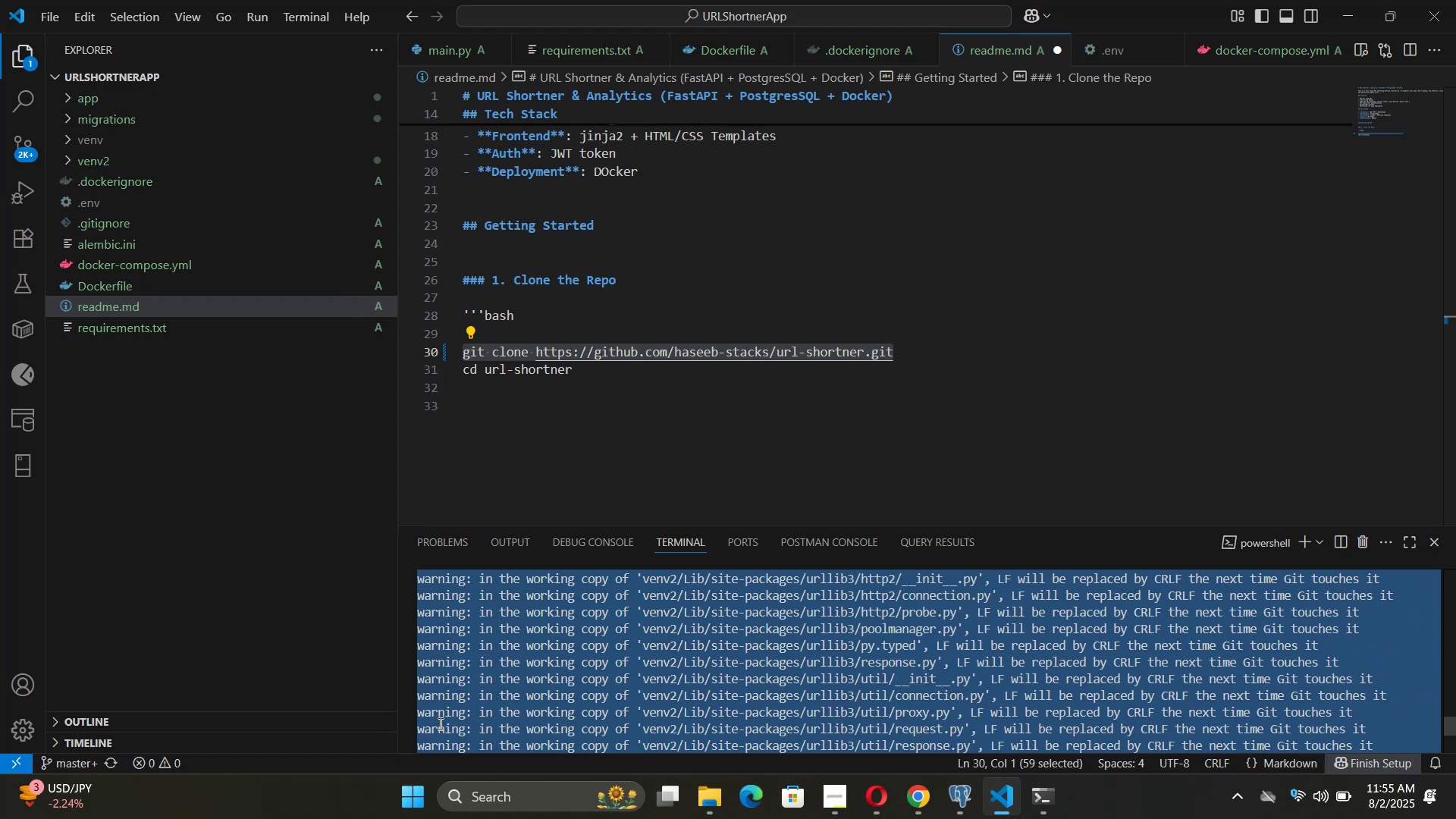 
scroll: coordinate [425, 679], scroll_direction: up, amount: 1.0
 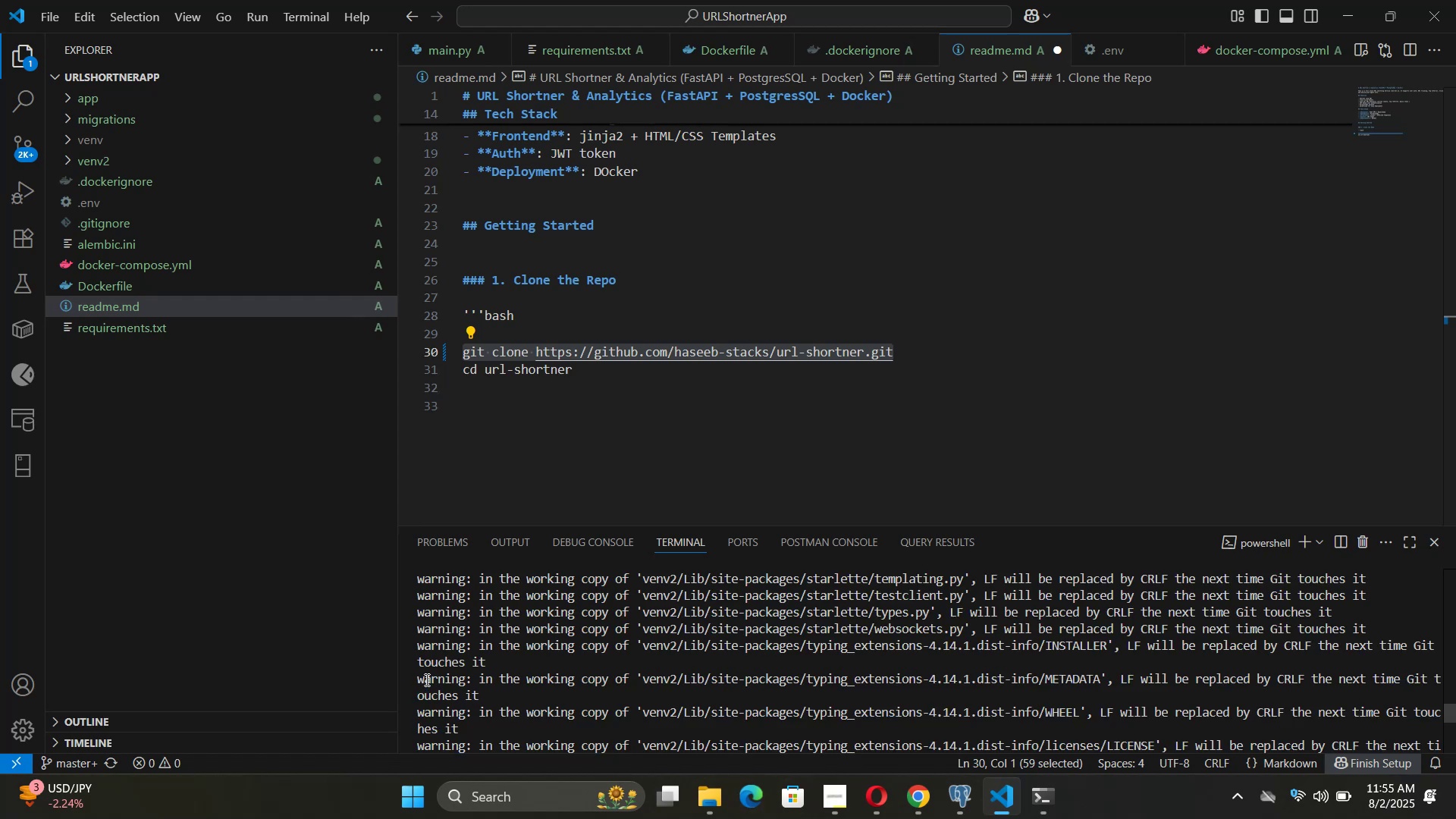 
scroll: coordinate [435, 703], scroll_direction: down, amount: 29.0
 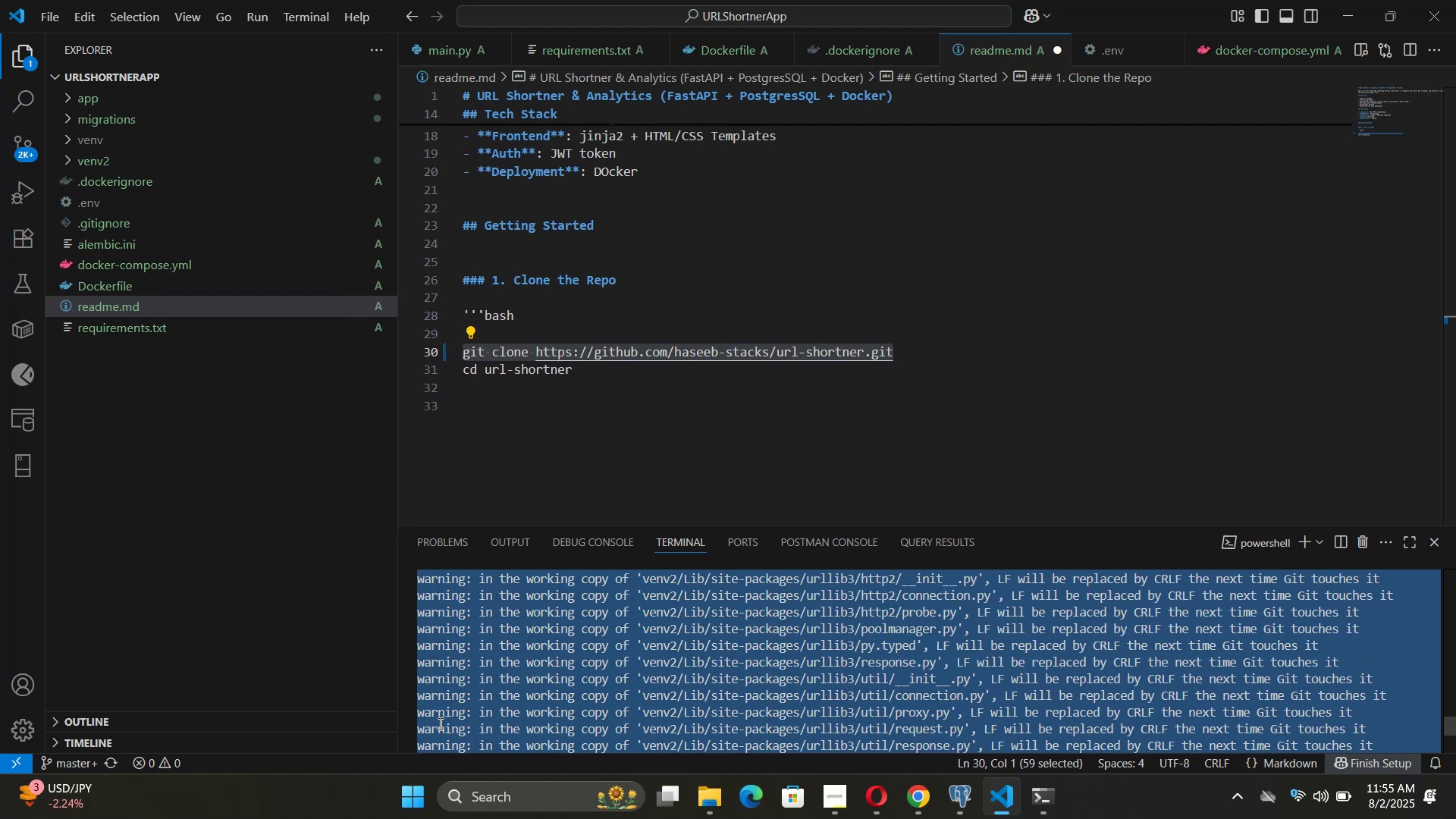 
left_click([439, 723])
 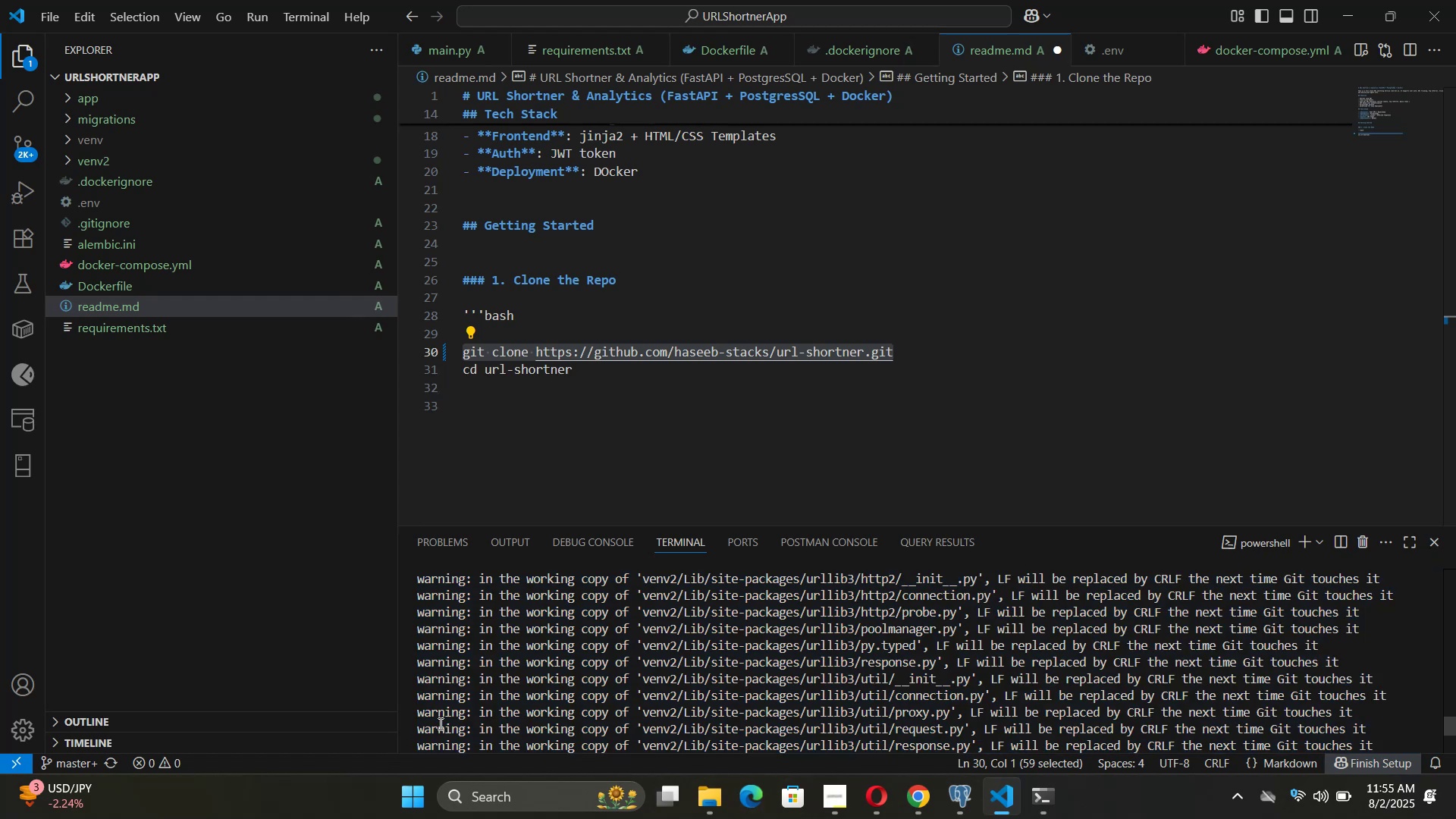 
scroll: coordinate [439, 723], scroll_direction: down, amount: 41.0
 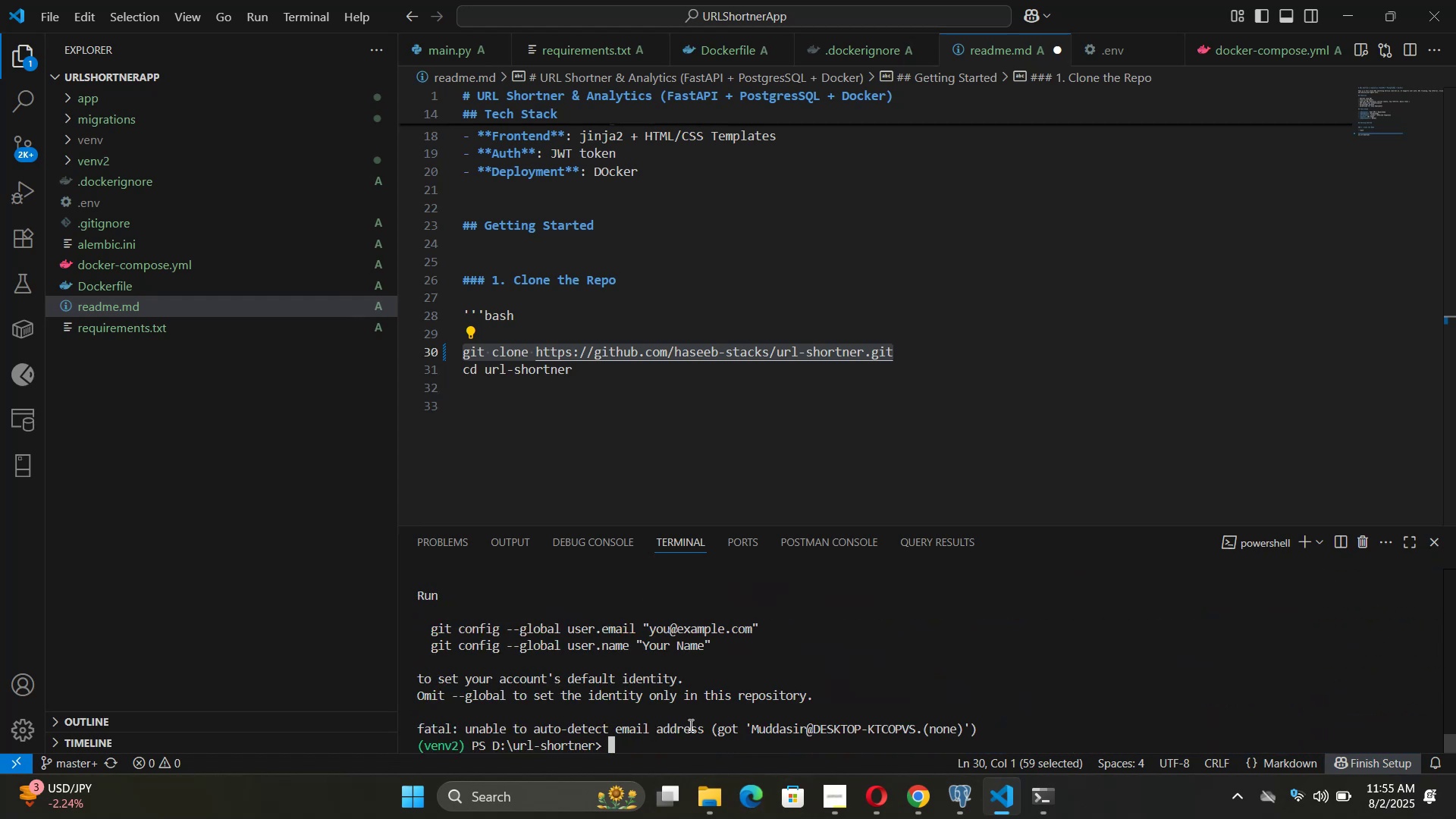 
left_click_drag(start_coordinate=[637, 746], to_coordinate=[415, 613])
 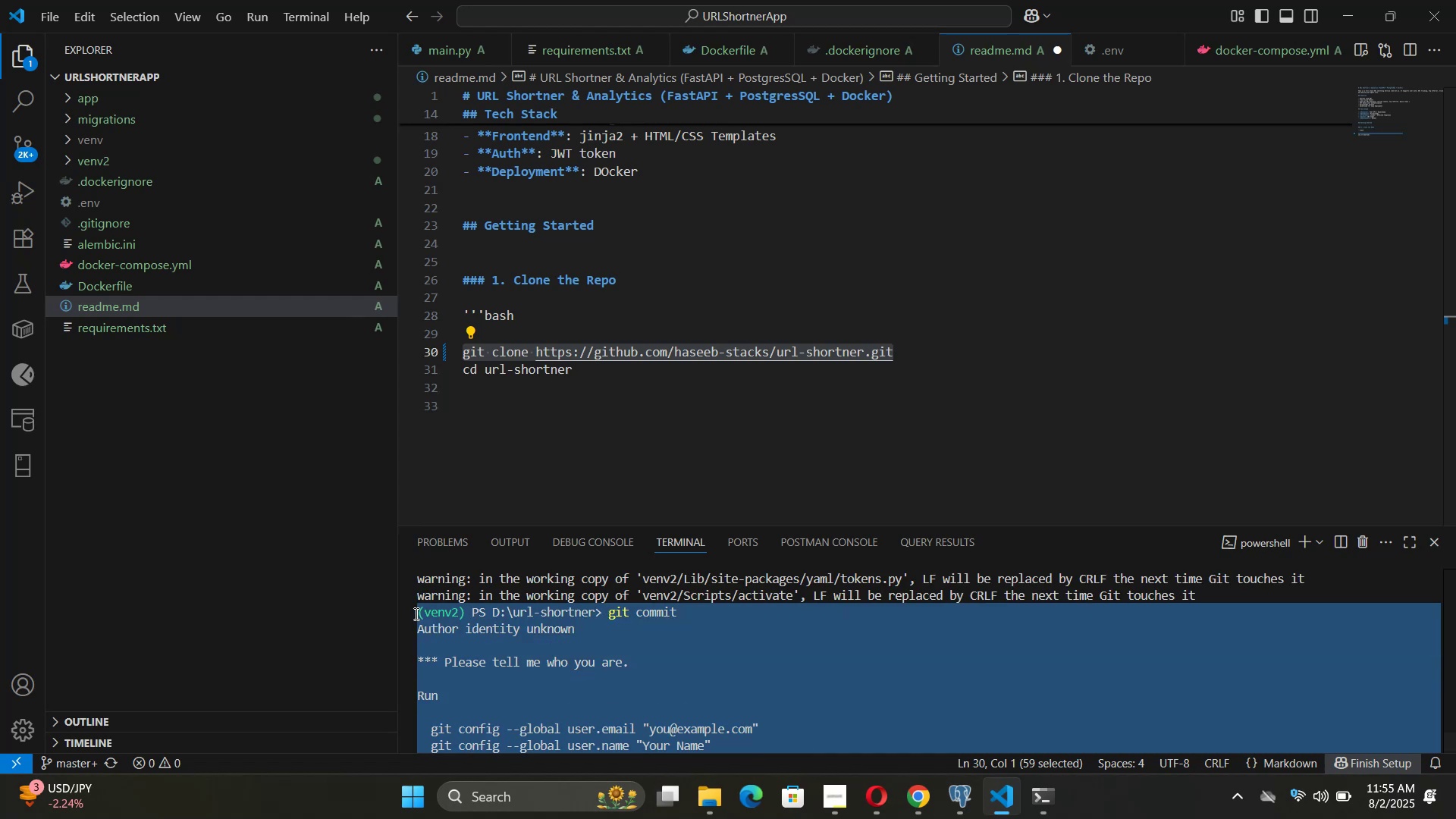 
scroll: coordinate [422, 610], scroll_direction: up, amount: 3.0
 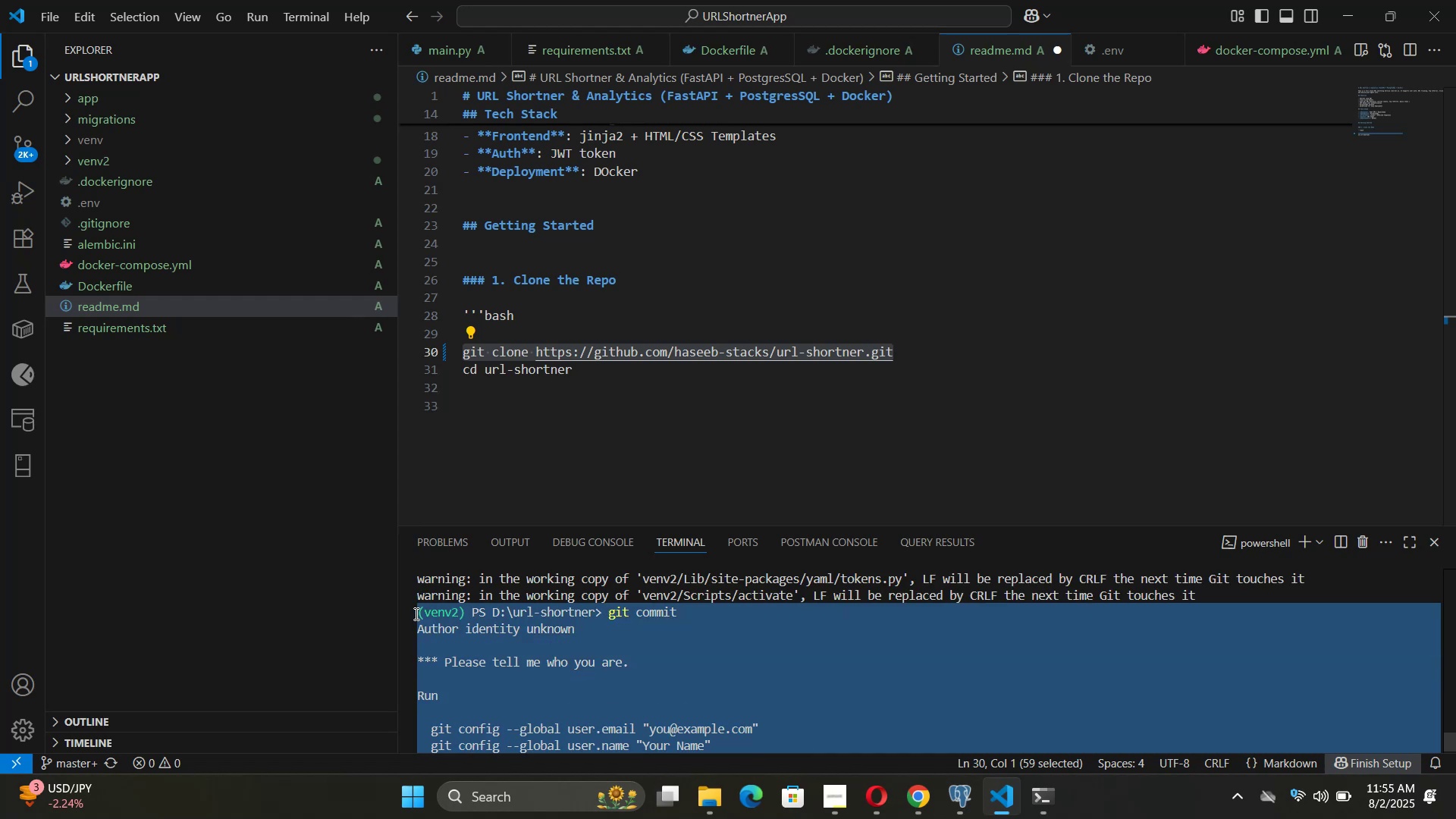 
key(Control+Shift+C)
 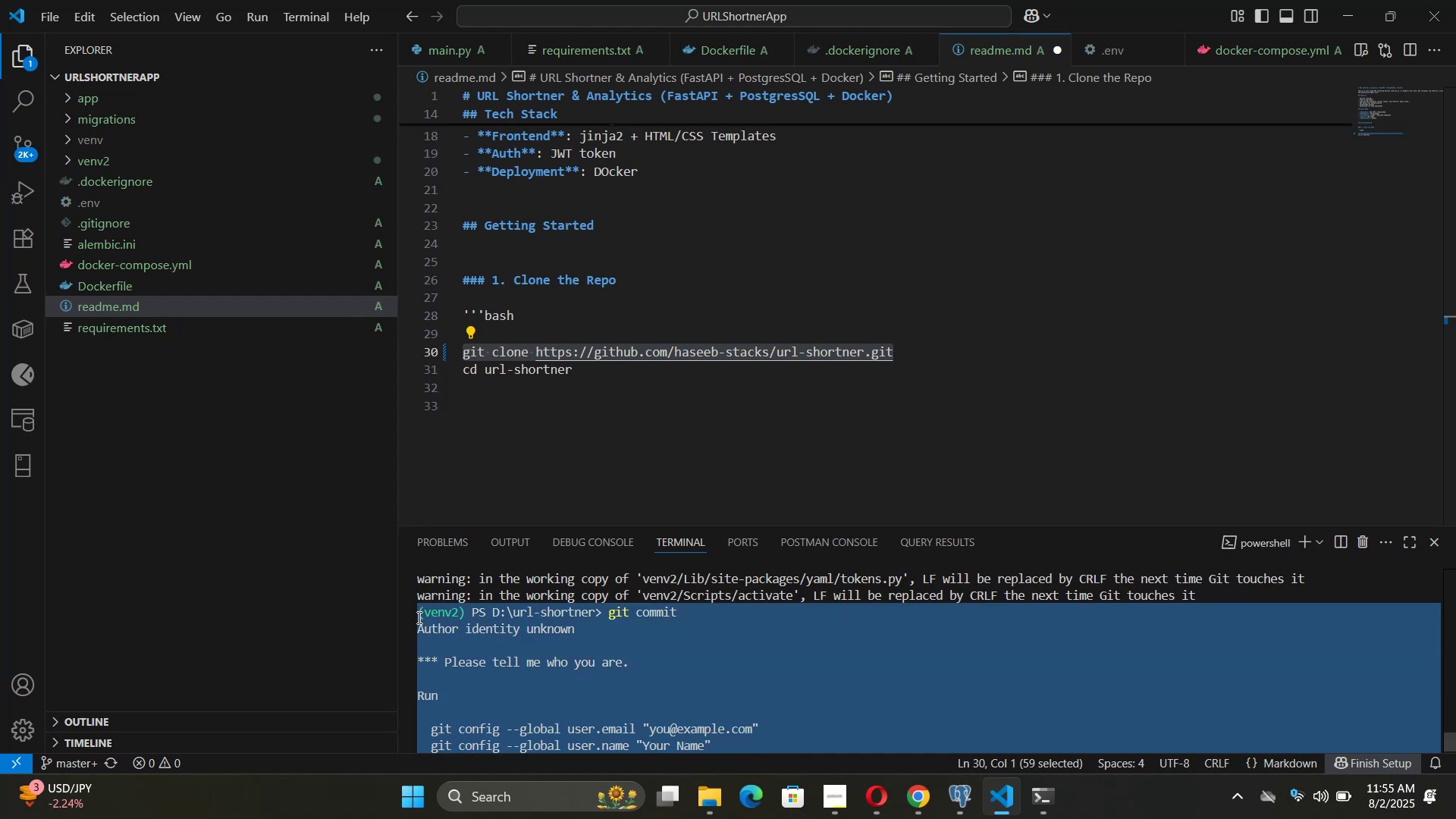 
key(Alt+Tab)
 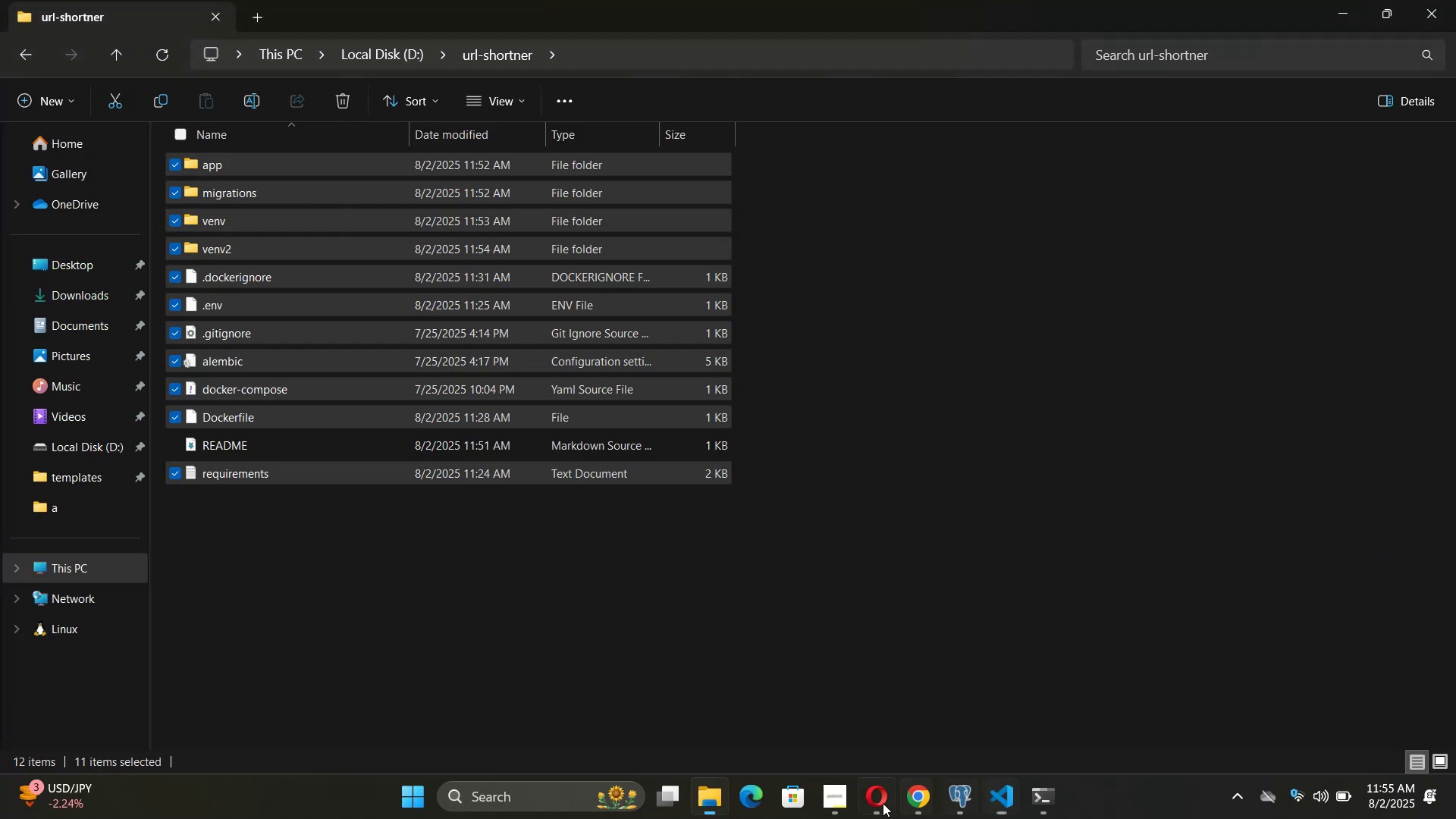 
left_click([886, 799])
 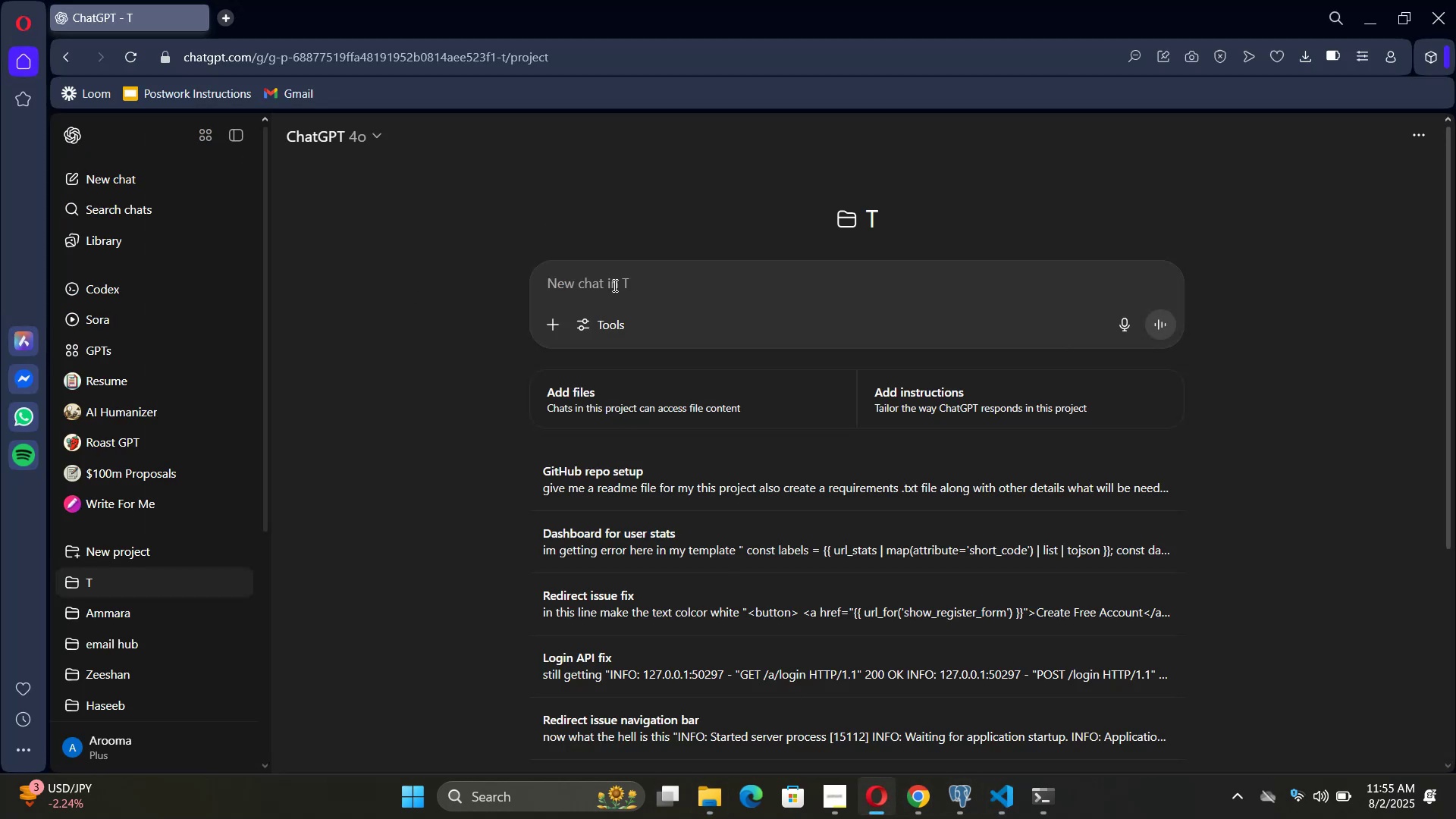 
key(Shift+Quote)
 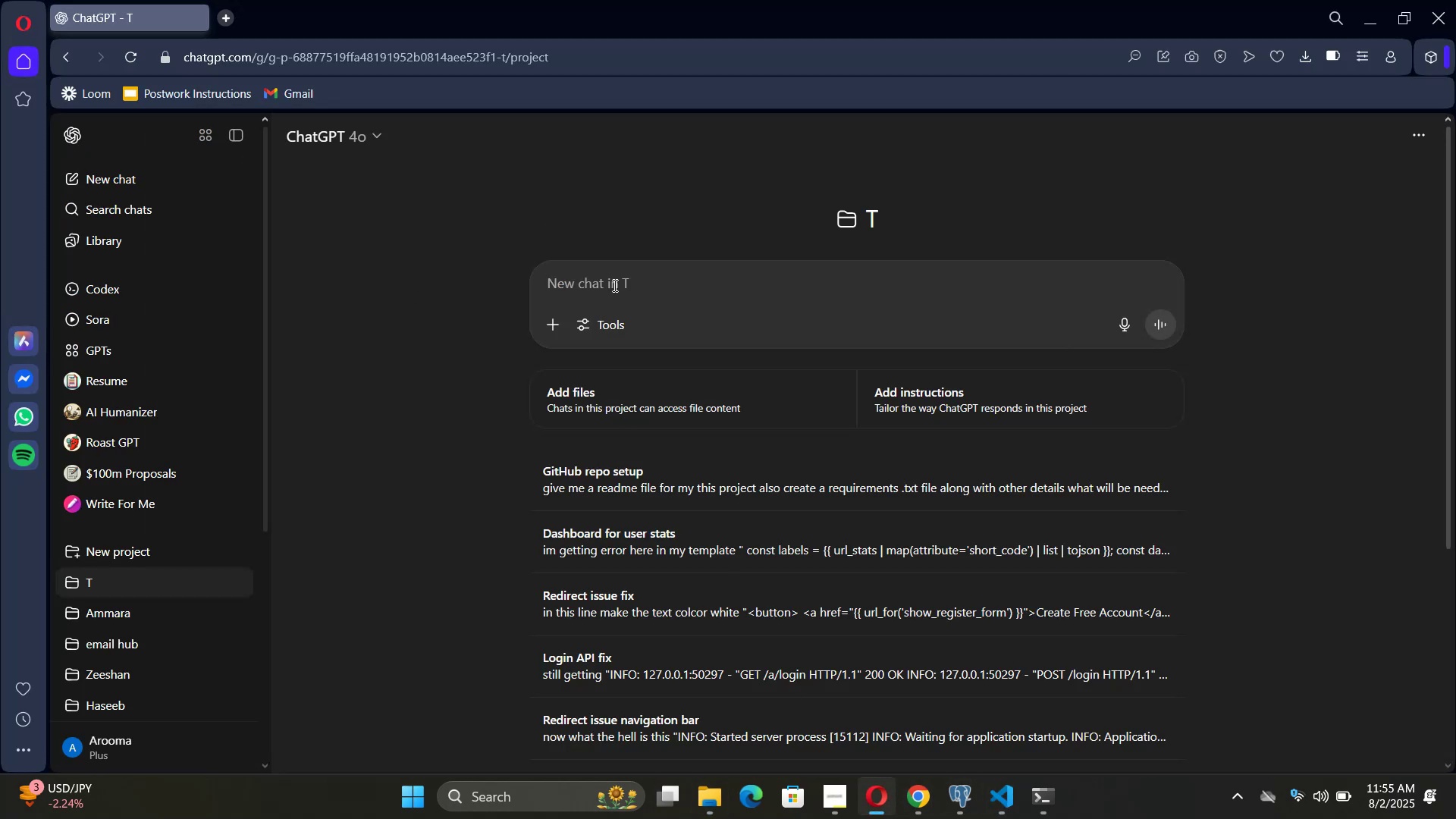 
key(Shift+Quote)
 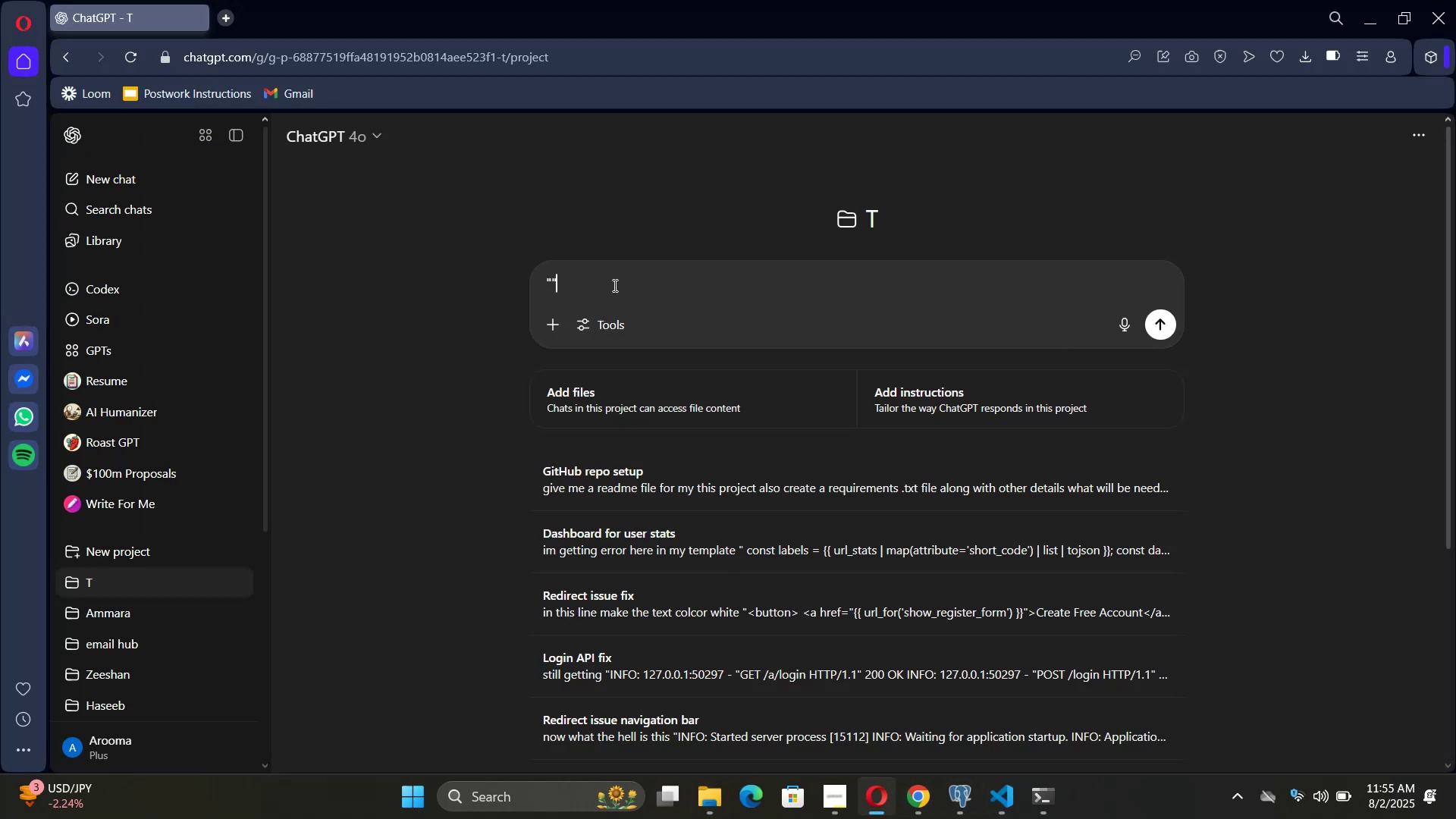 
key(ArrowLeft)
 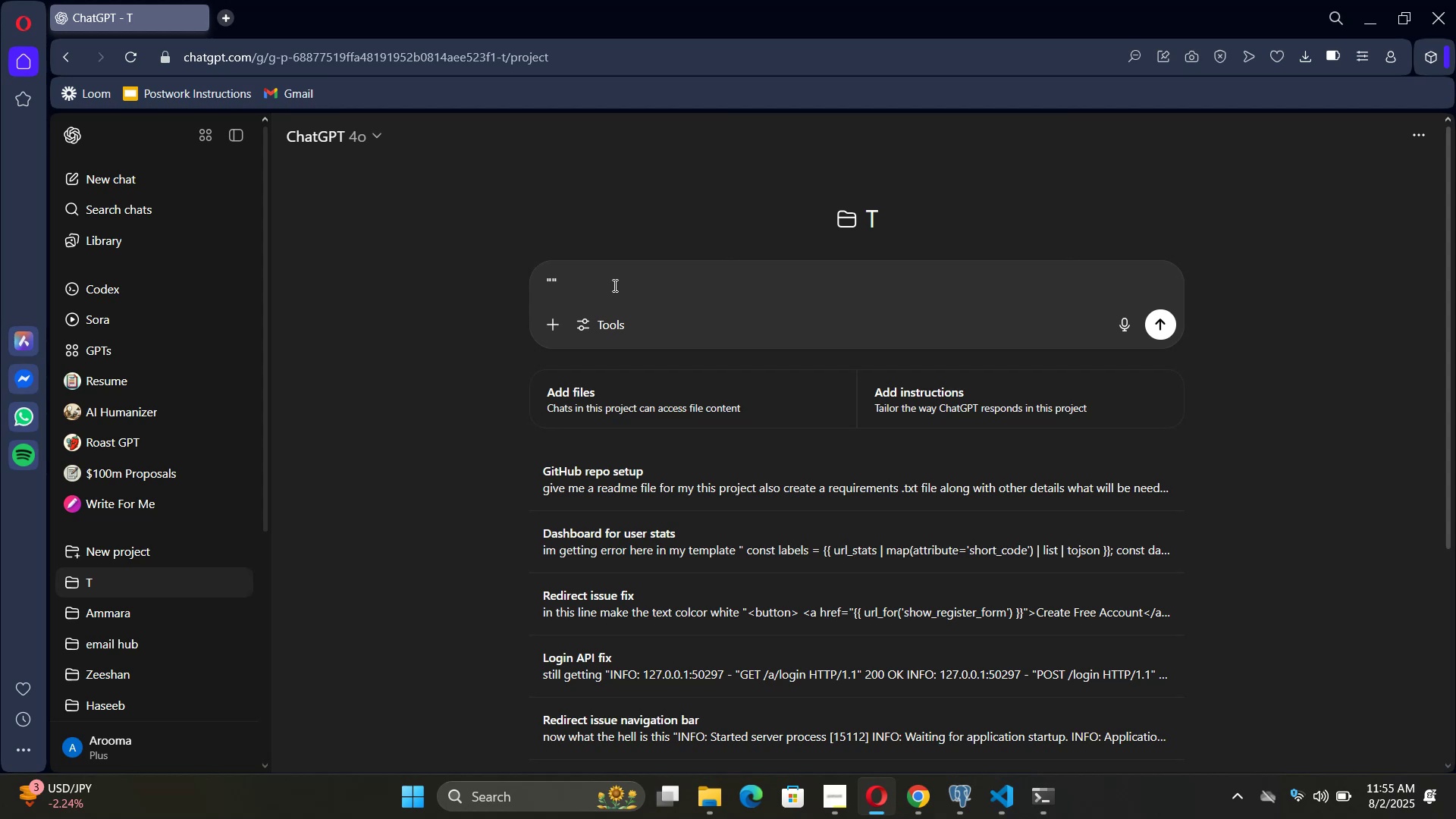 
key(Control+V)
 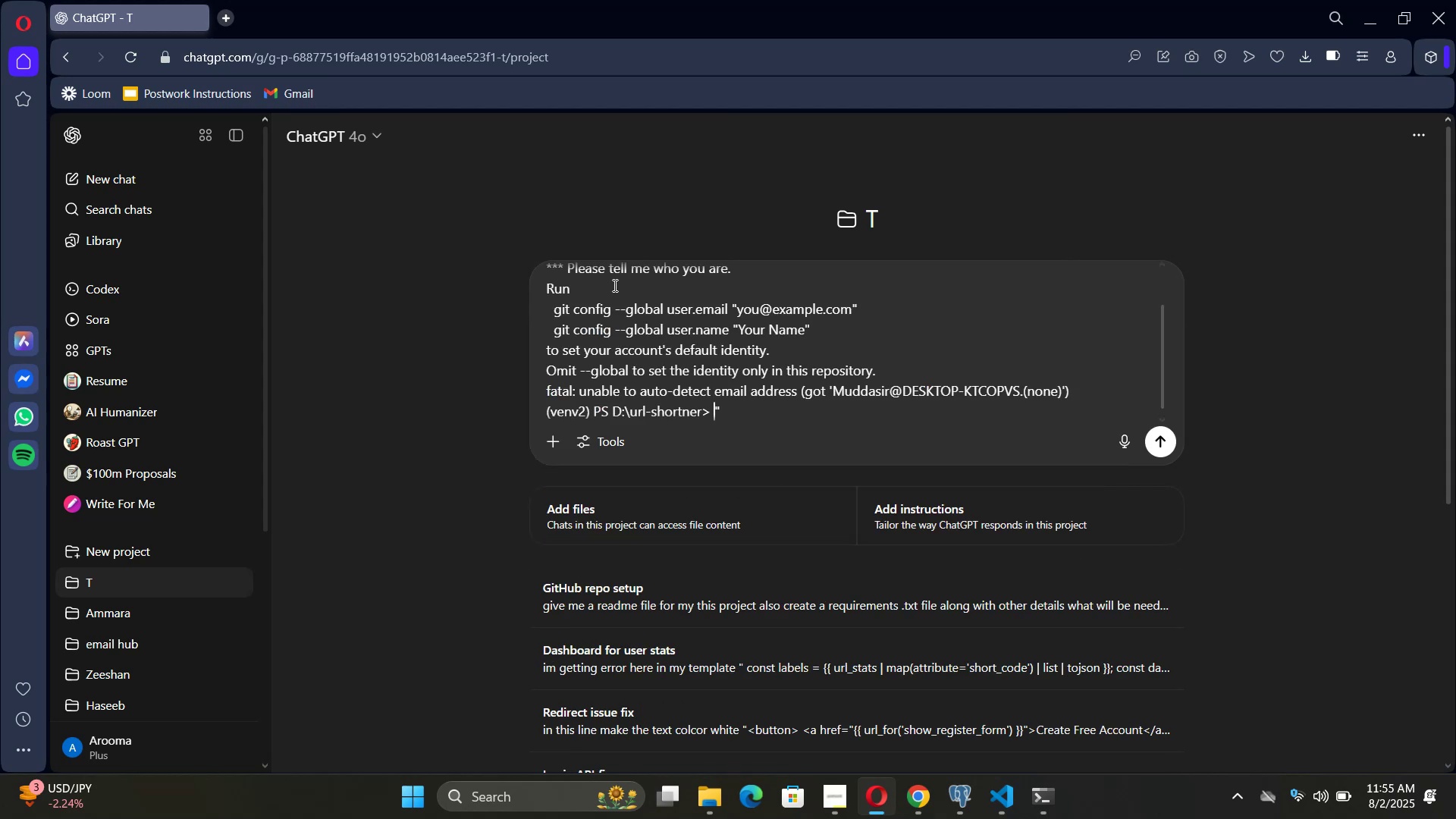 
key(ArrowRight)
 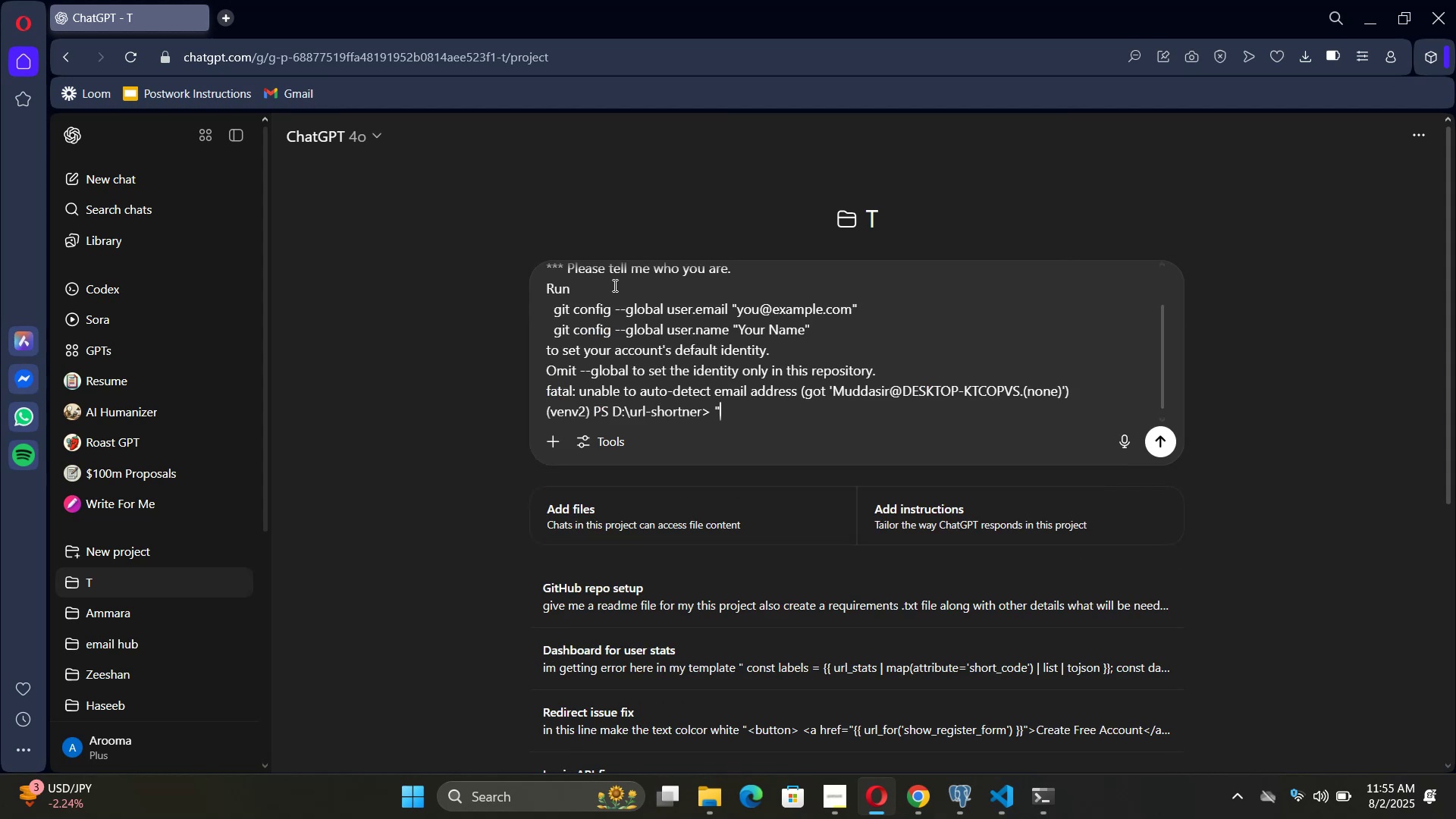 
key(Shift+Enter)
 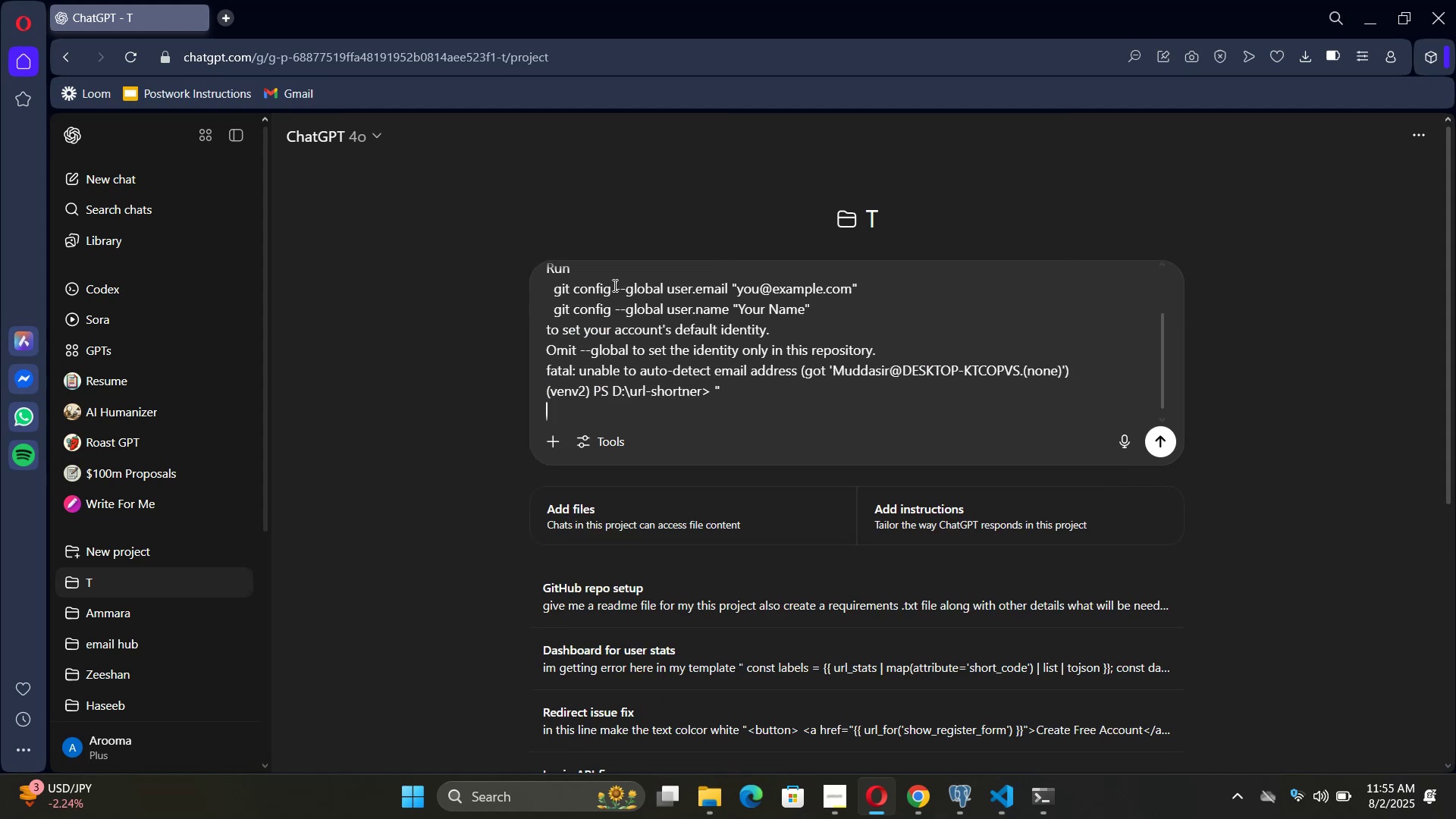 
key(Shift+Enter)
 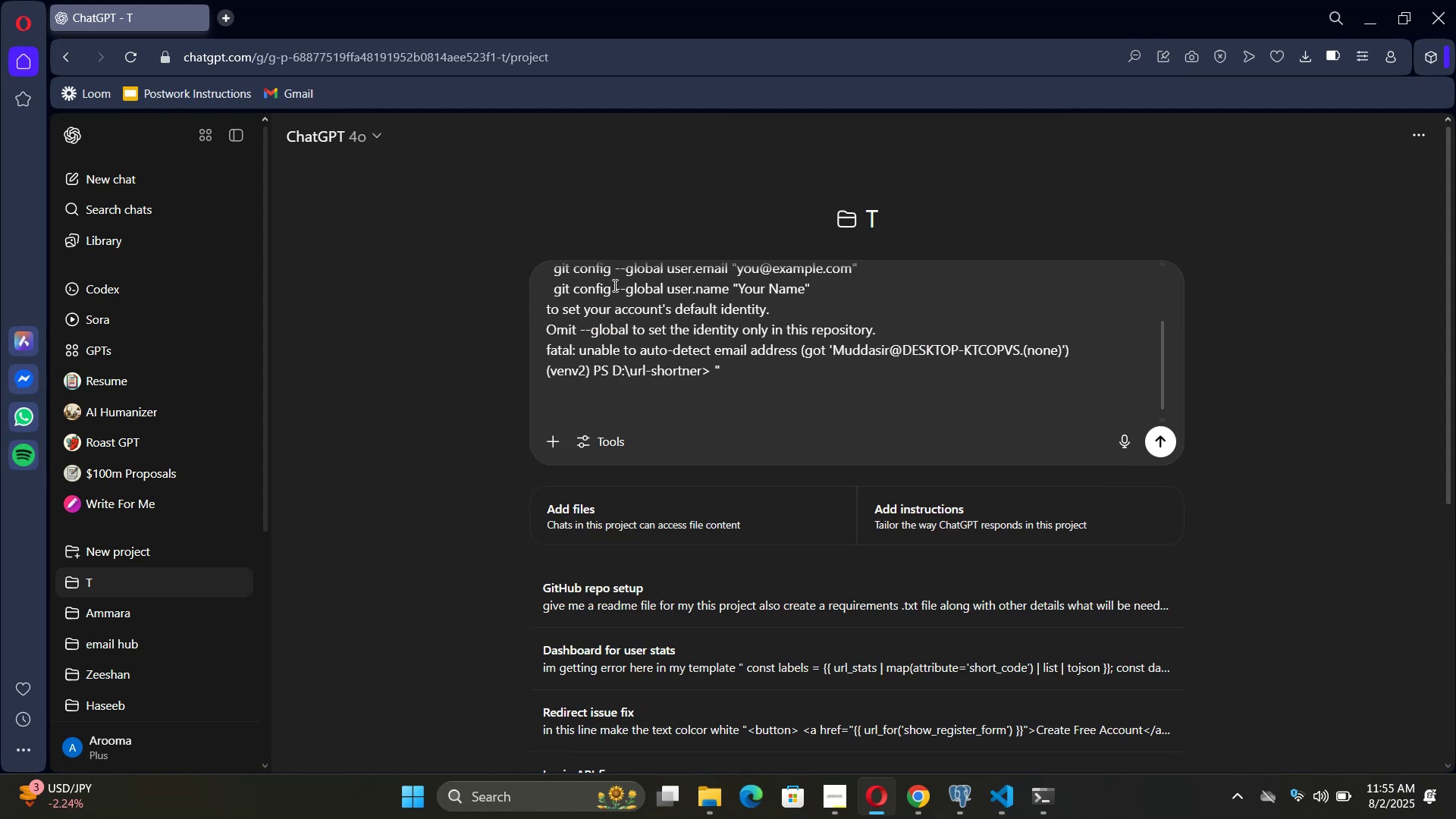 
type(i want to push my code to github now)
 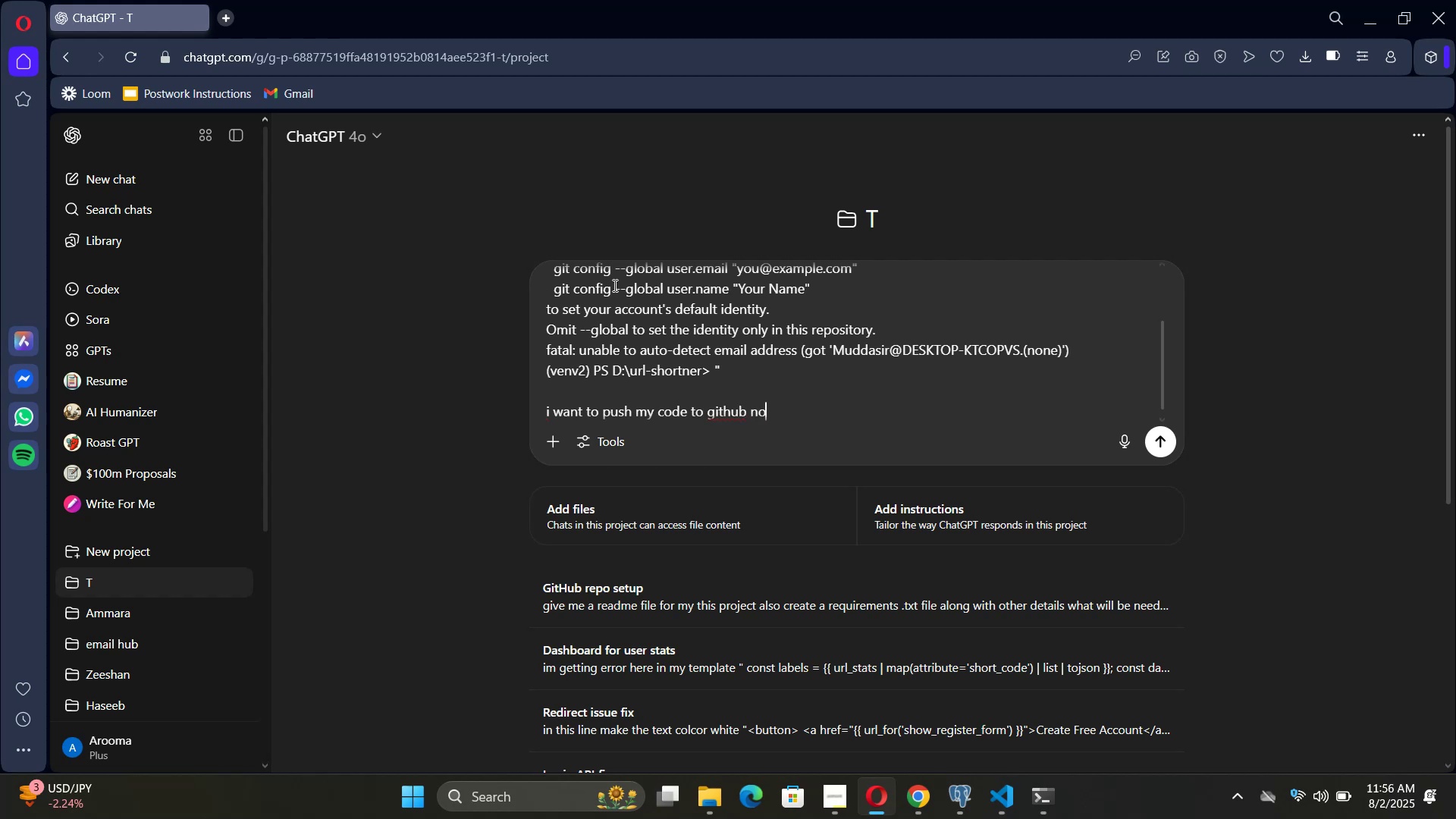 
key(Enter)
 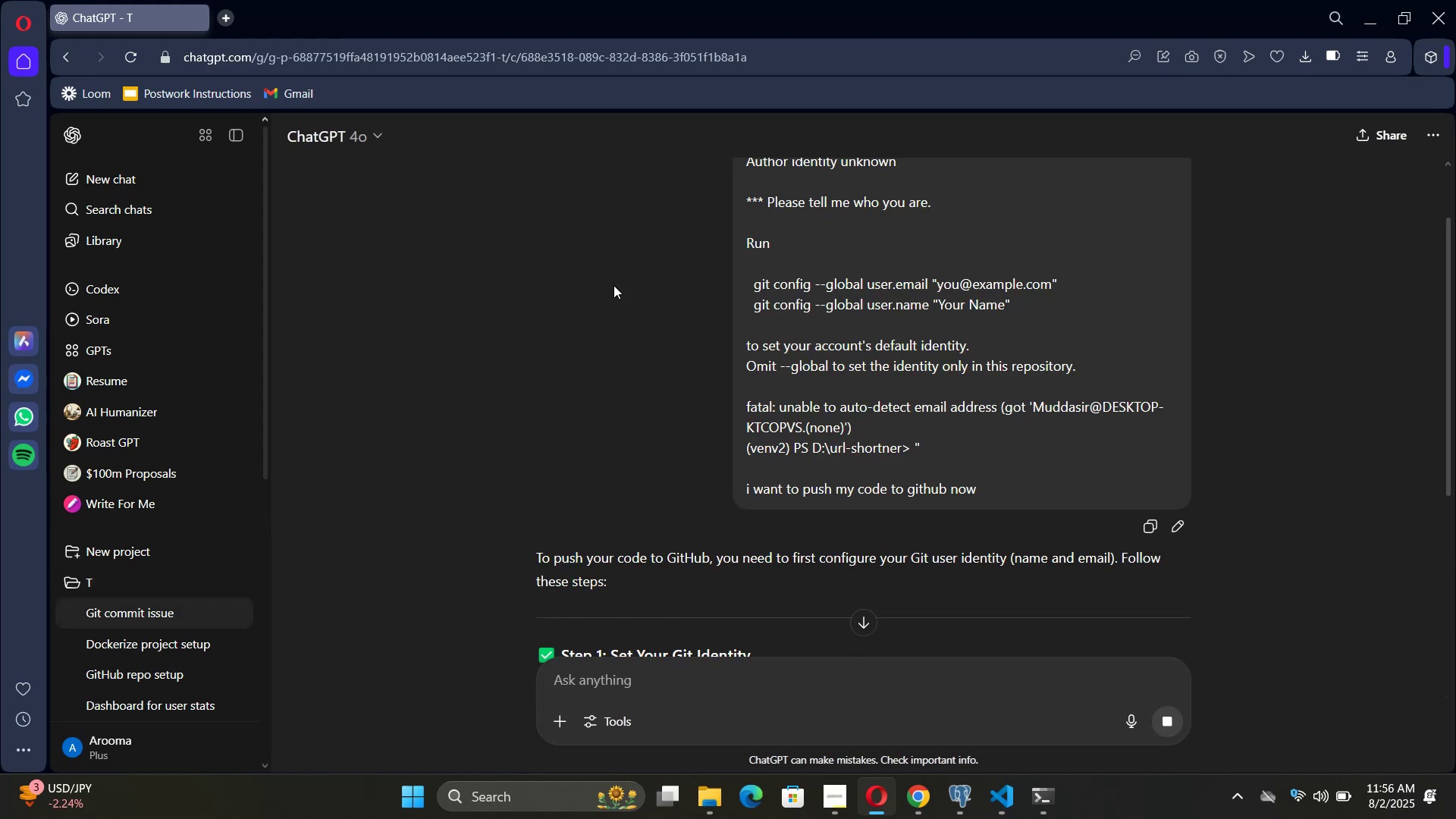 
wait(7.1)
 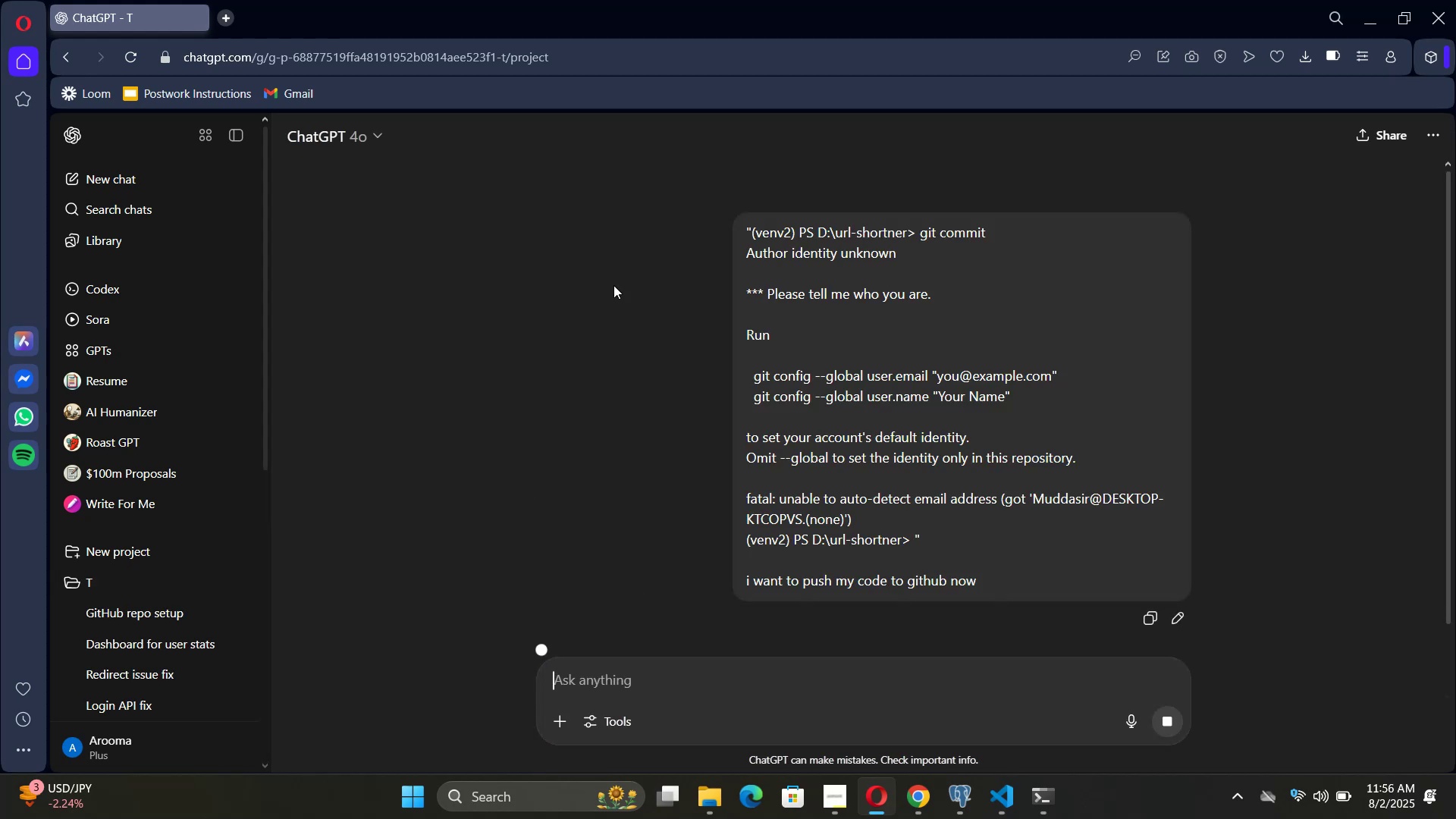 
scroll: coordinate [695, 240], scroll_direction: down, amount: 3.0
 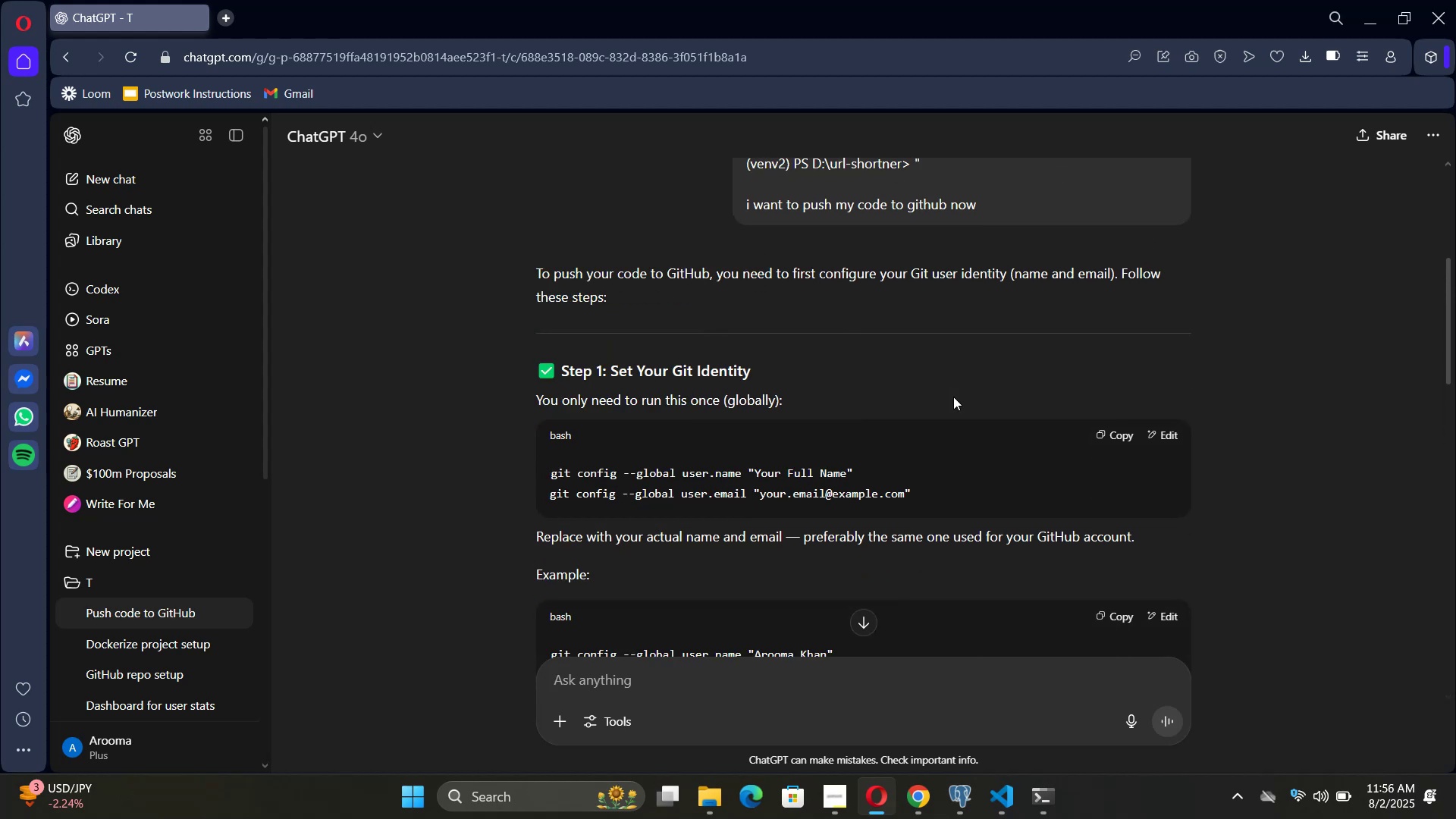 
wait(10.71)
 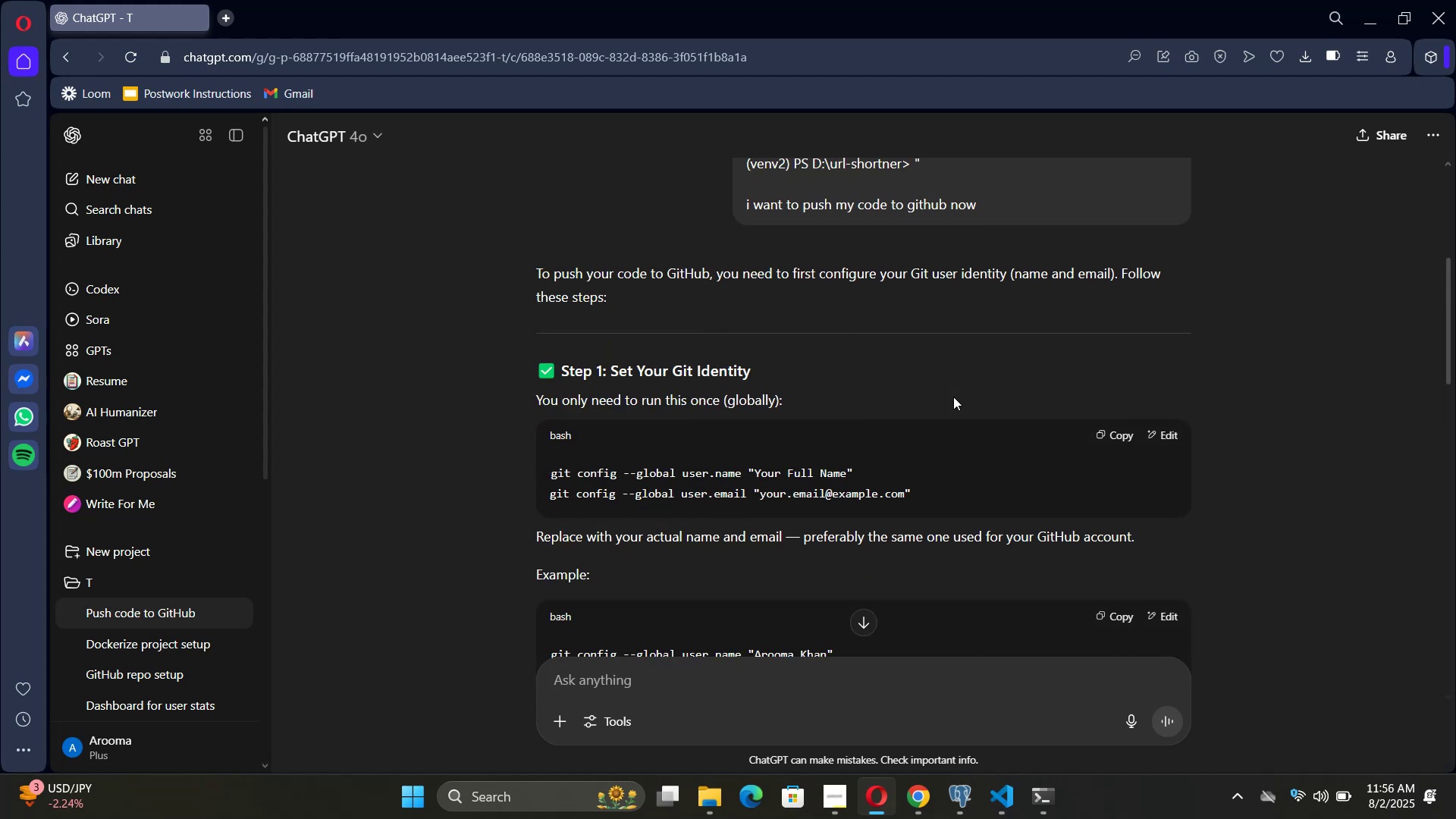 
scroll: coordinate [603, 456], scroll_direction: down, amount: 2.0
 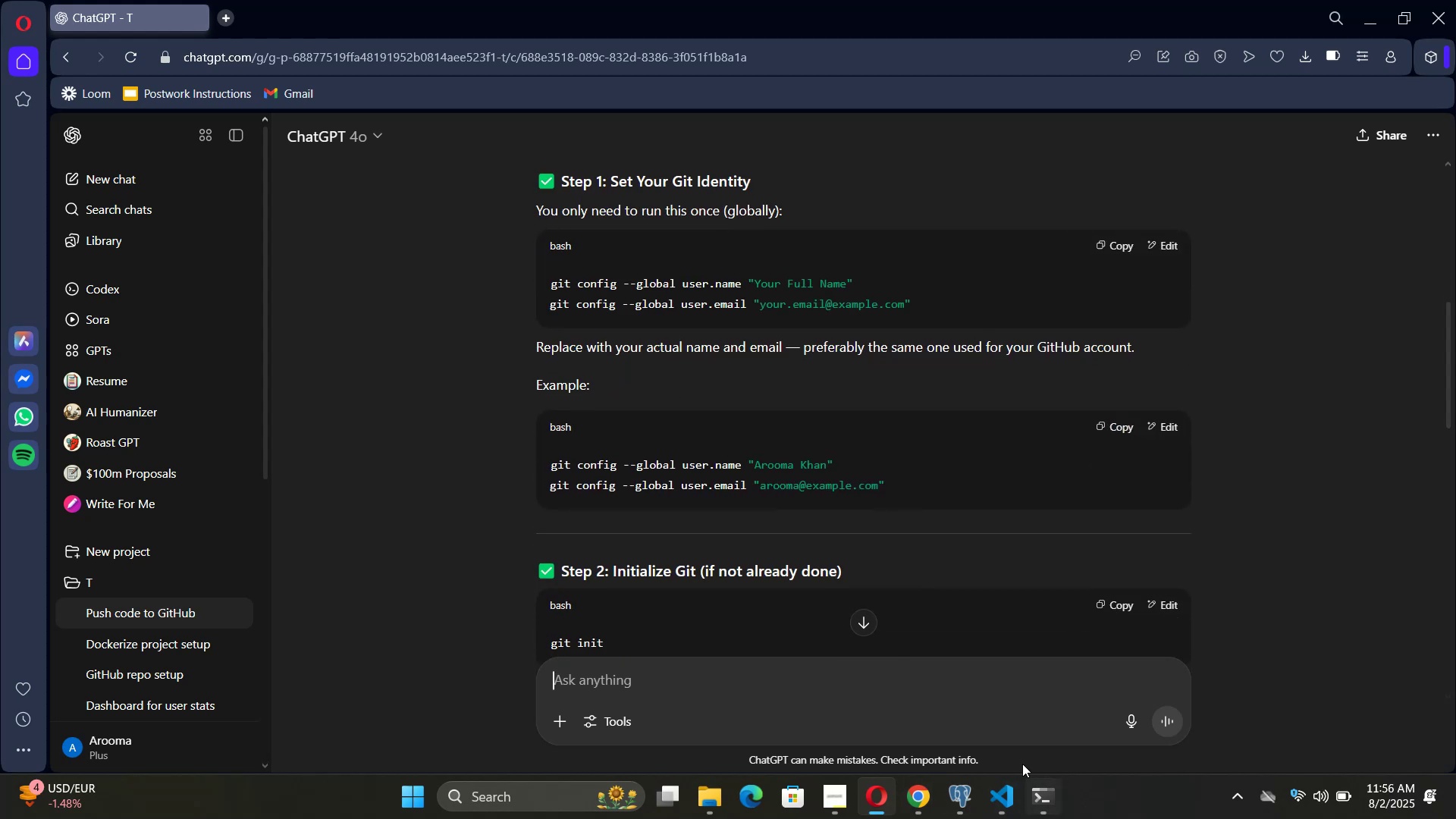 
left_click([1018, 811])
 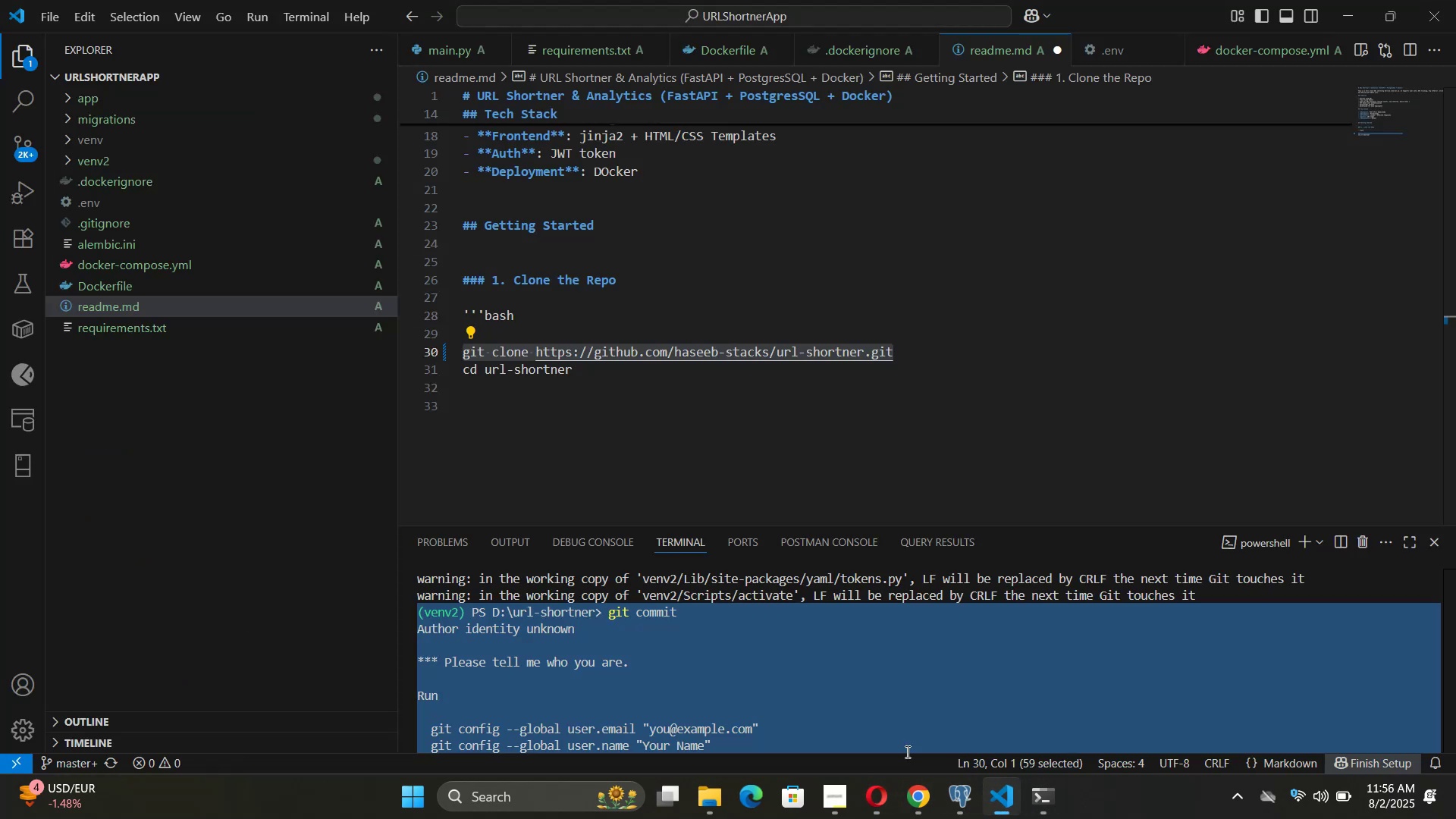 
left_click([906, 751])
 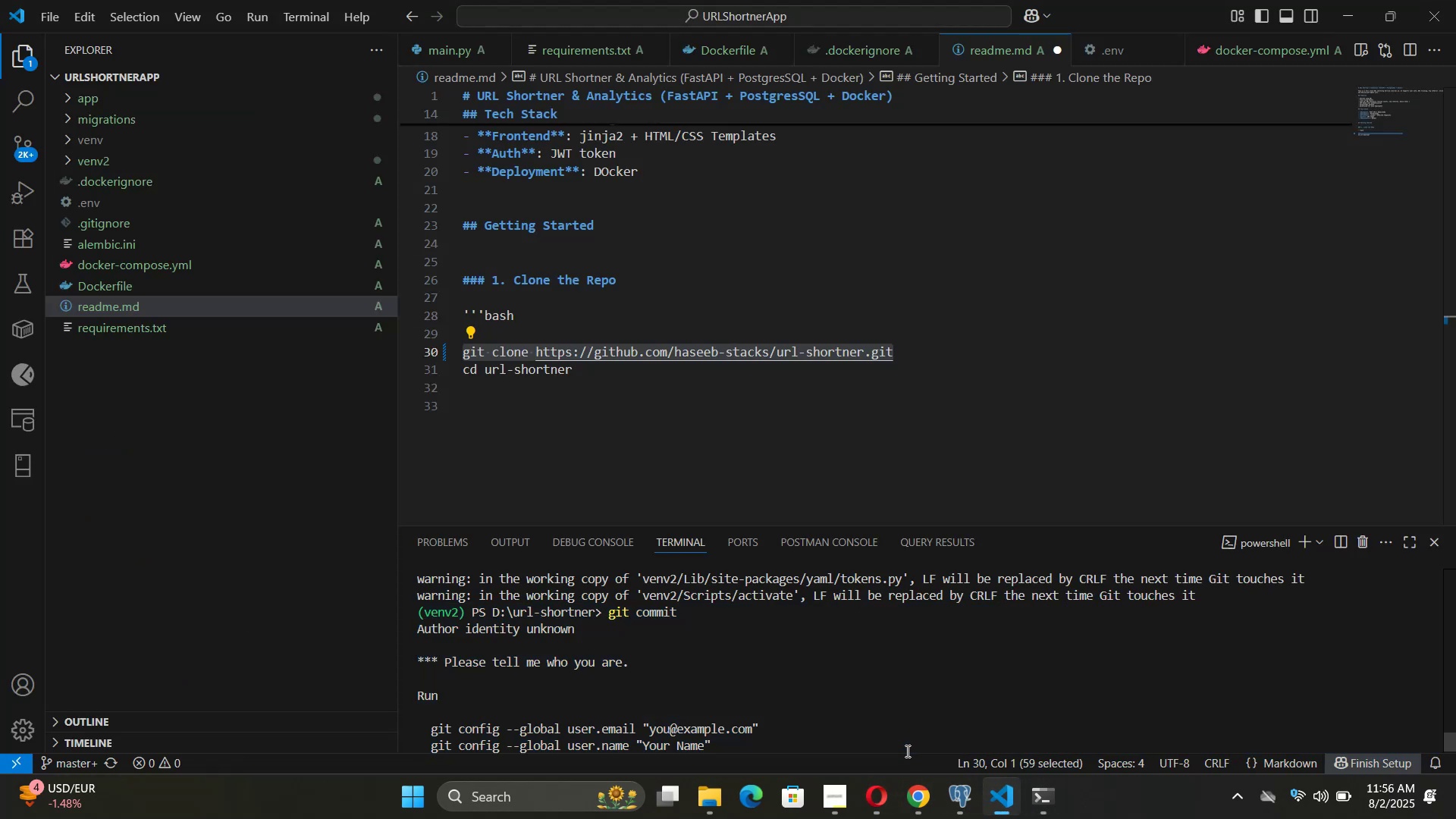 
scroll: coordinate [906, 751], scroll_direction: down, amount: 8.0
 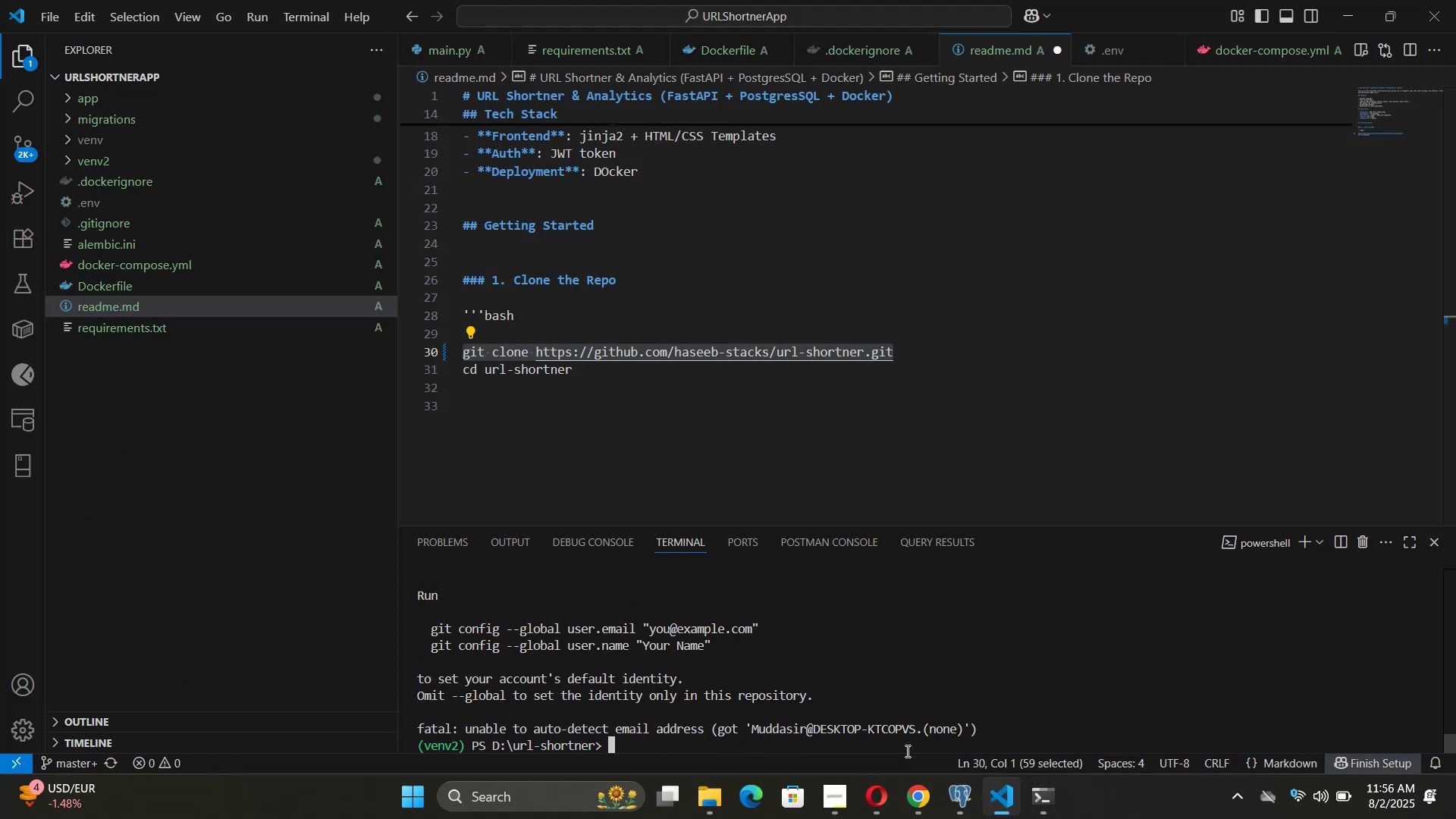 
type(deactivate)
 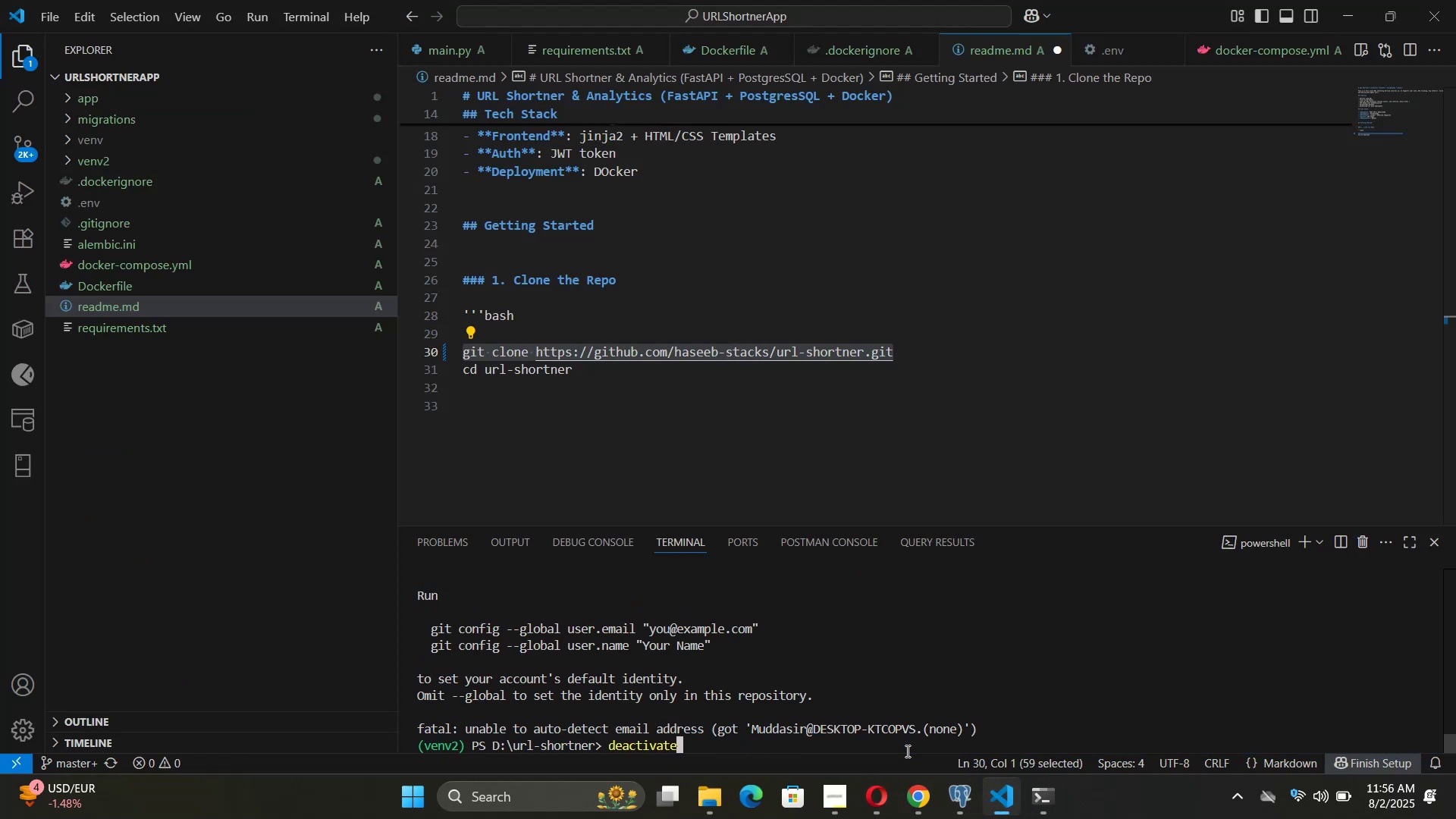 
key(Enter)
 